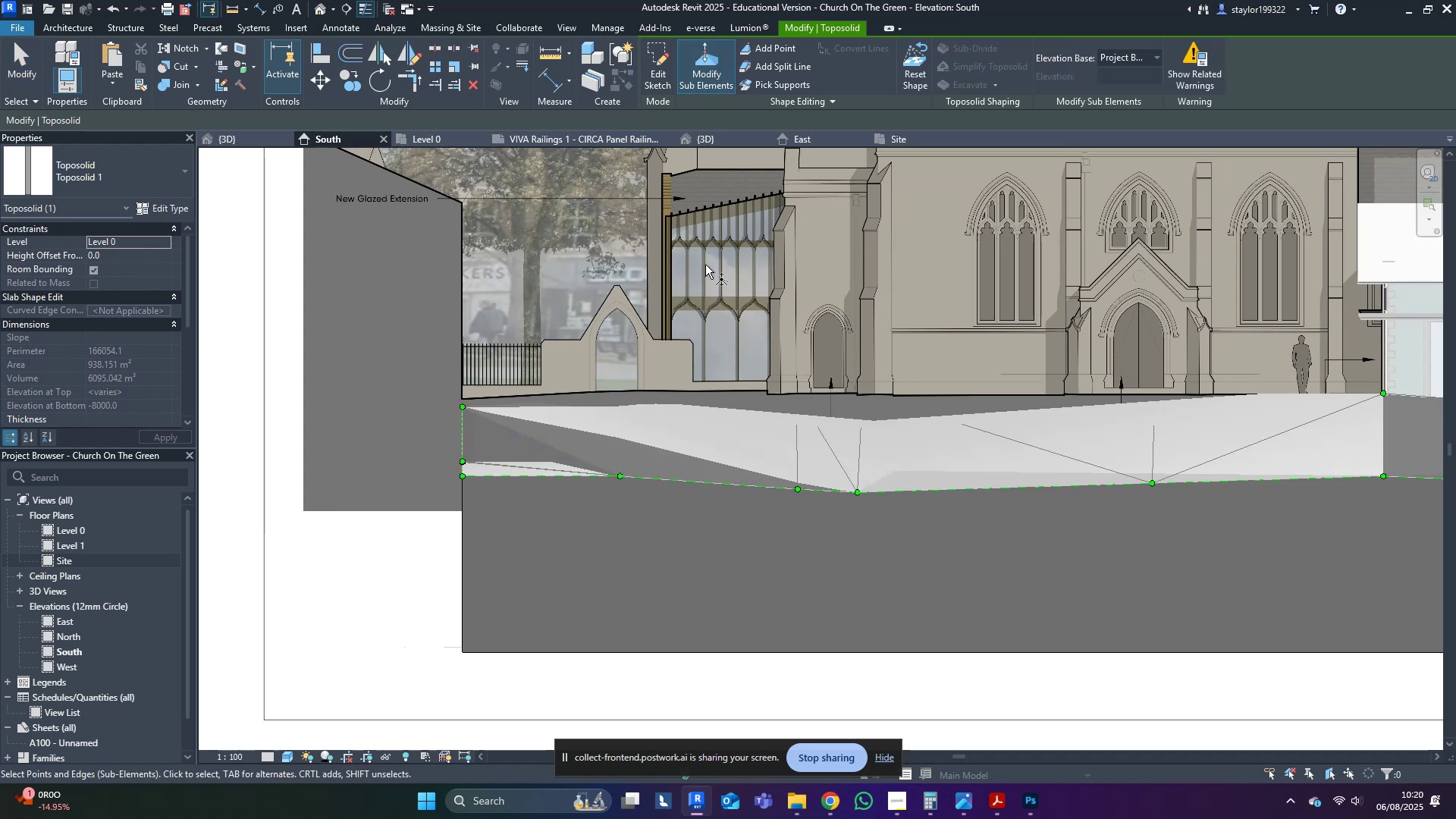 
middle_click([702, 459])
 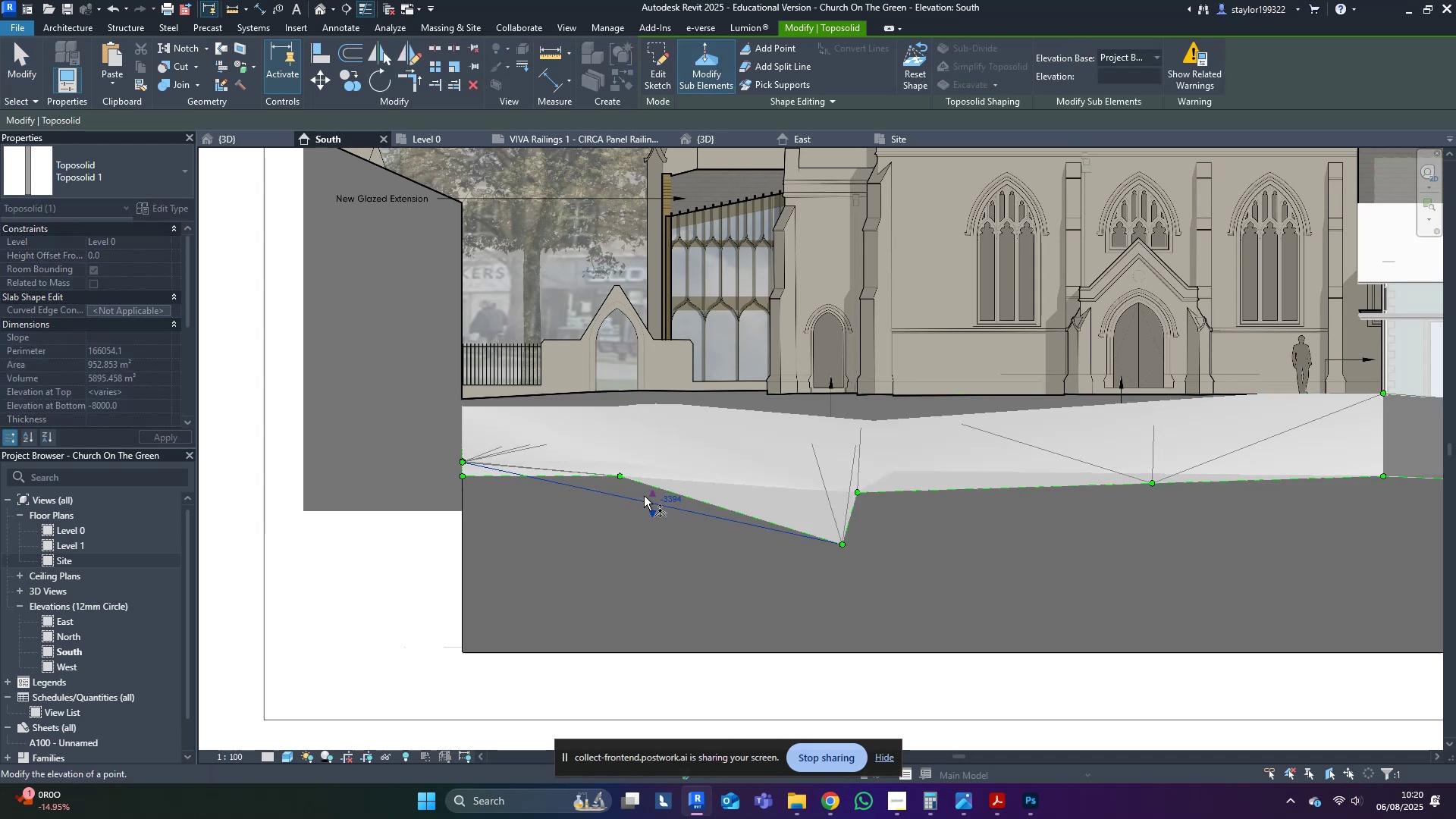 
key(Control+Z)
 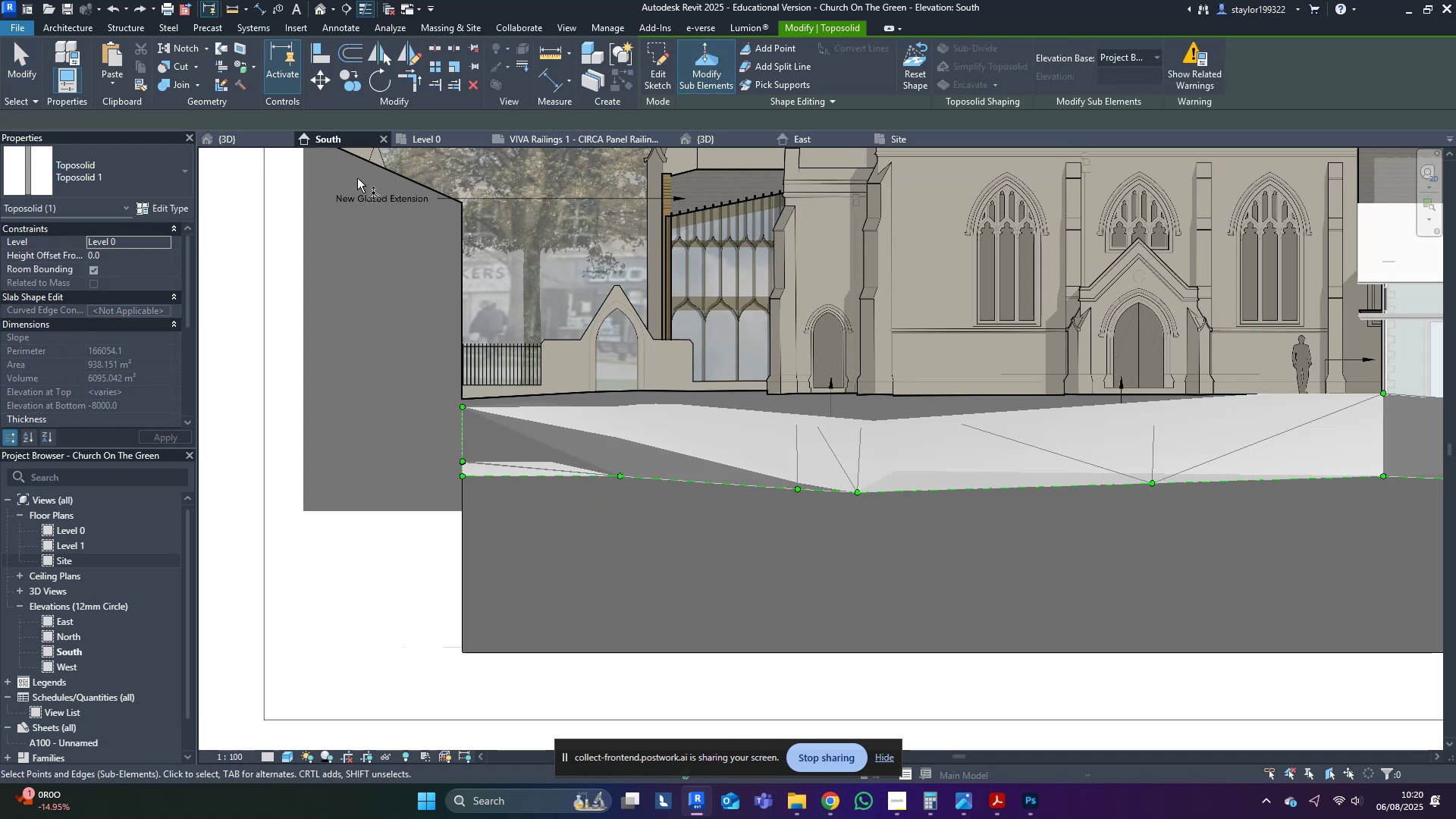 
left_click([232, 140])
 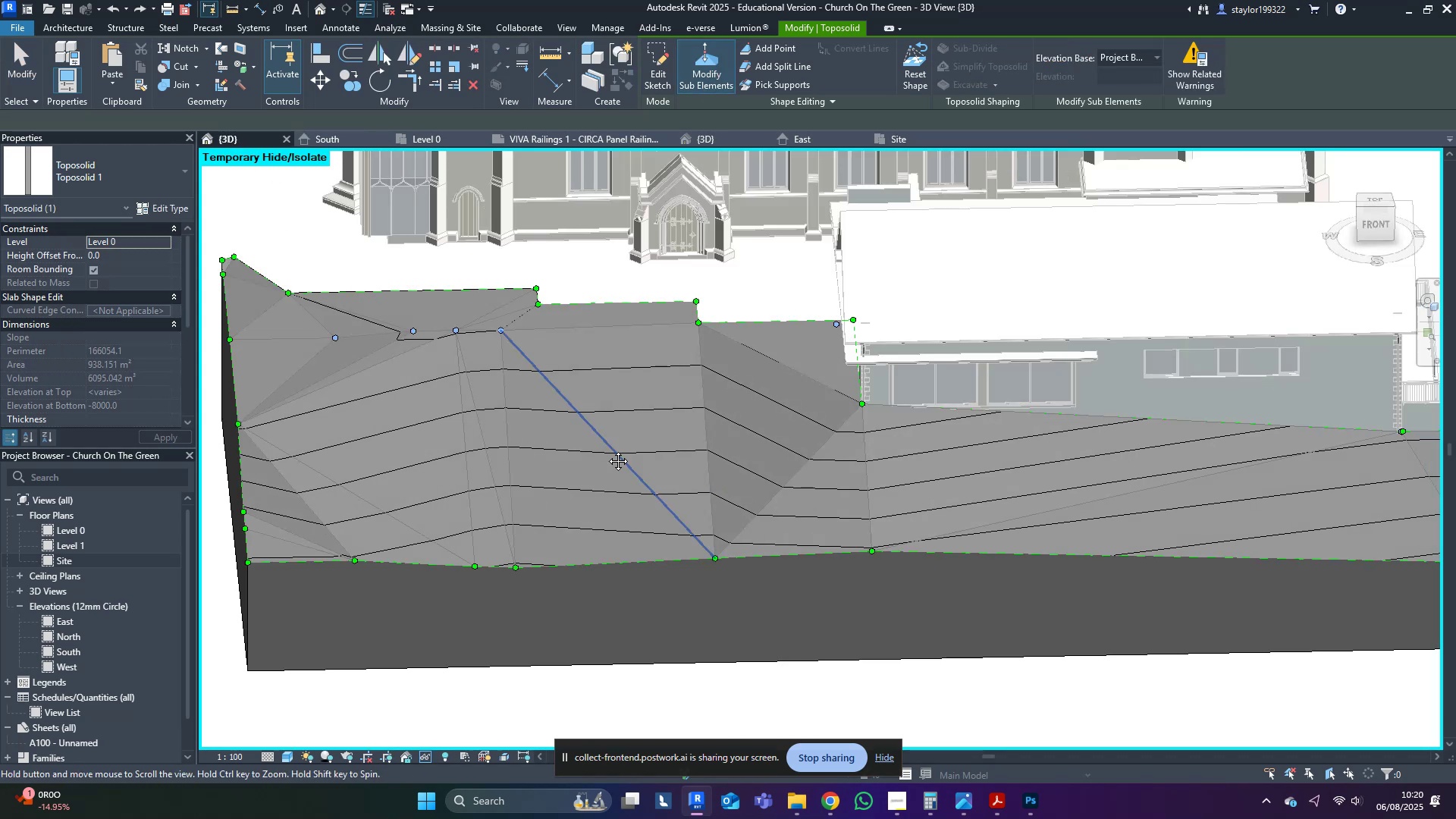 
hold_key(key=ShiftLeft, duration=1.54)
 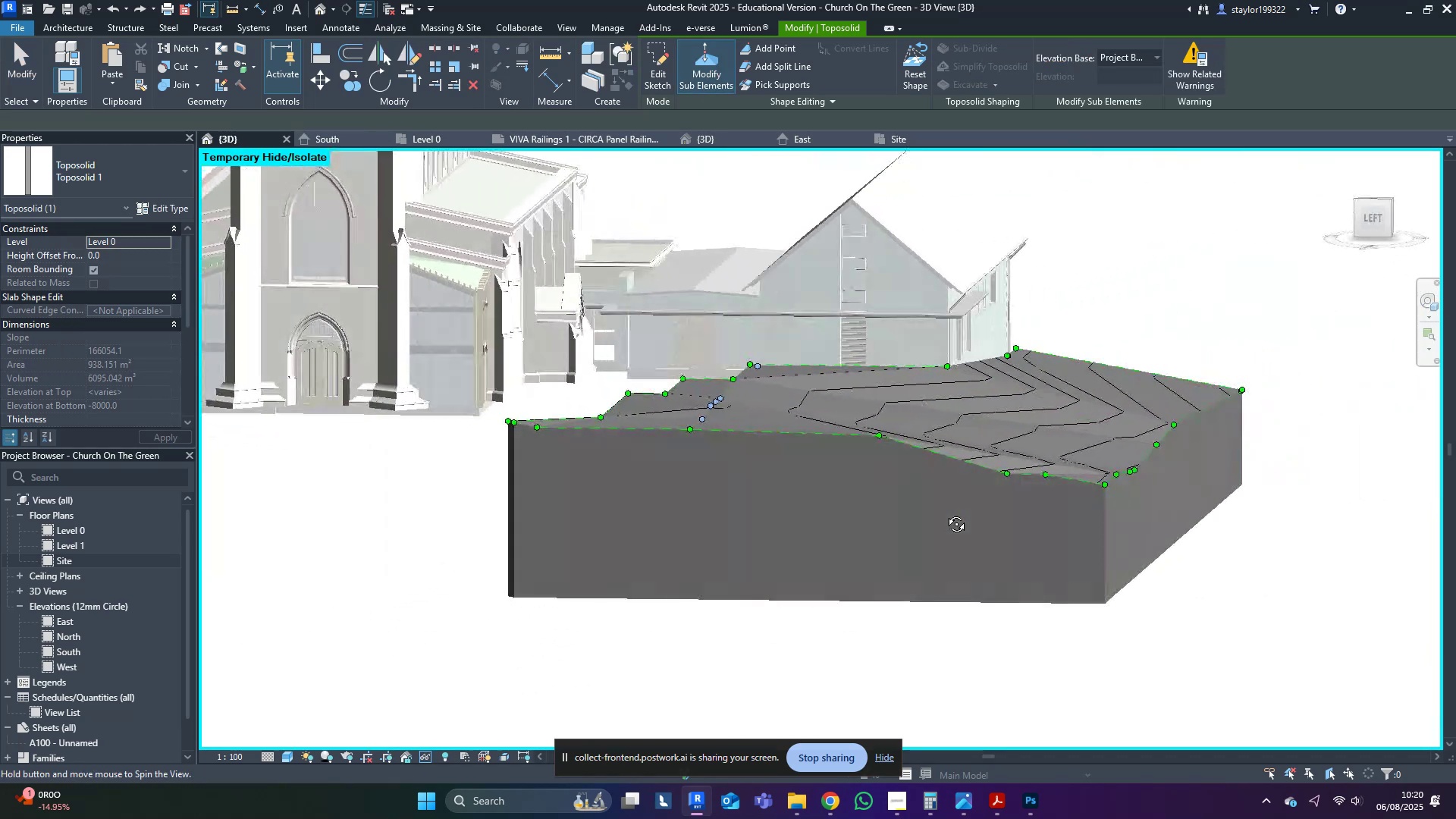 
hold_key(key=ShiftLeft, duration=1.06)
 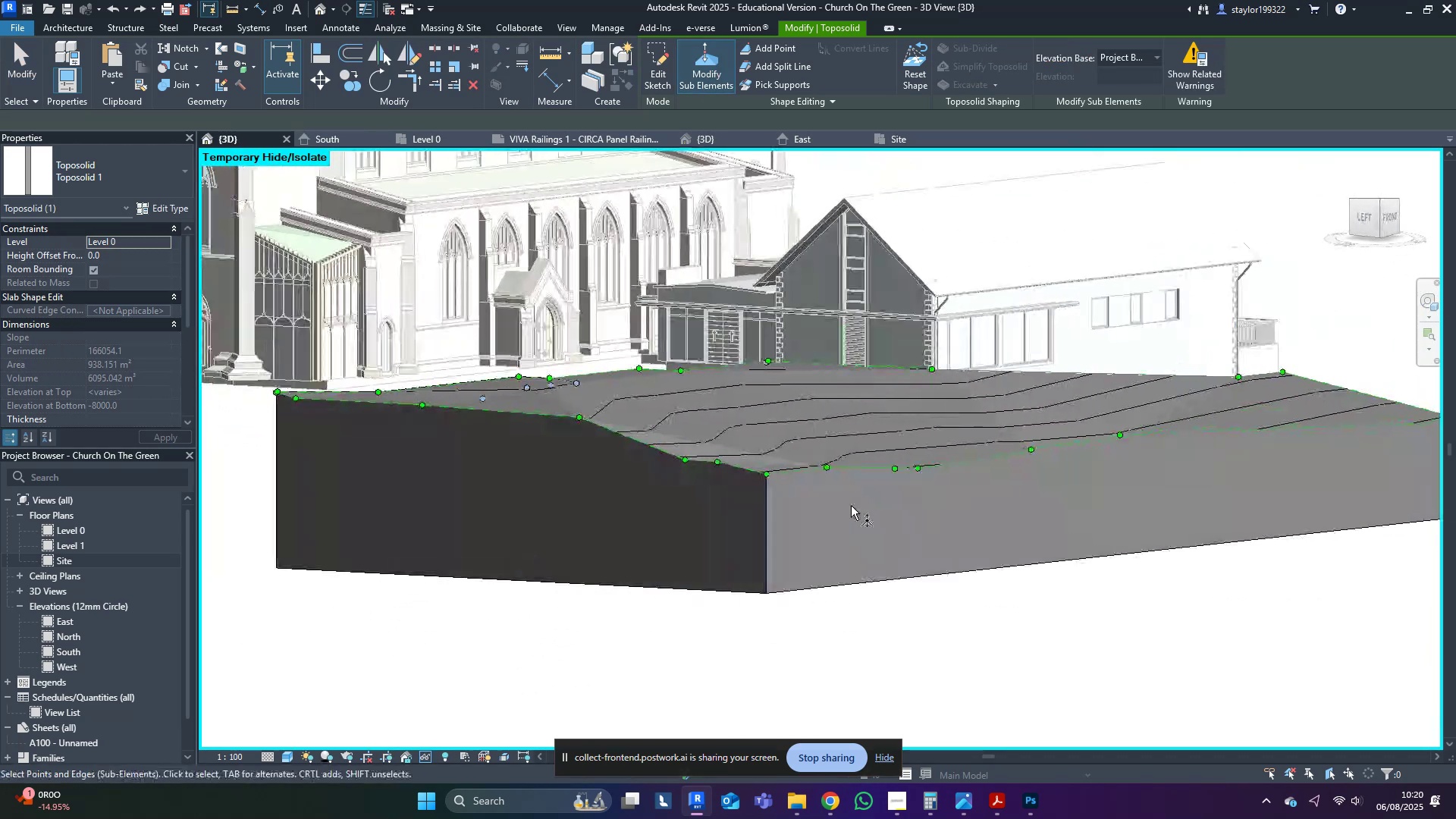 
key(Escape)
 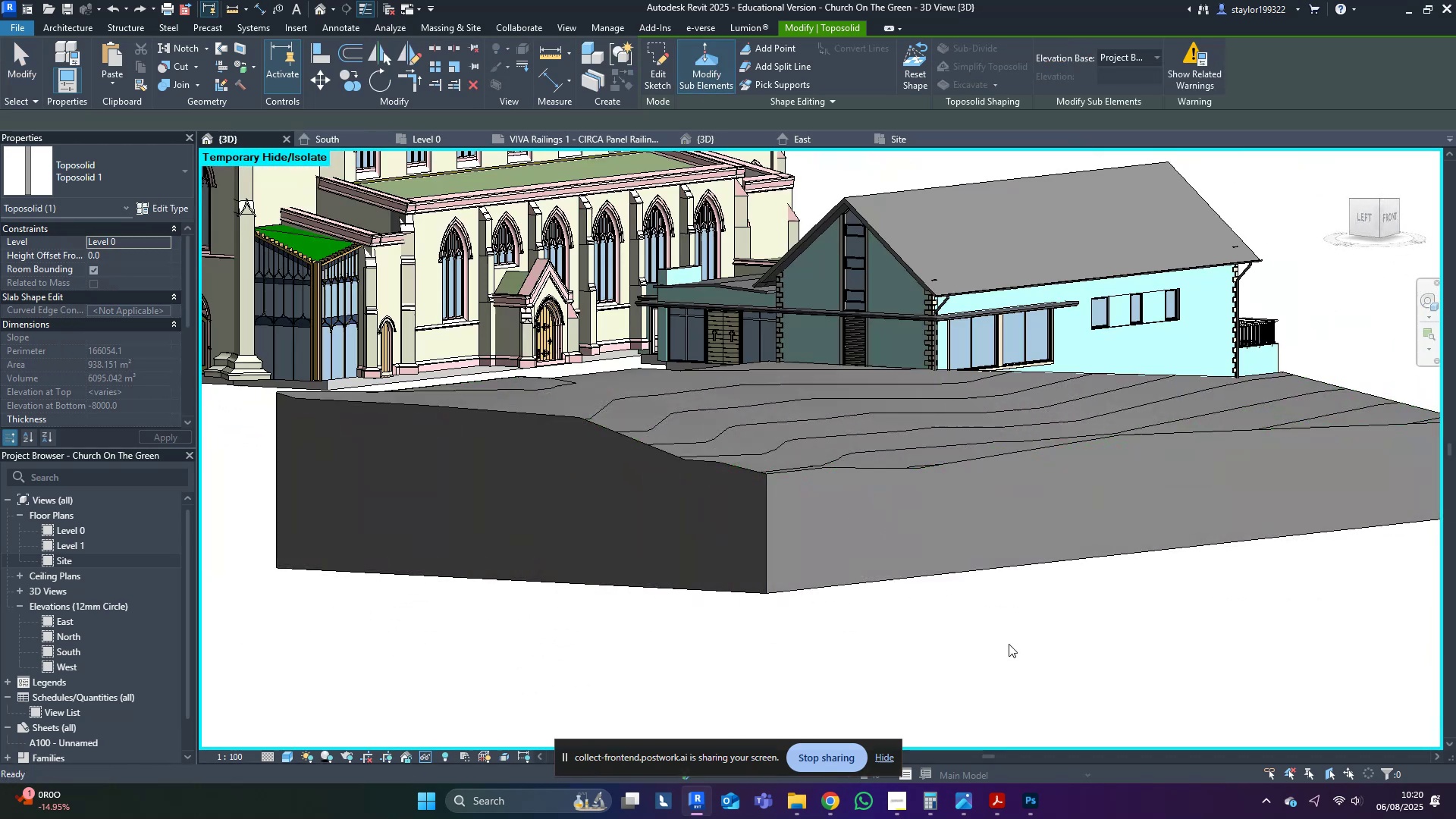 
left_click([1027, 650])
 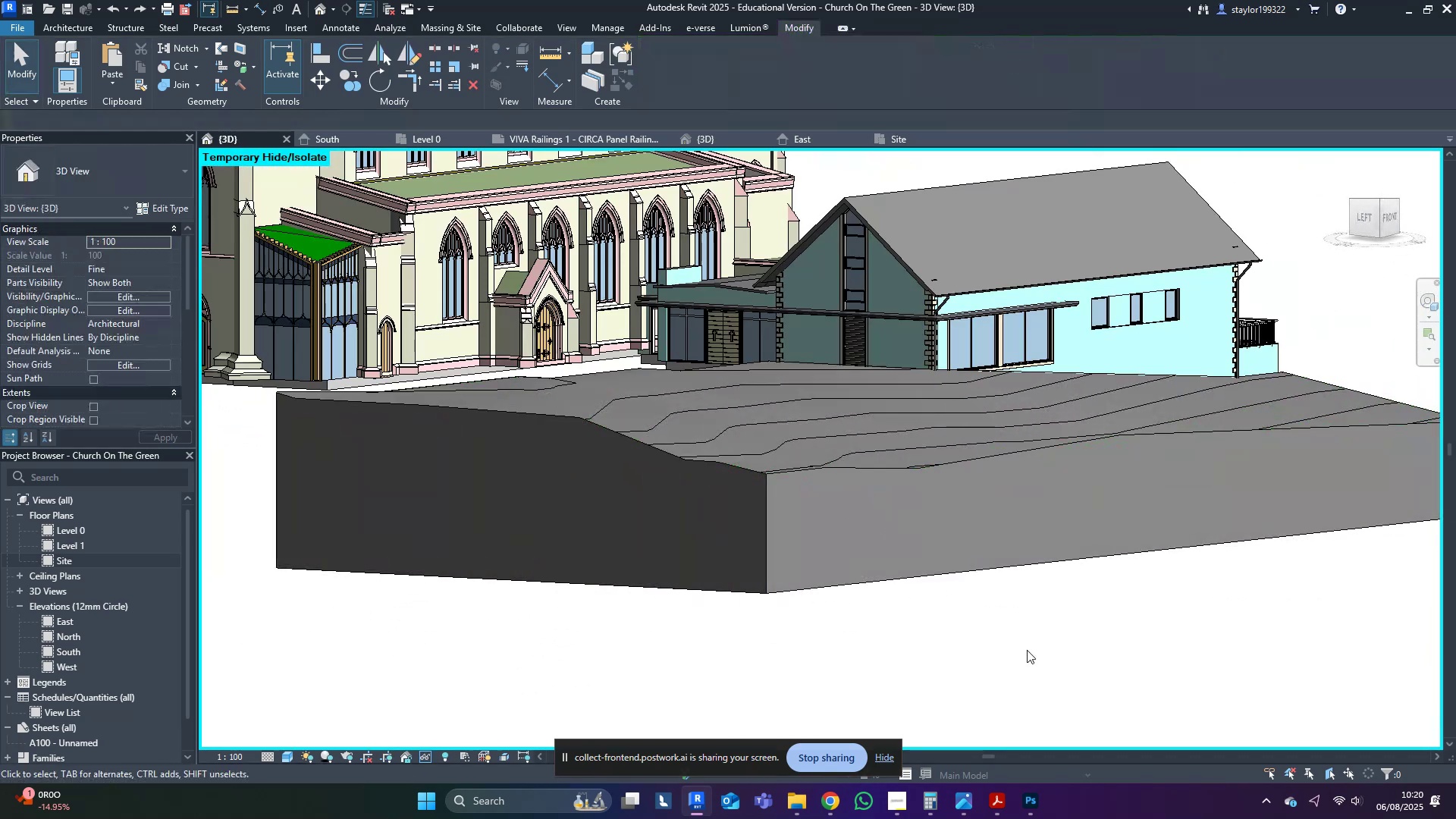 
key(Escape)
 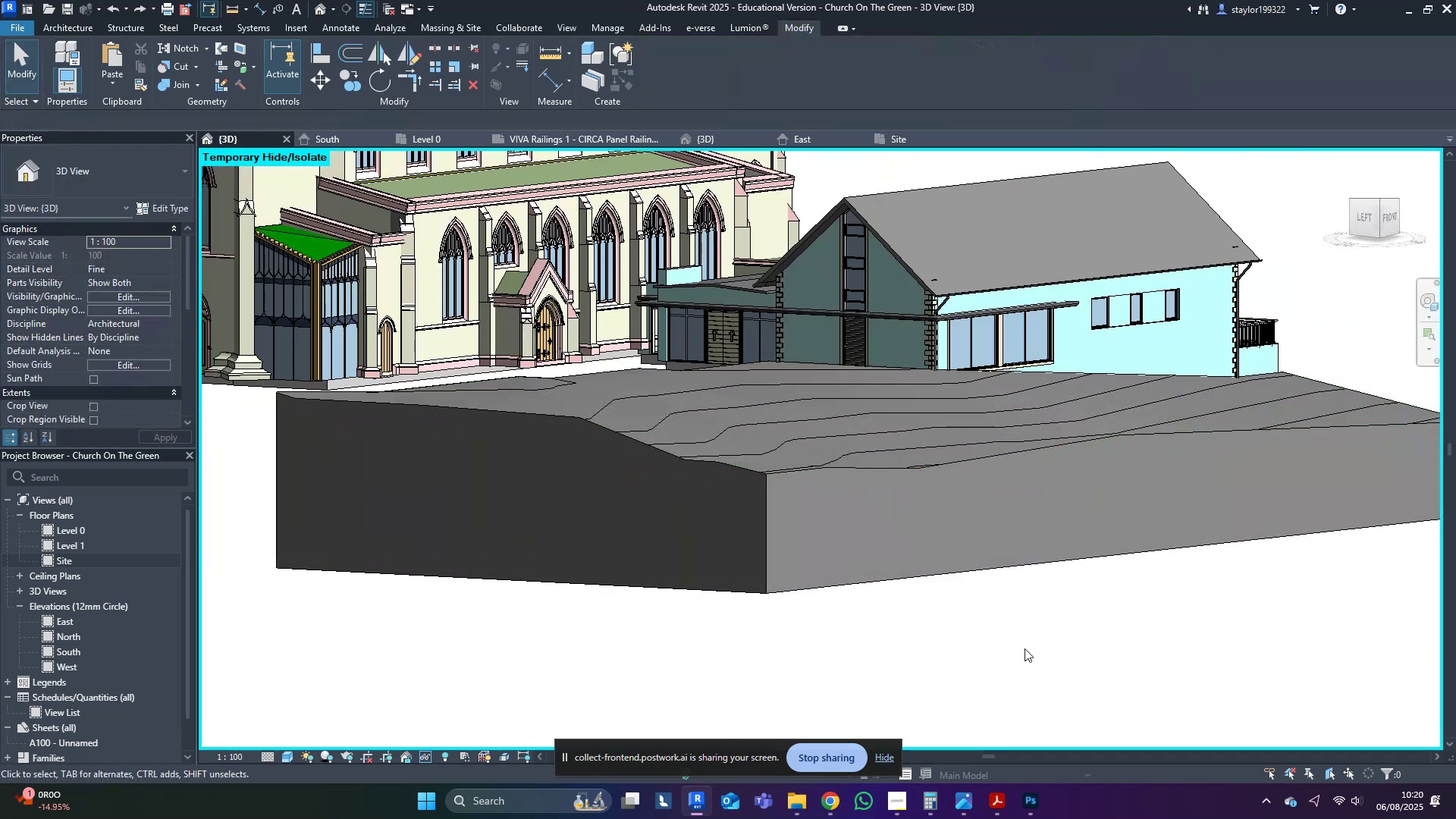 
scroll: coordinate [1025, 647], scroll_direction: down, amount: 4.0
 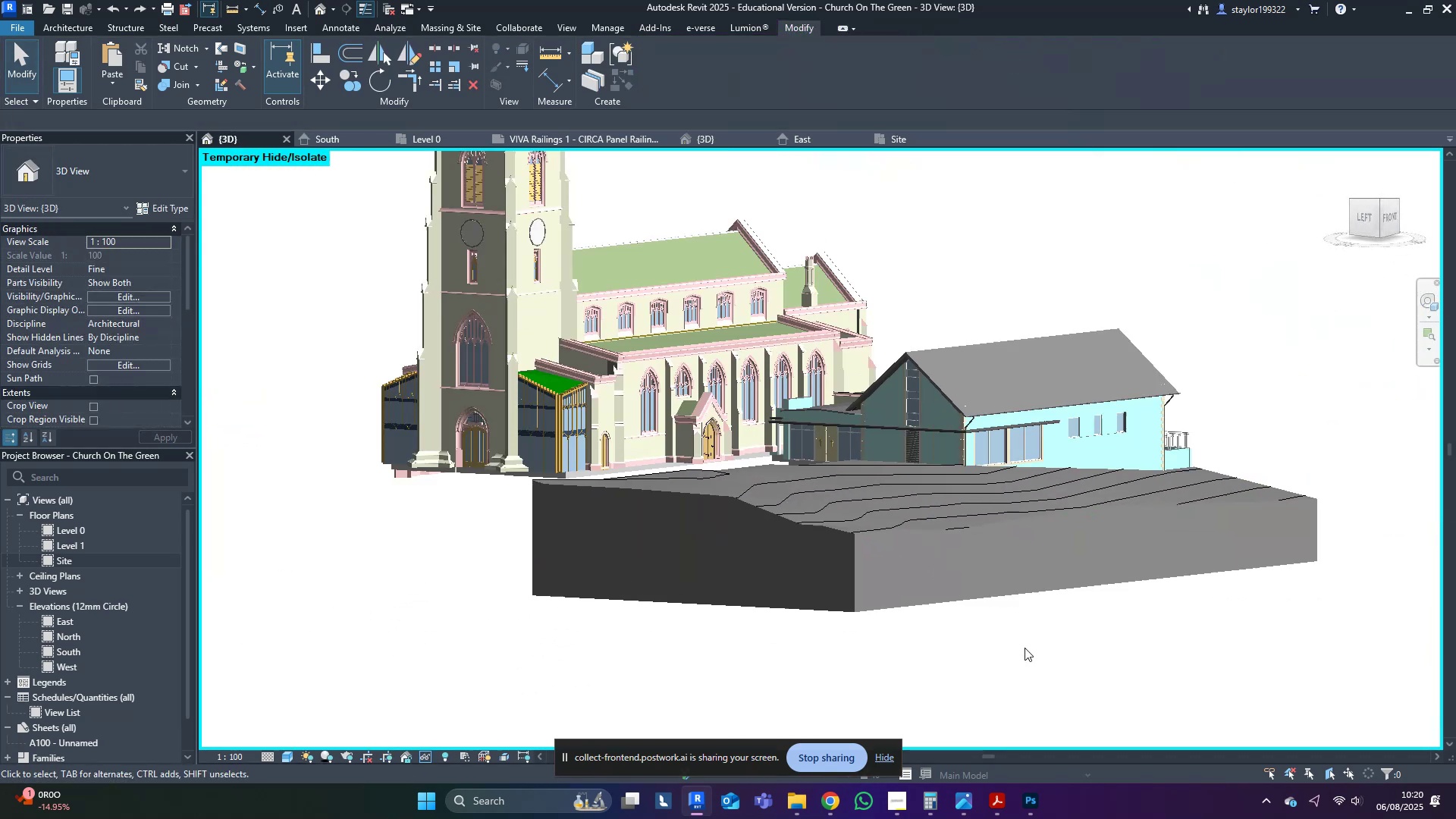 
hold_key(key=ShiftLeft, duration=1.5)
 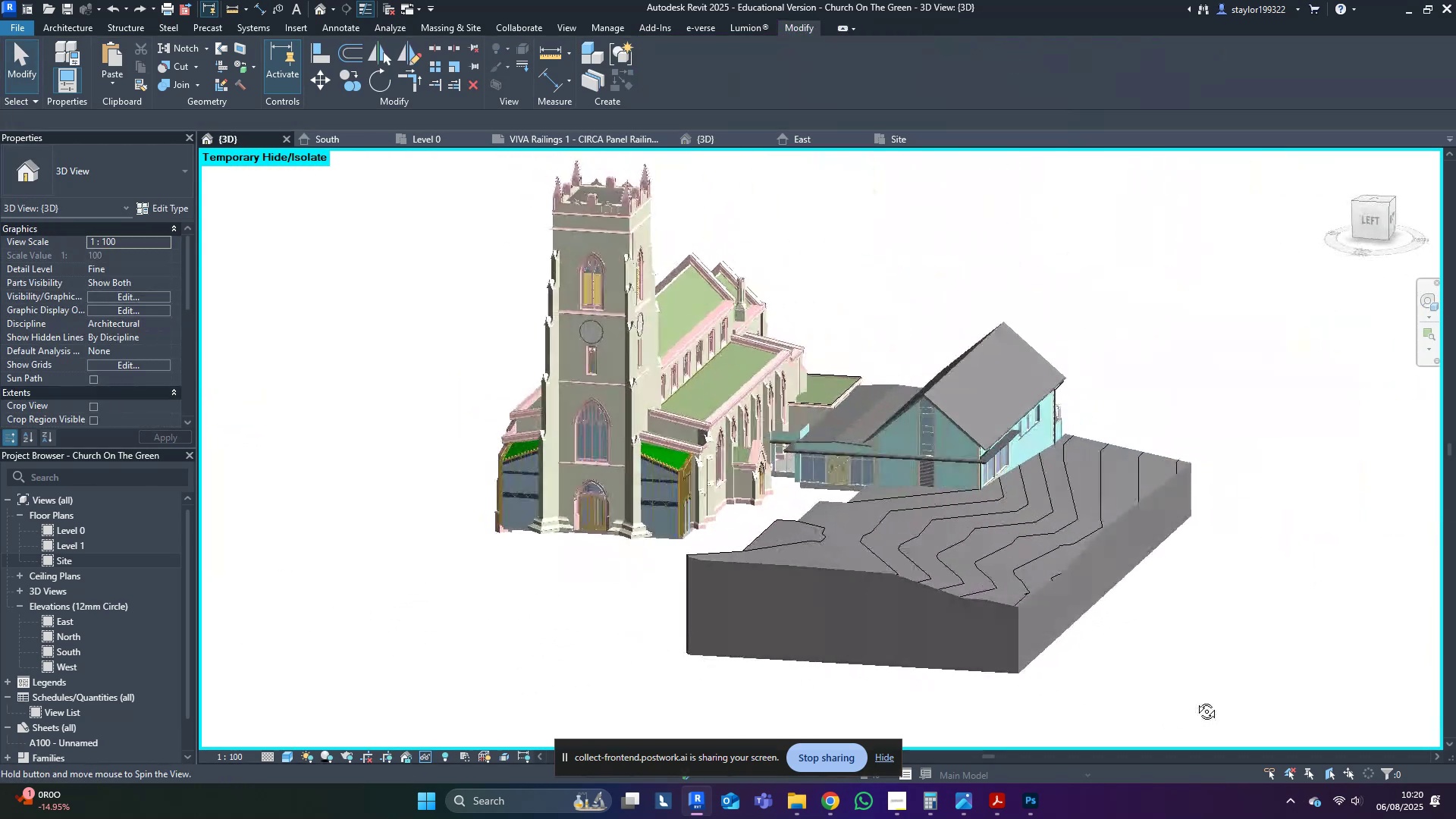 
hold_key(key=ShiftLeft, duration=1.5)
 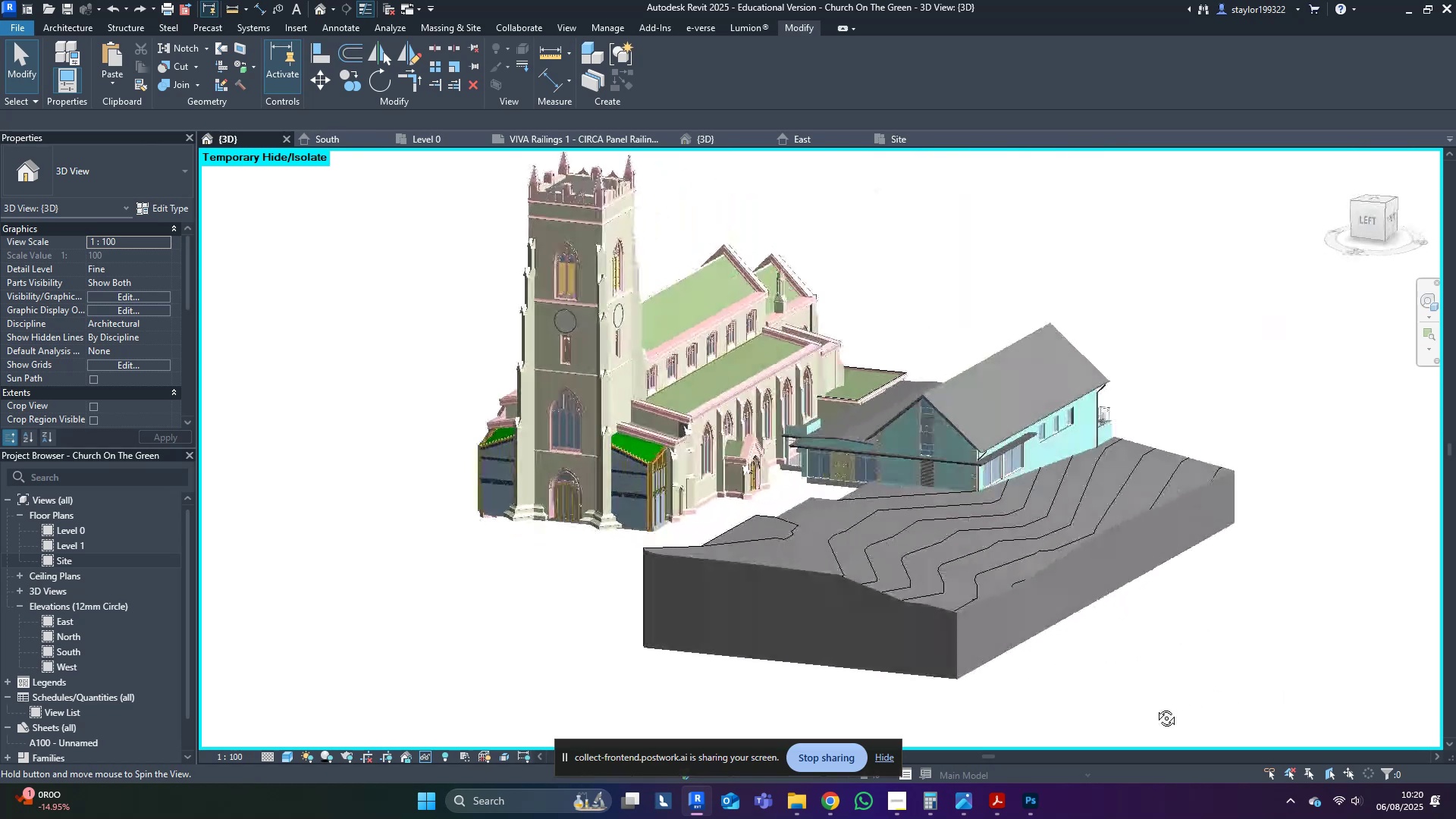 
key(Shift+ShiftLeft)
 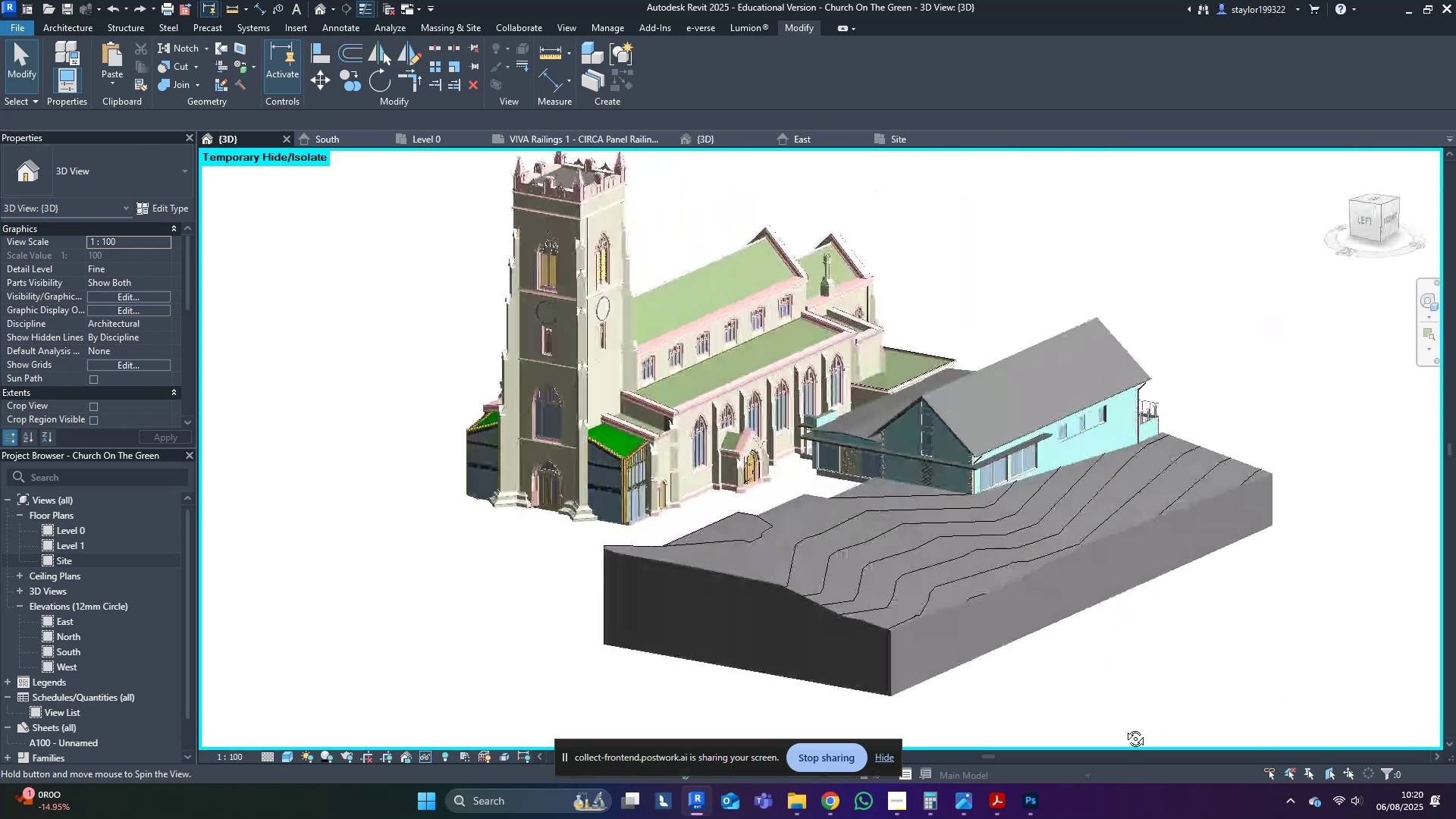 
key(Shift+ShiftLeft)
 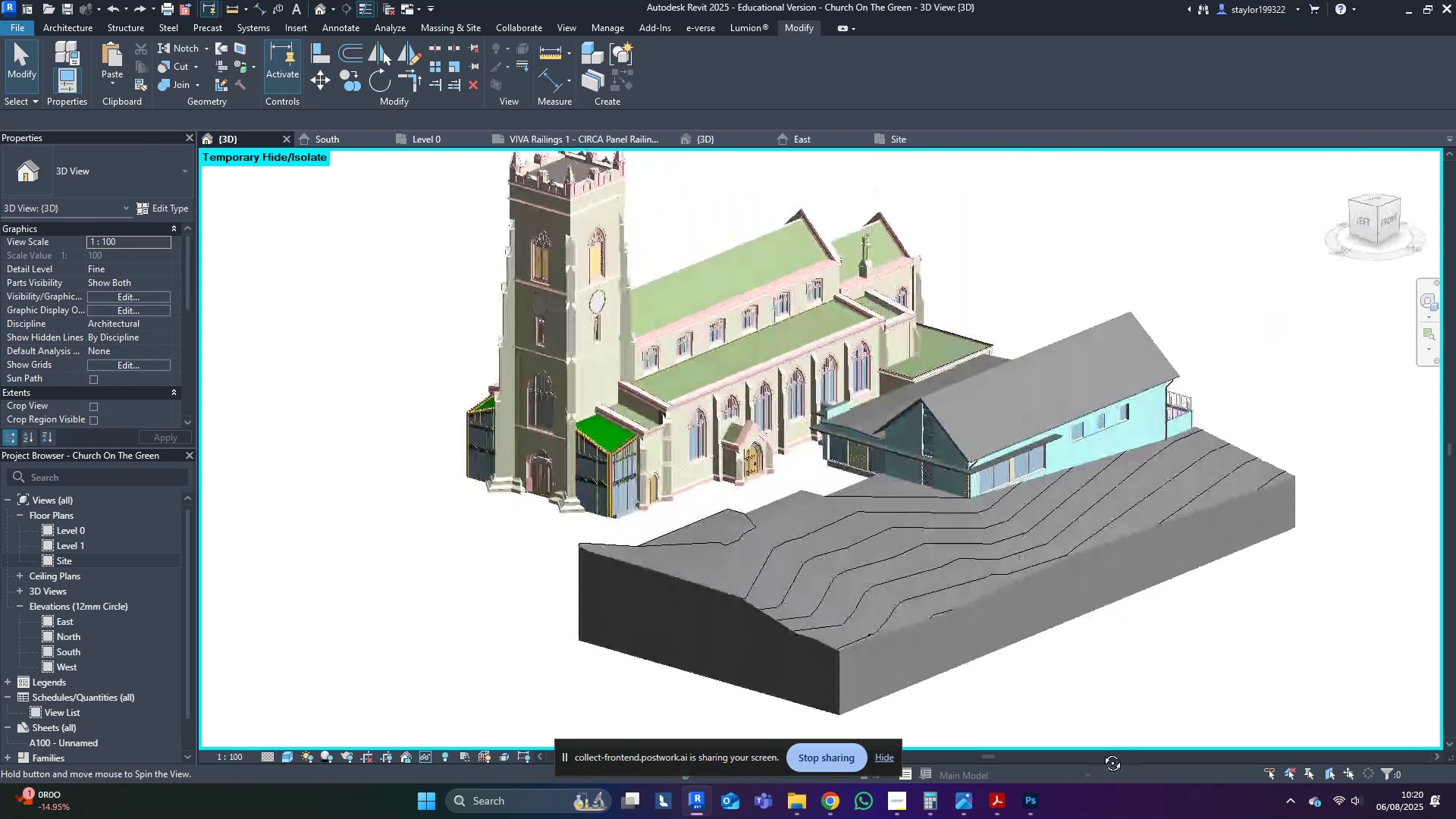 
key(Shift+ShiftLeft)
 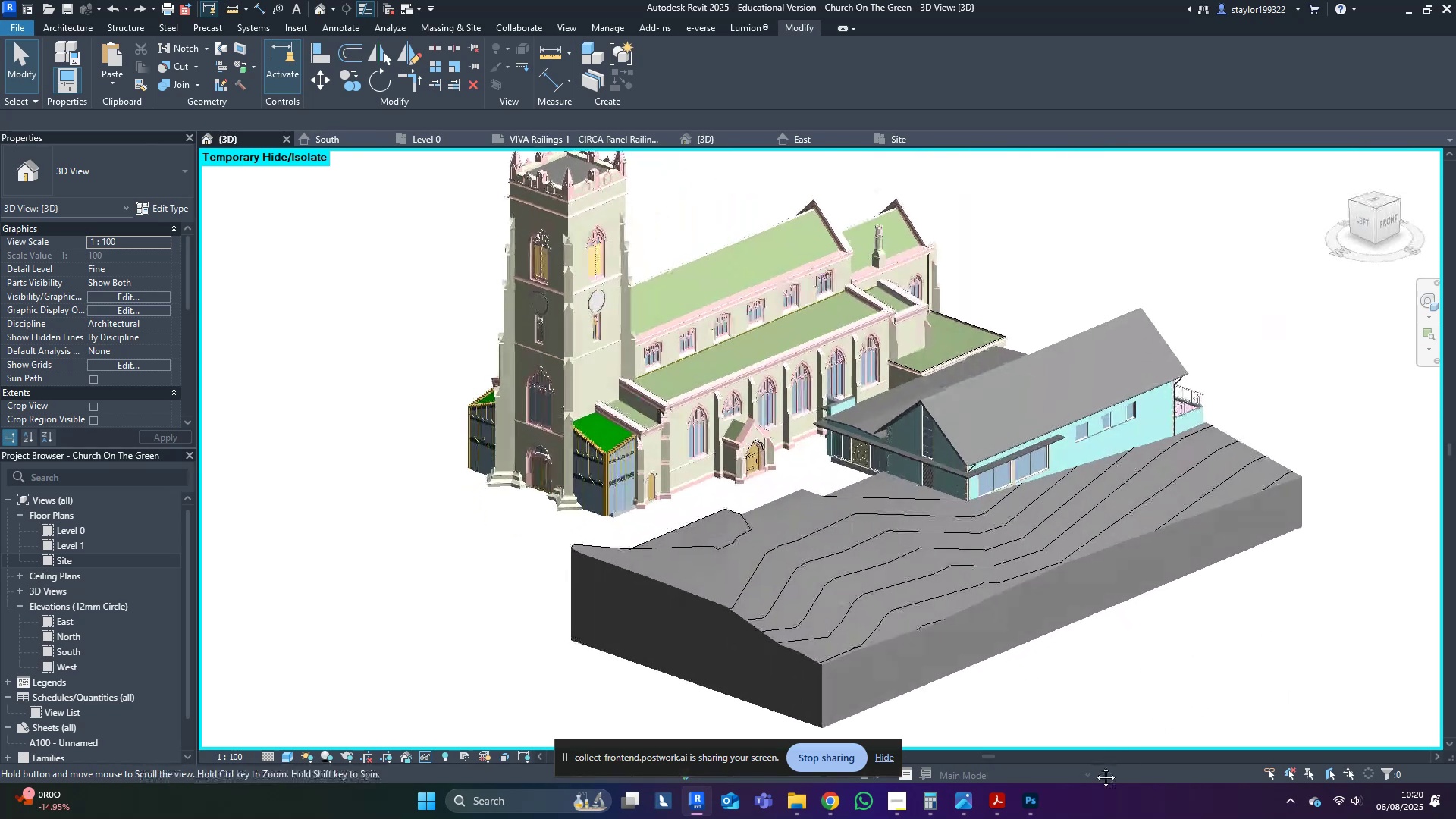 
key(Control+S)
 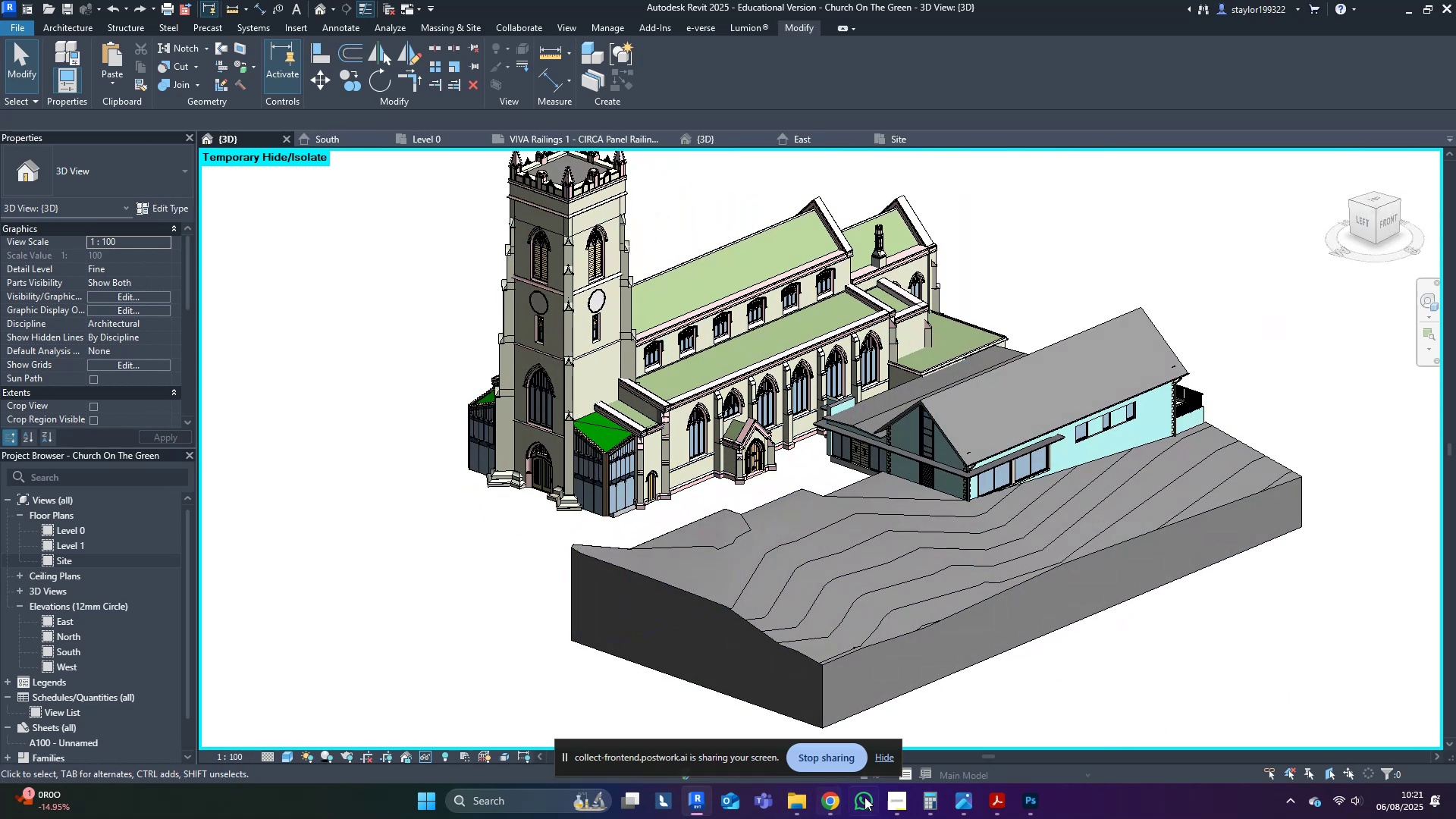 
left_click([693, 714])
 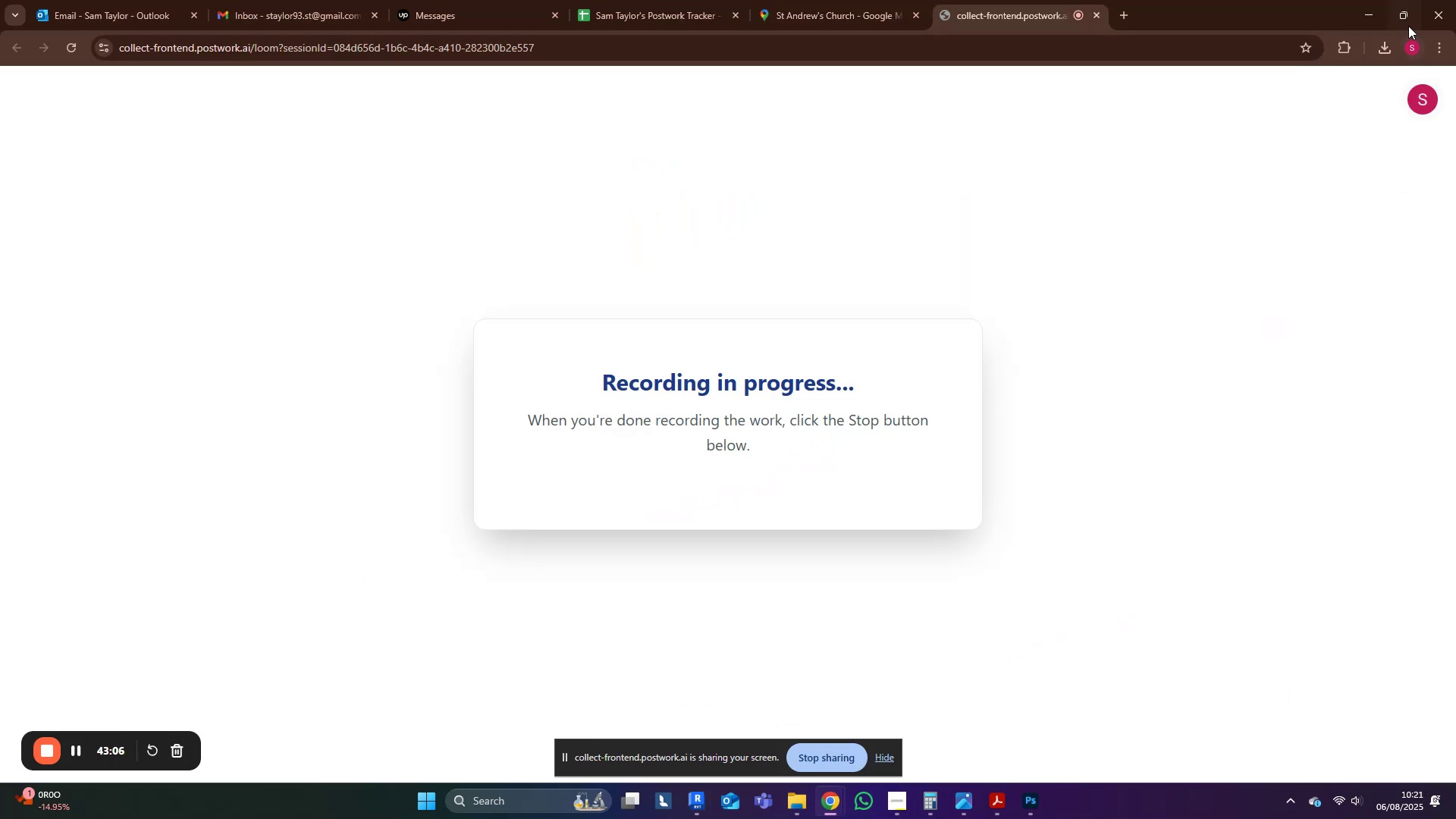 
left_click([1367, 11])
 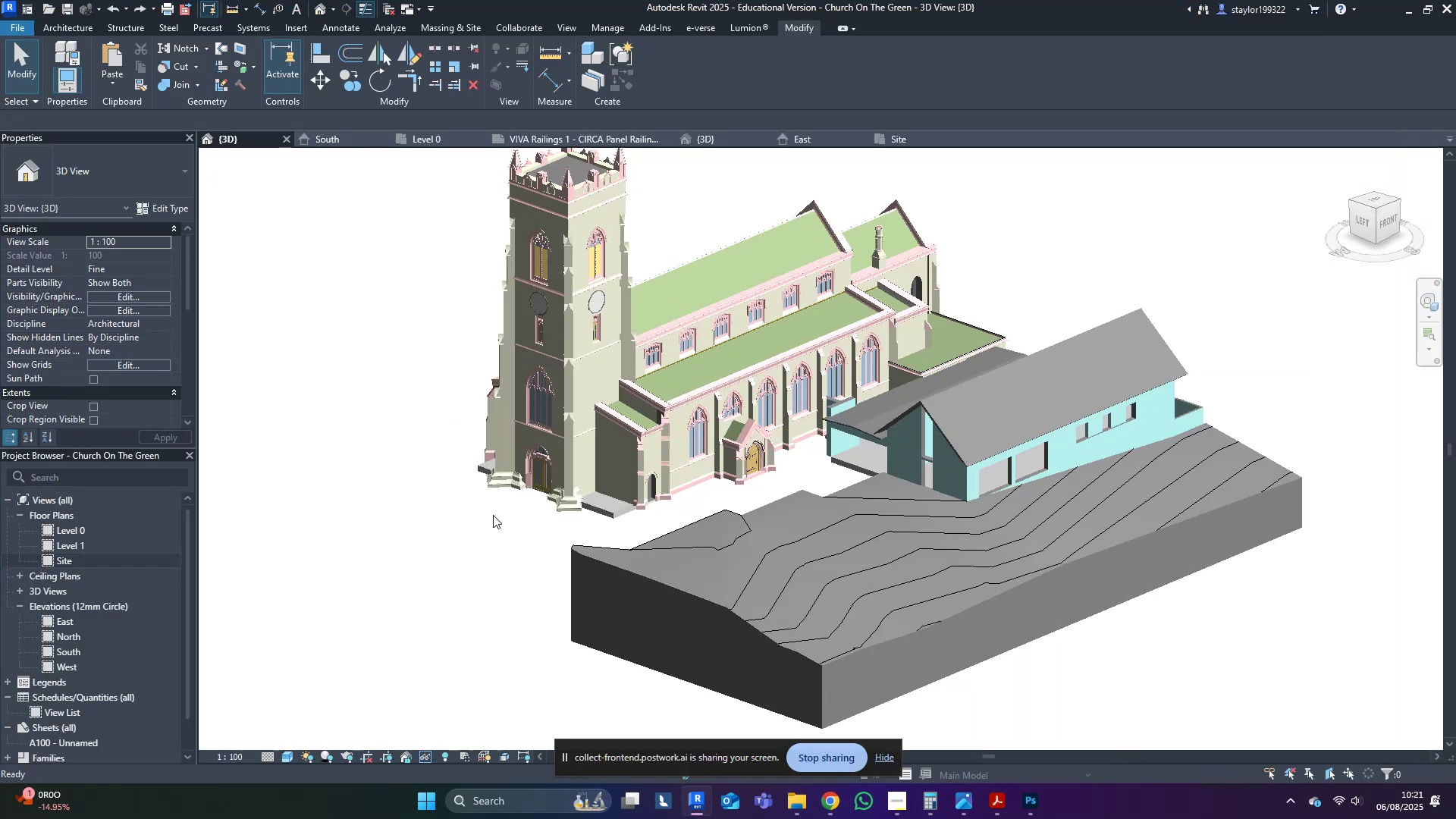 
hold_key(key=ShiftLeft, duration=0.69)
 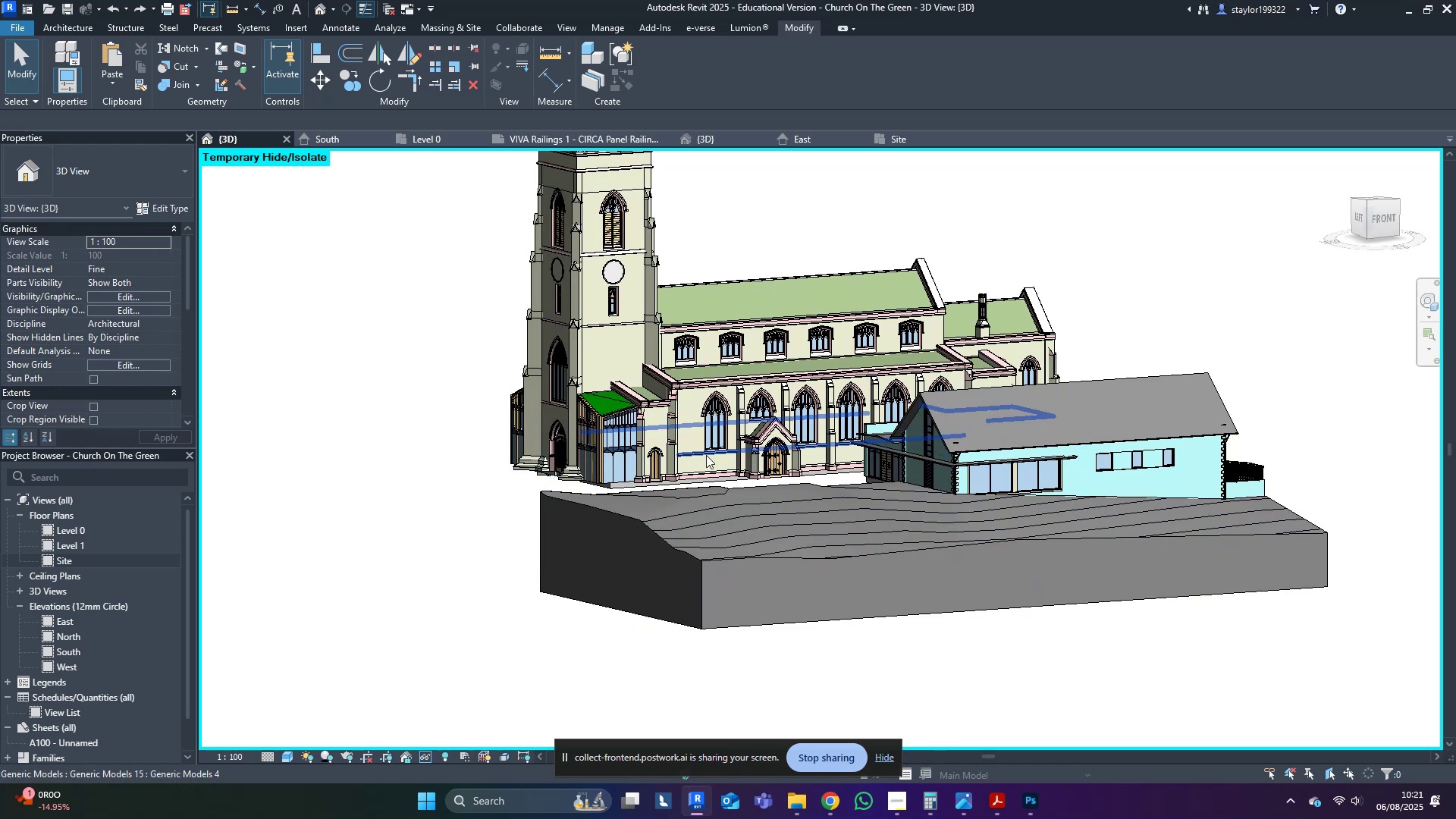 
type(hr)
 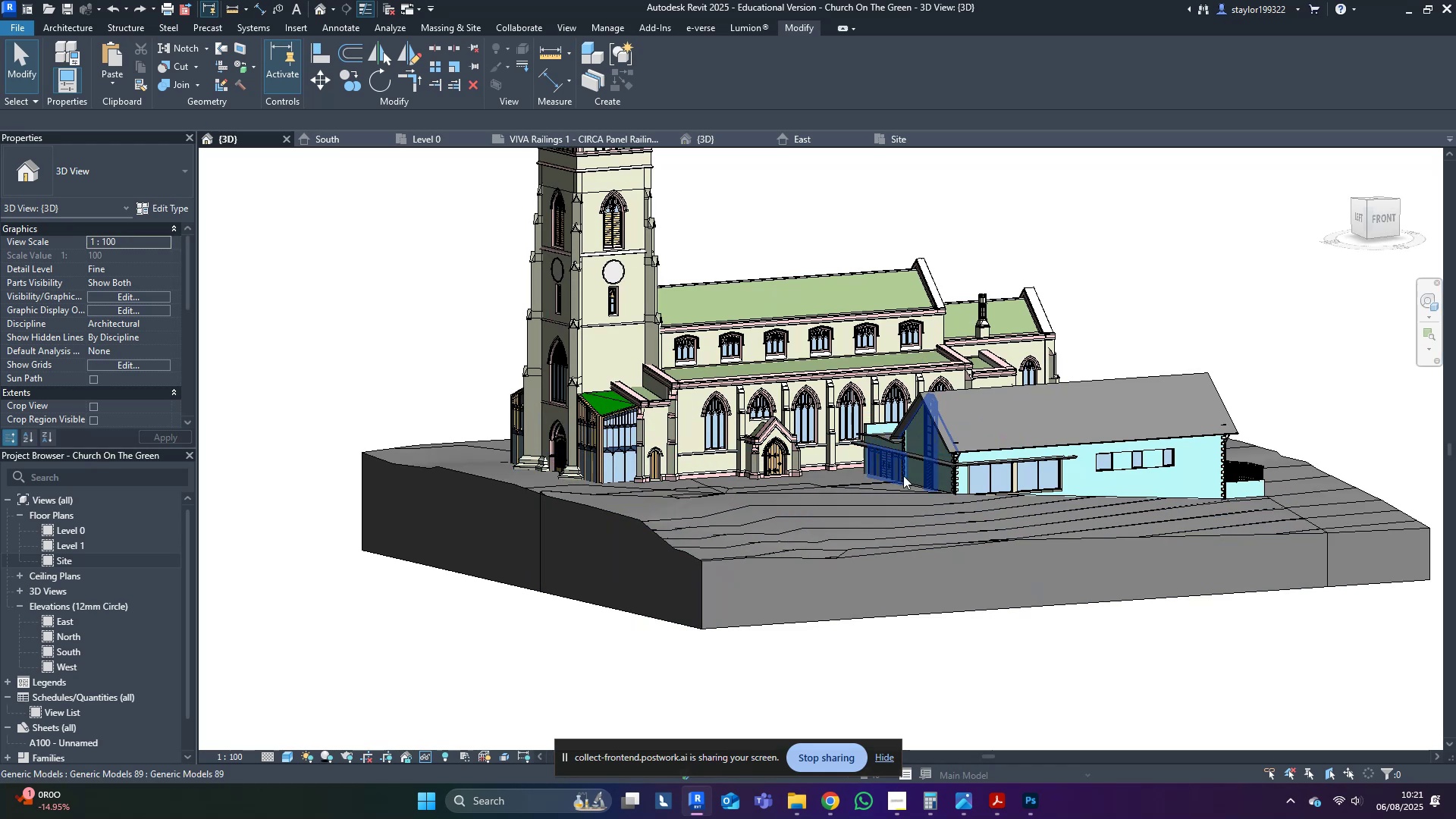 
hold_key(key=ShiftLeft, duration=0.47)
 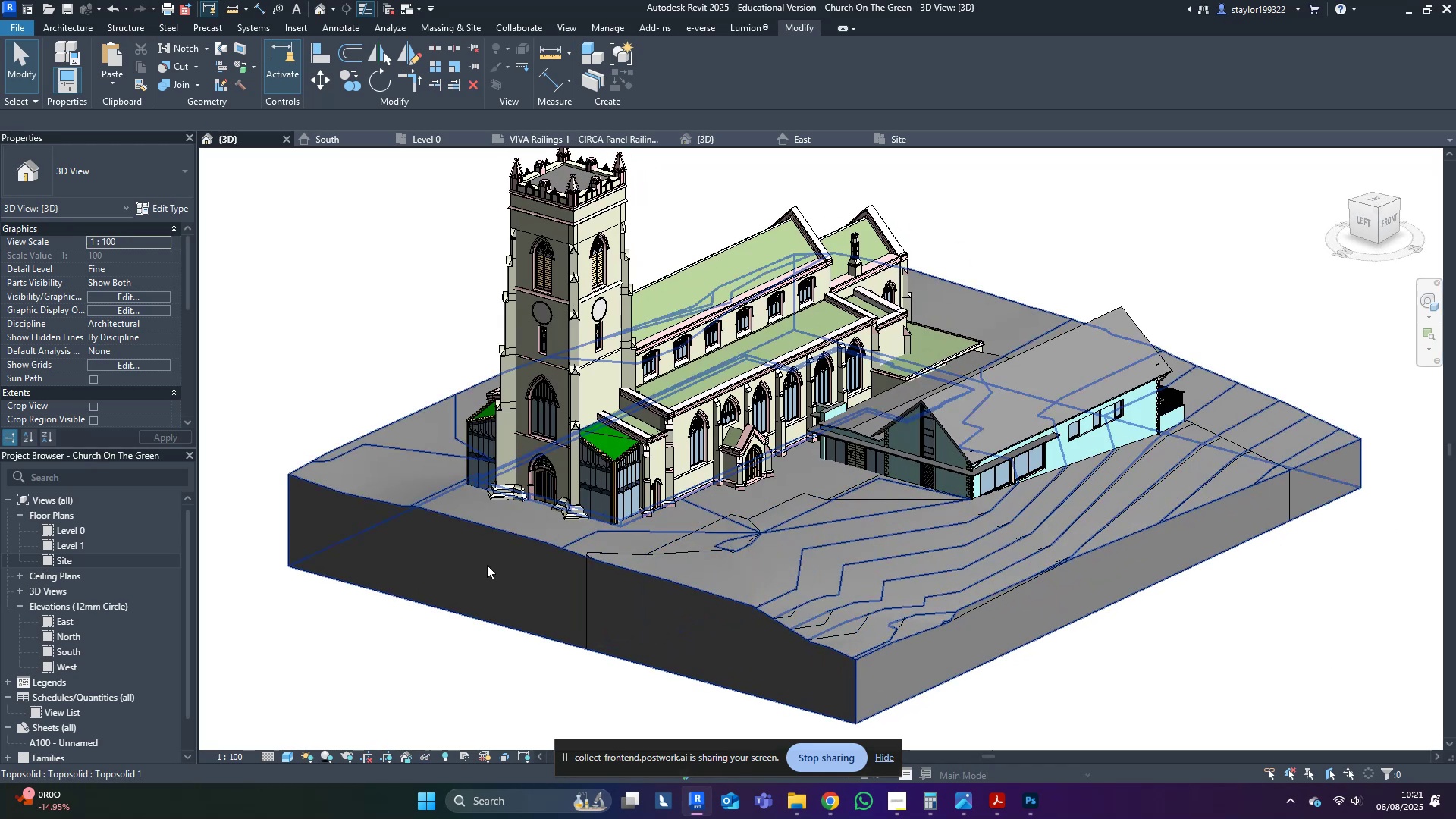 
hold_key(key=ShiftLeft, duration=0.85)
 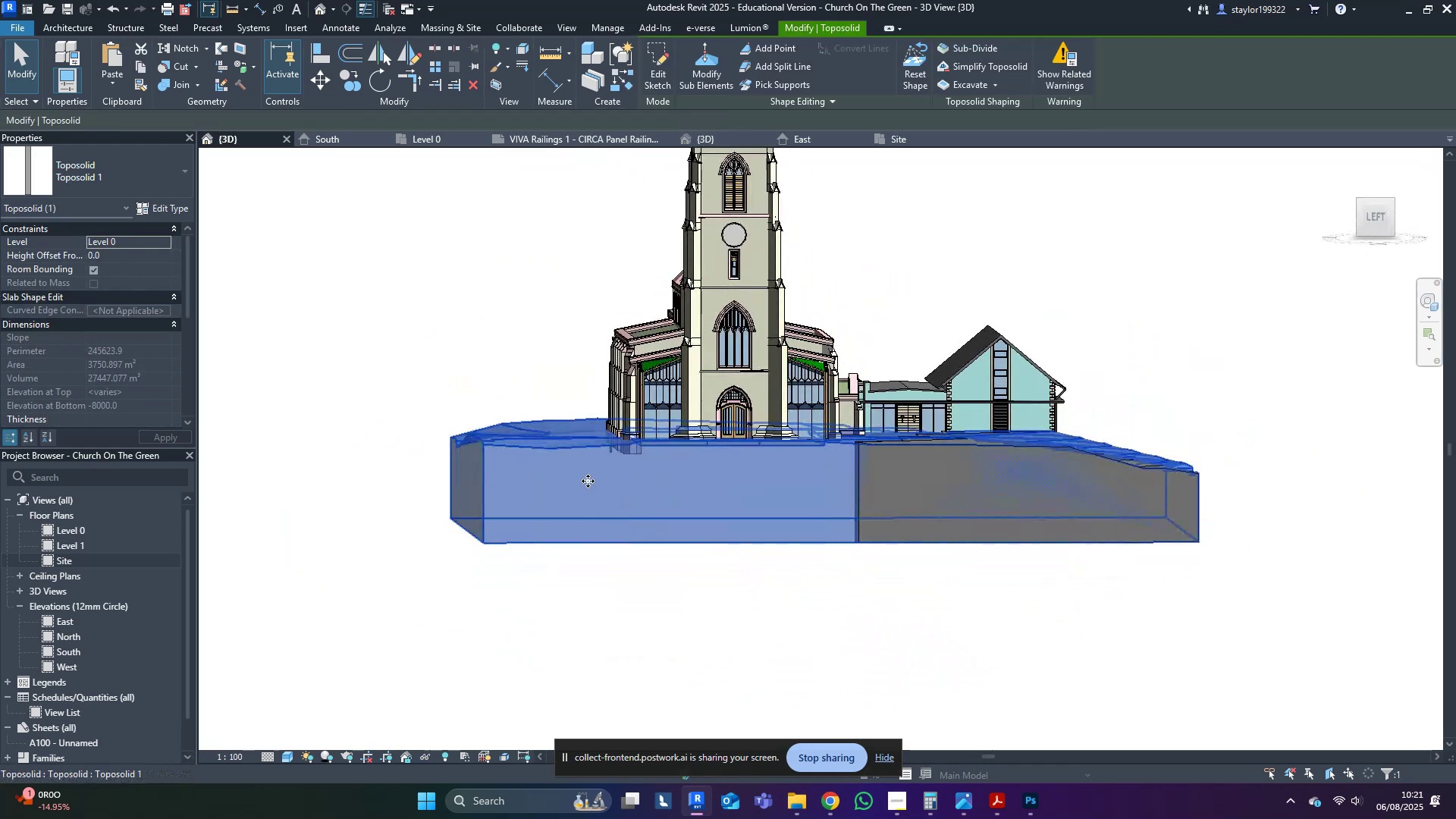 
hold_key(key=ShiftLeft, duration=0.44)
 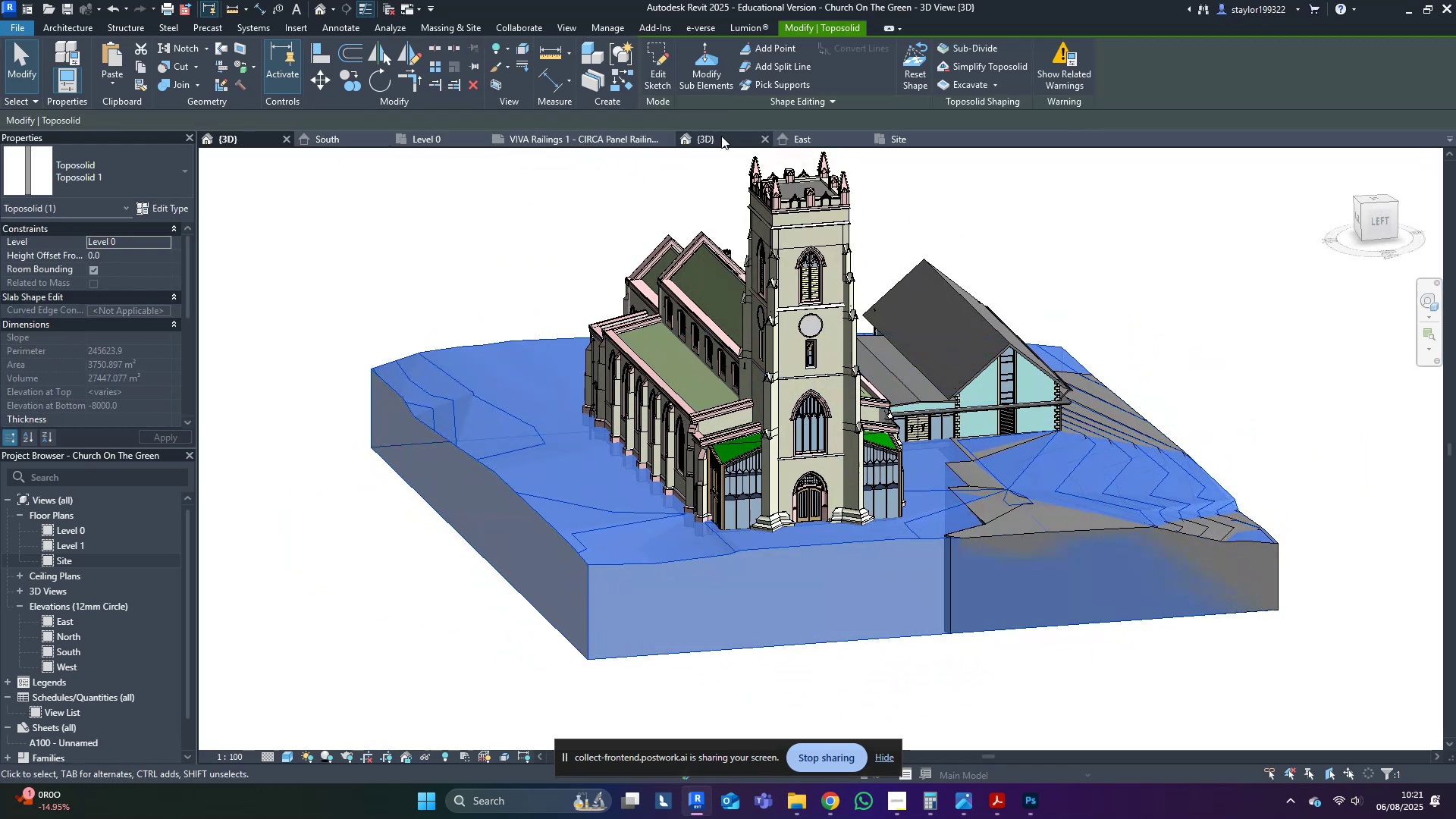 
left_click([888, 136])
 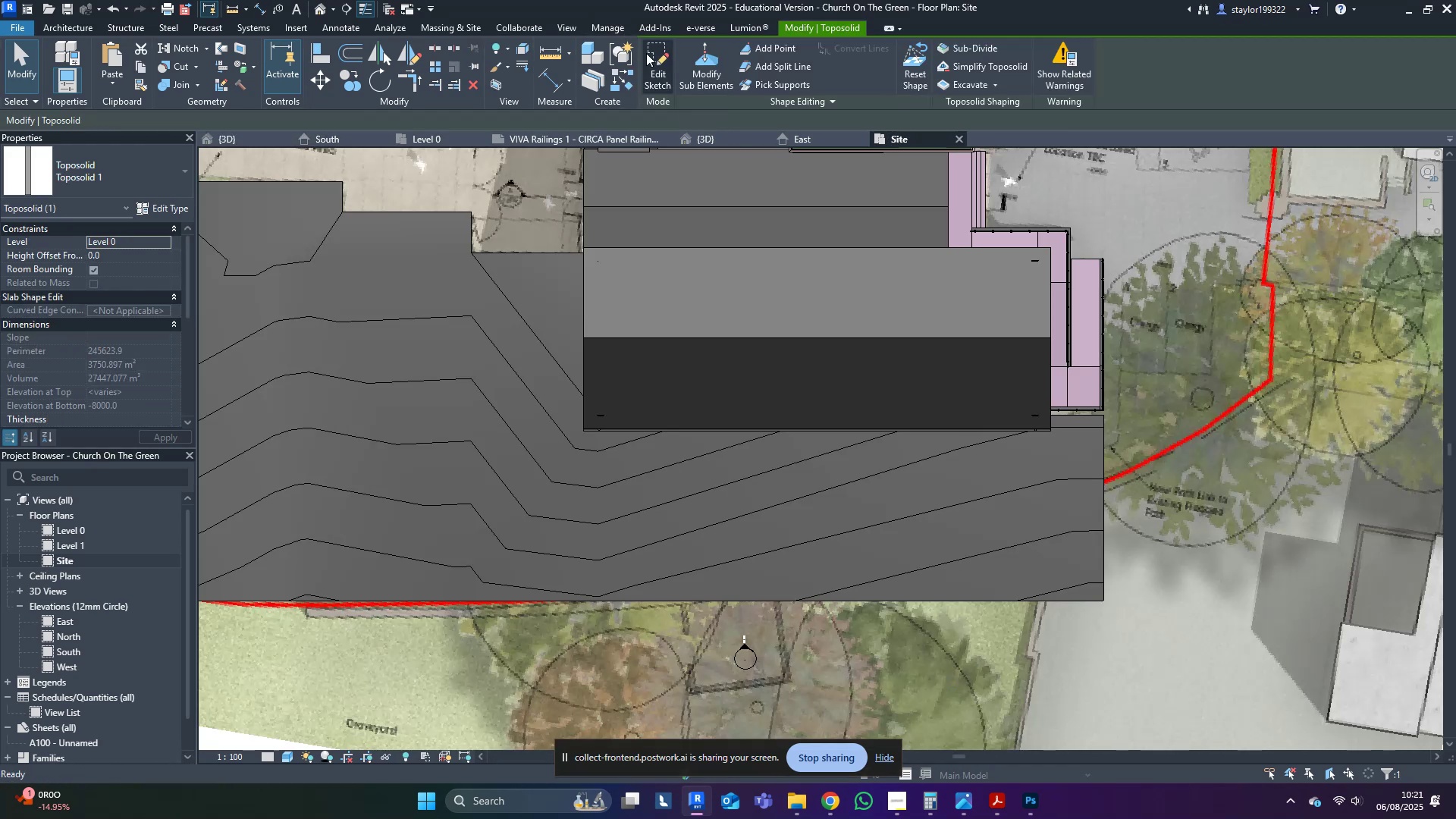 
left_click([654, 61])
 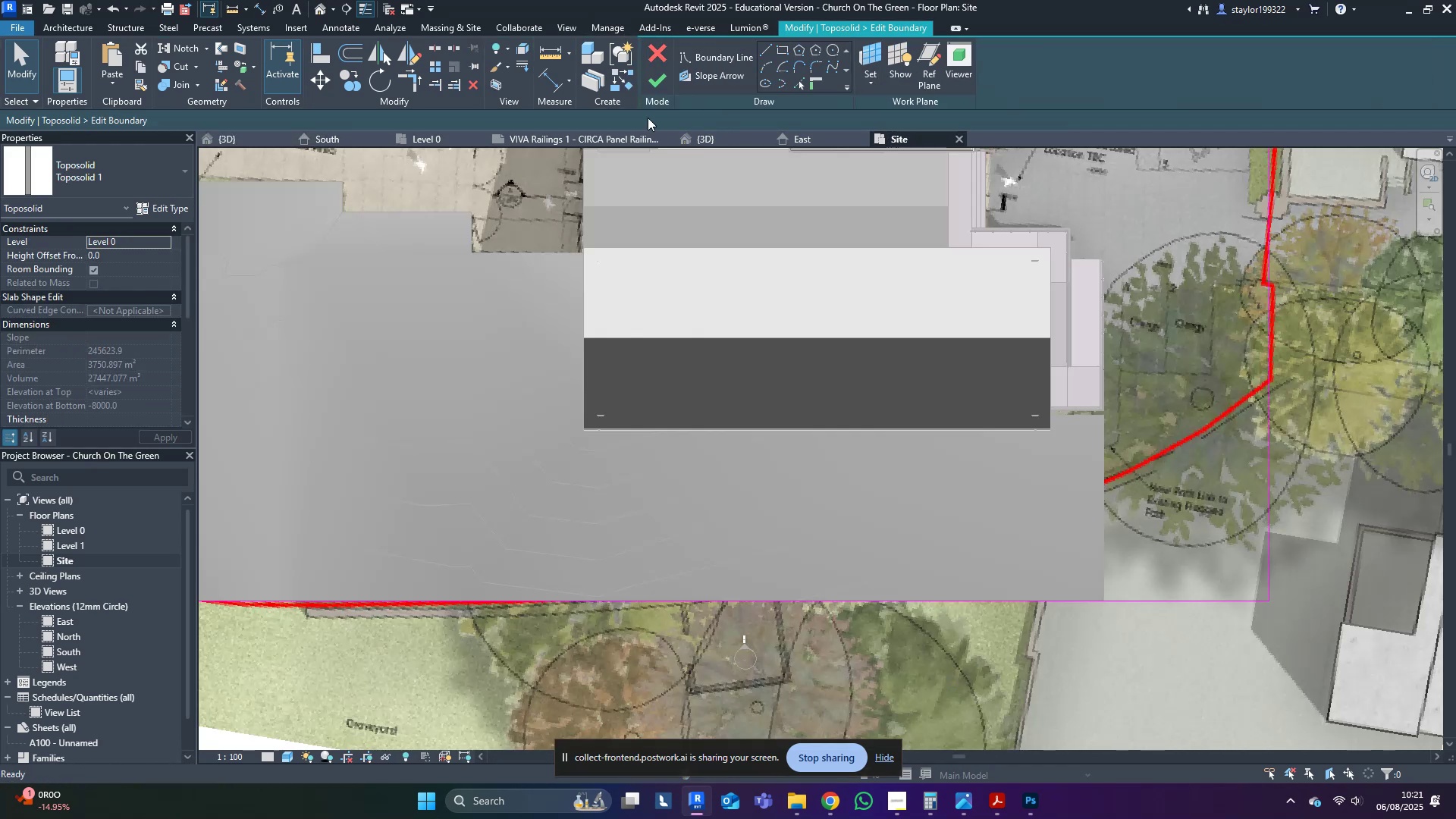 
scroll: coordinate [627, 478], scroll_direction: down, amount: 8.0
 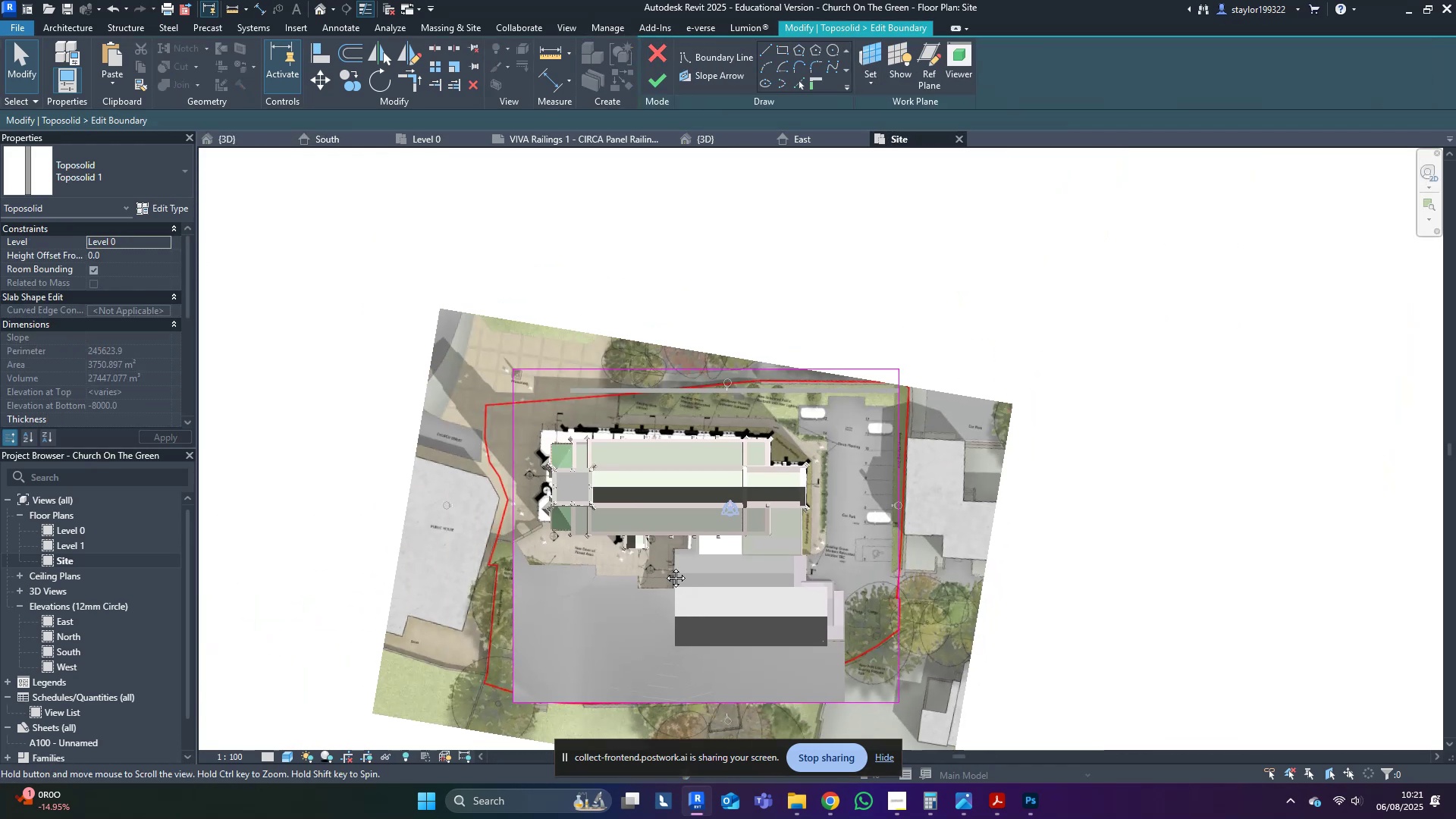 
scroll: coordinate [579, 386], scroll_direction: up, amount: 9.0
 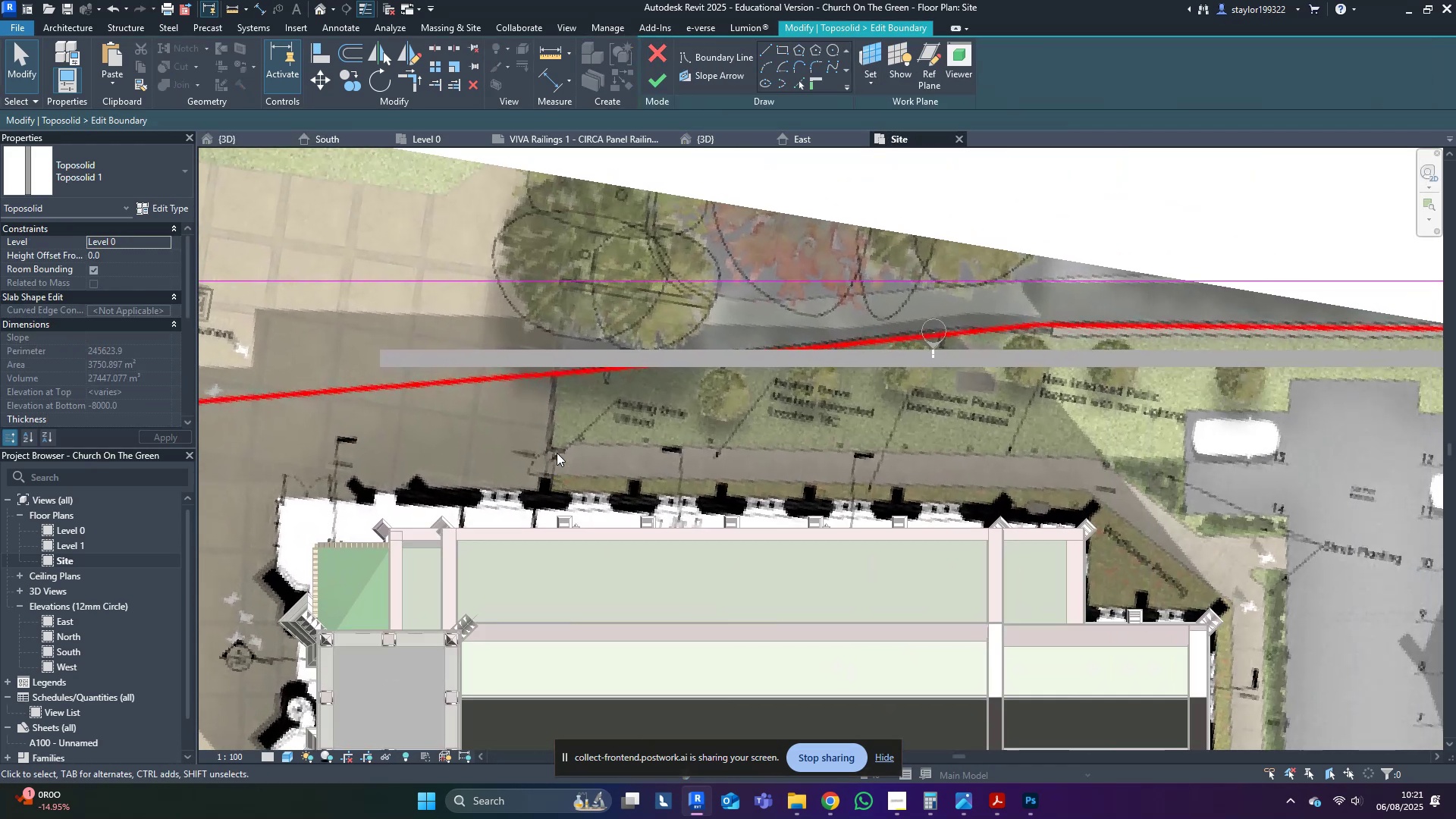 
scroll: coordinate [554, 406], scroll_direction: down, amount: 2.0
 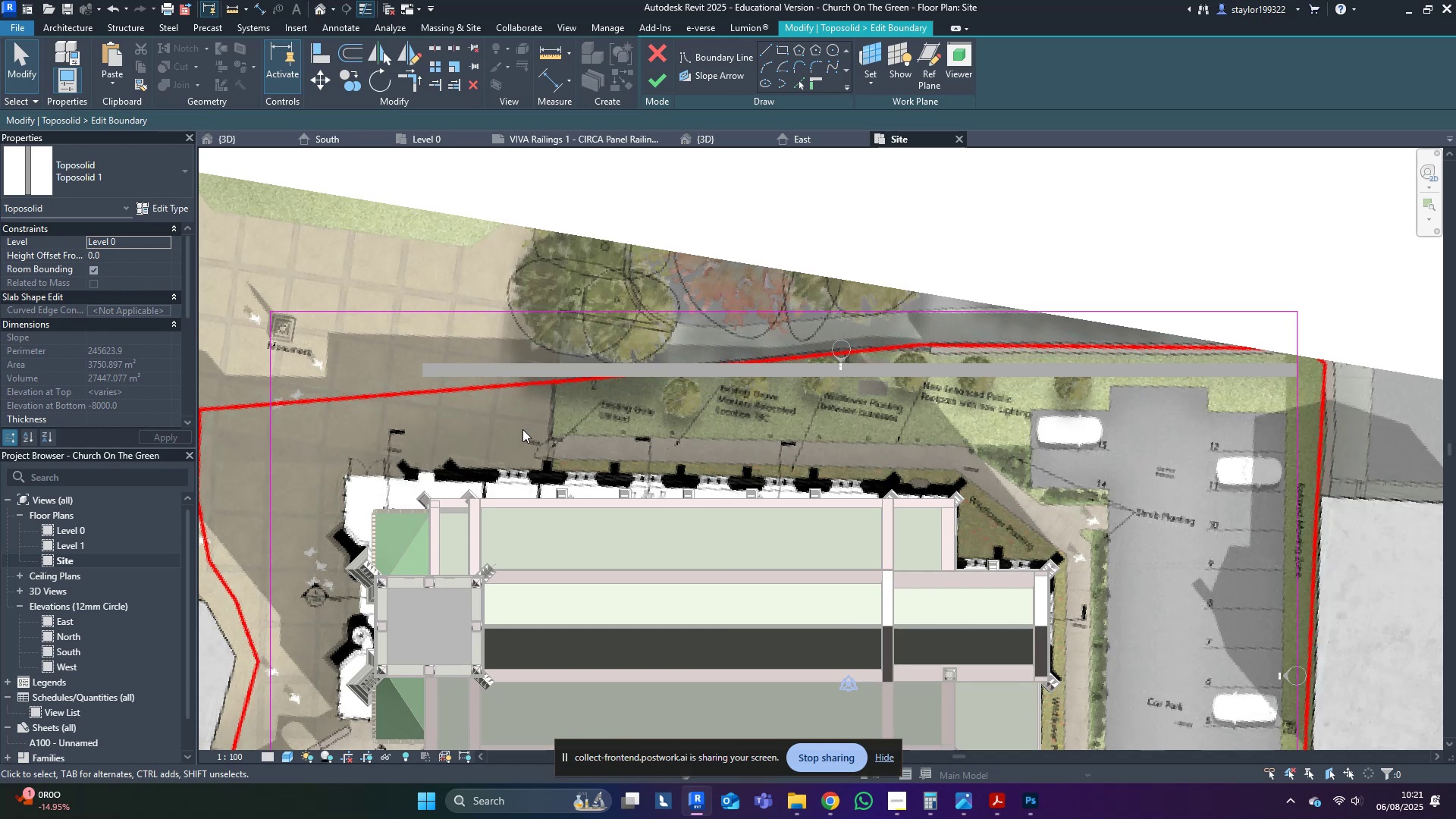 
wait(5.84)
 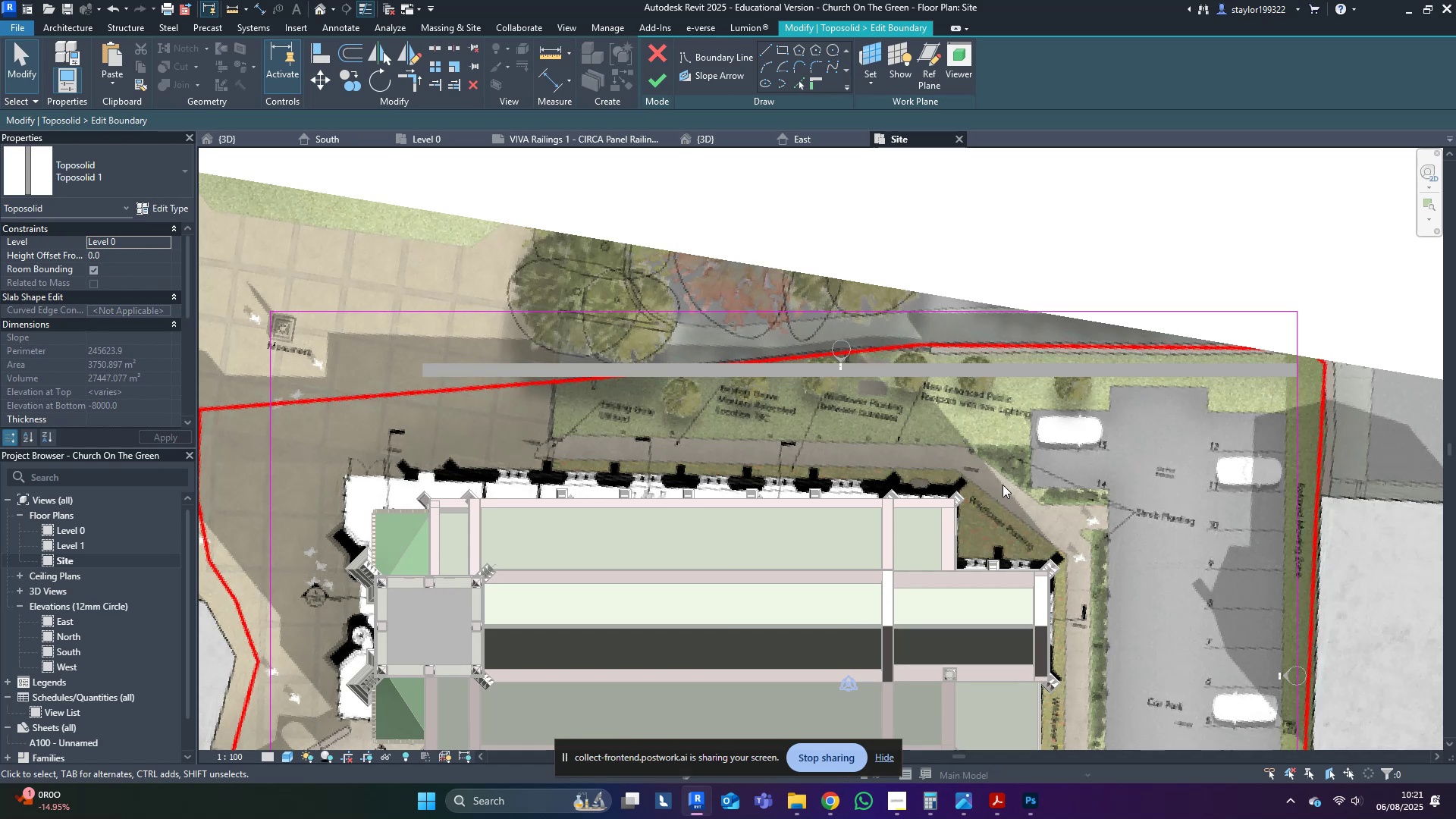 
left_click([762, 51])
 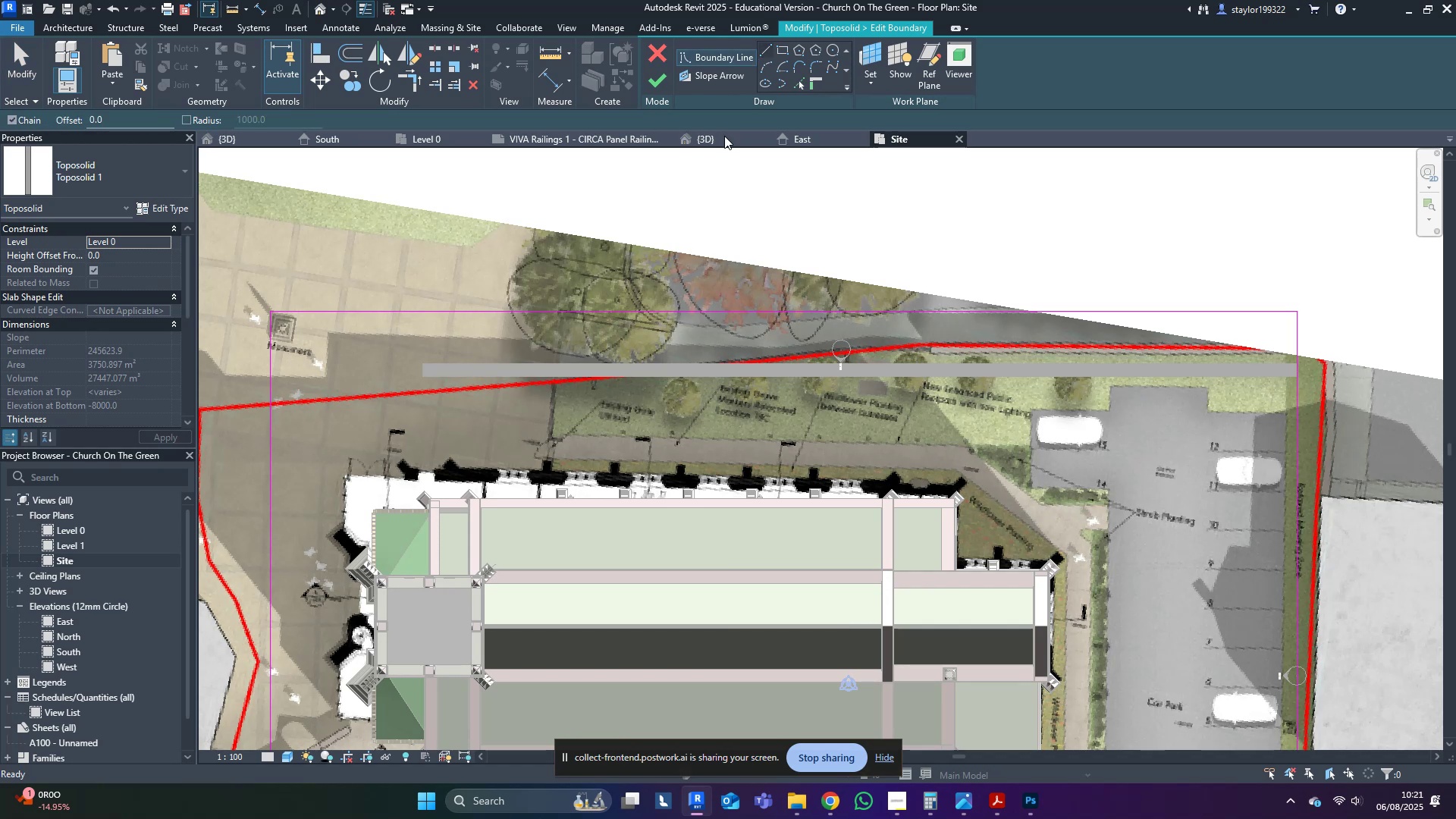 
scroll: coordinate [544, 394], scroll_direction: up, amount: 2.0
 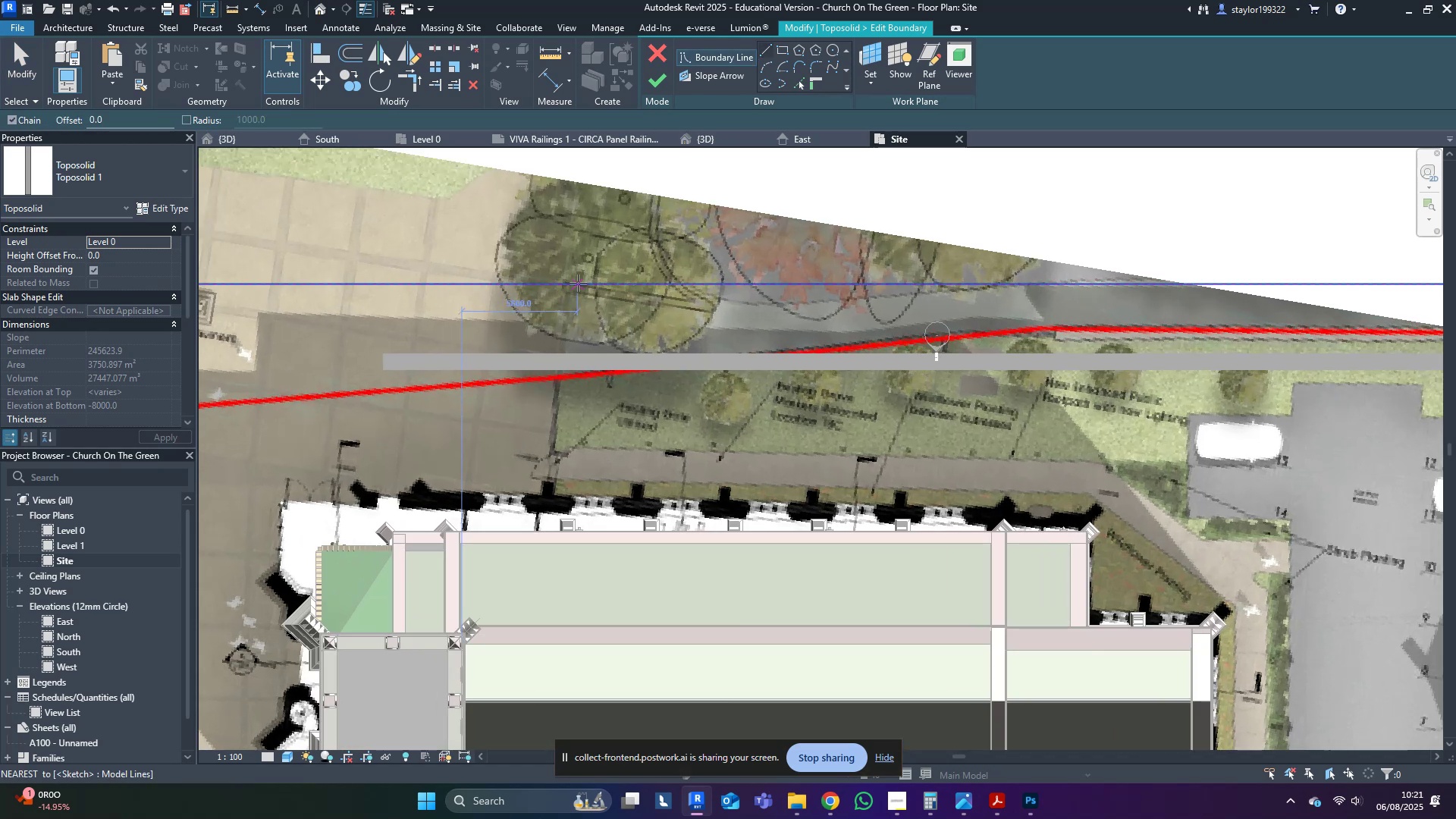 
left_click([577, 284])
 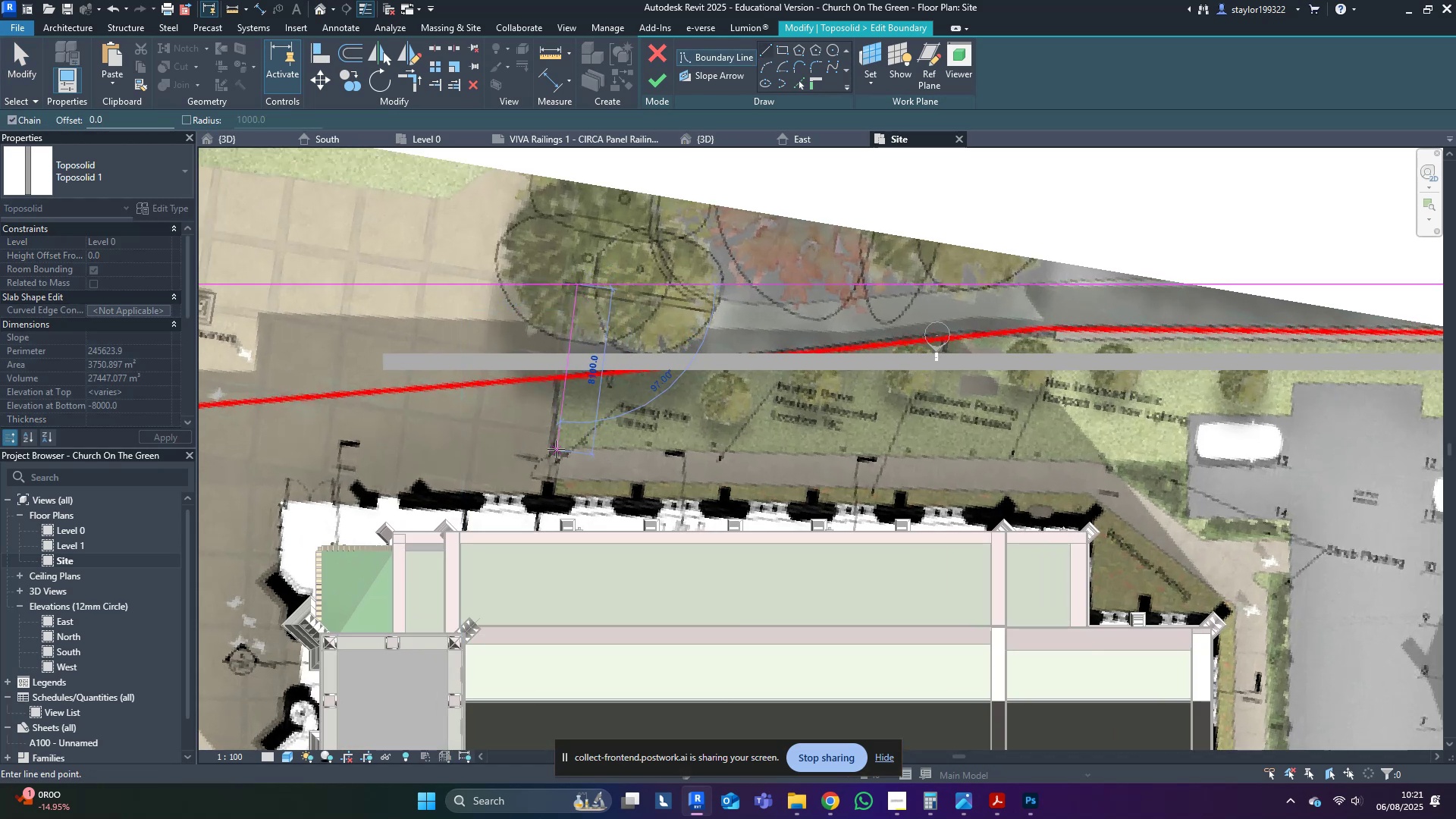 
left_click([556, 449])
 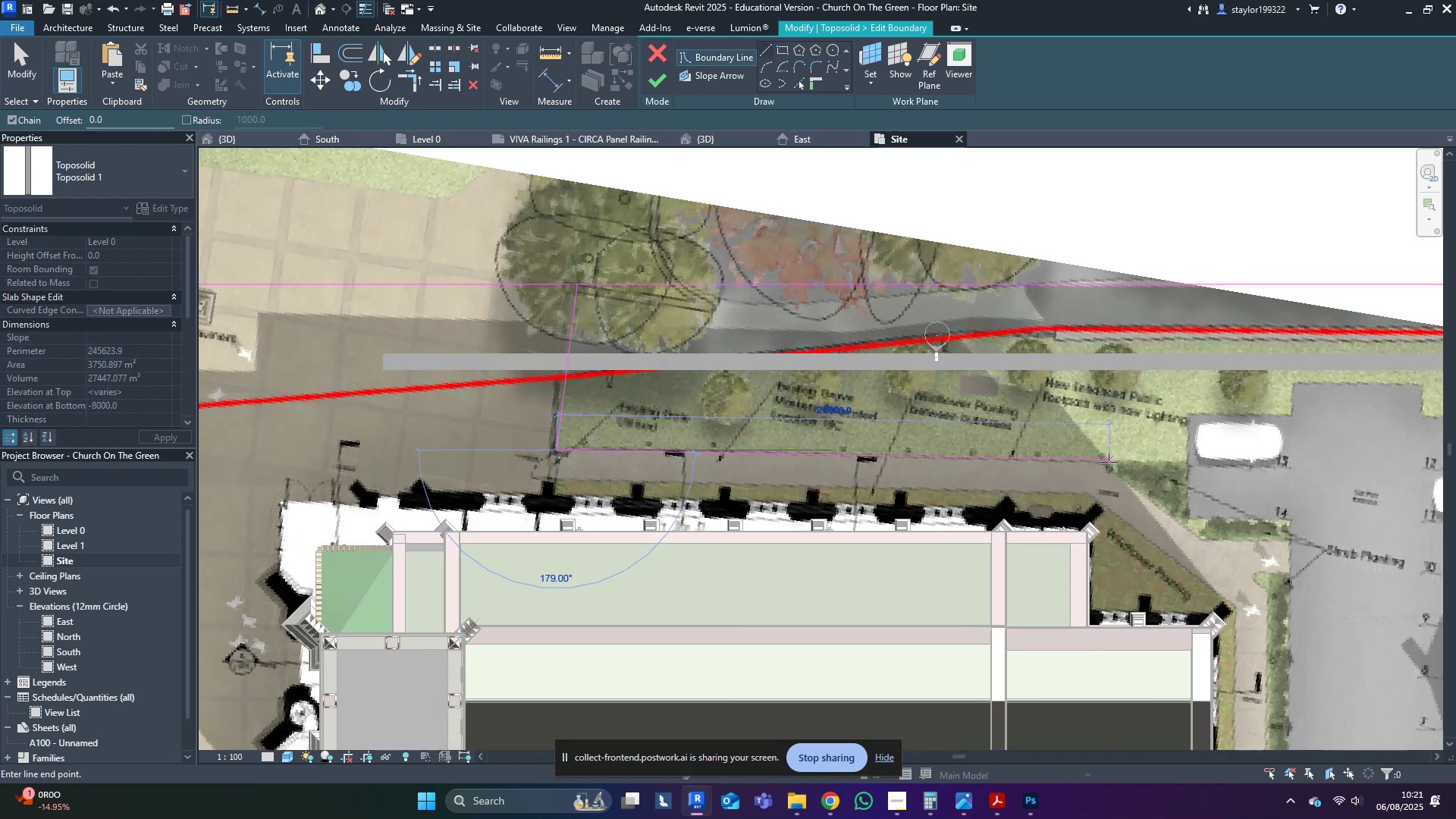 
left_click([1103, 463])
 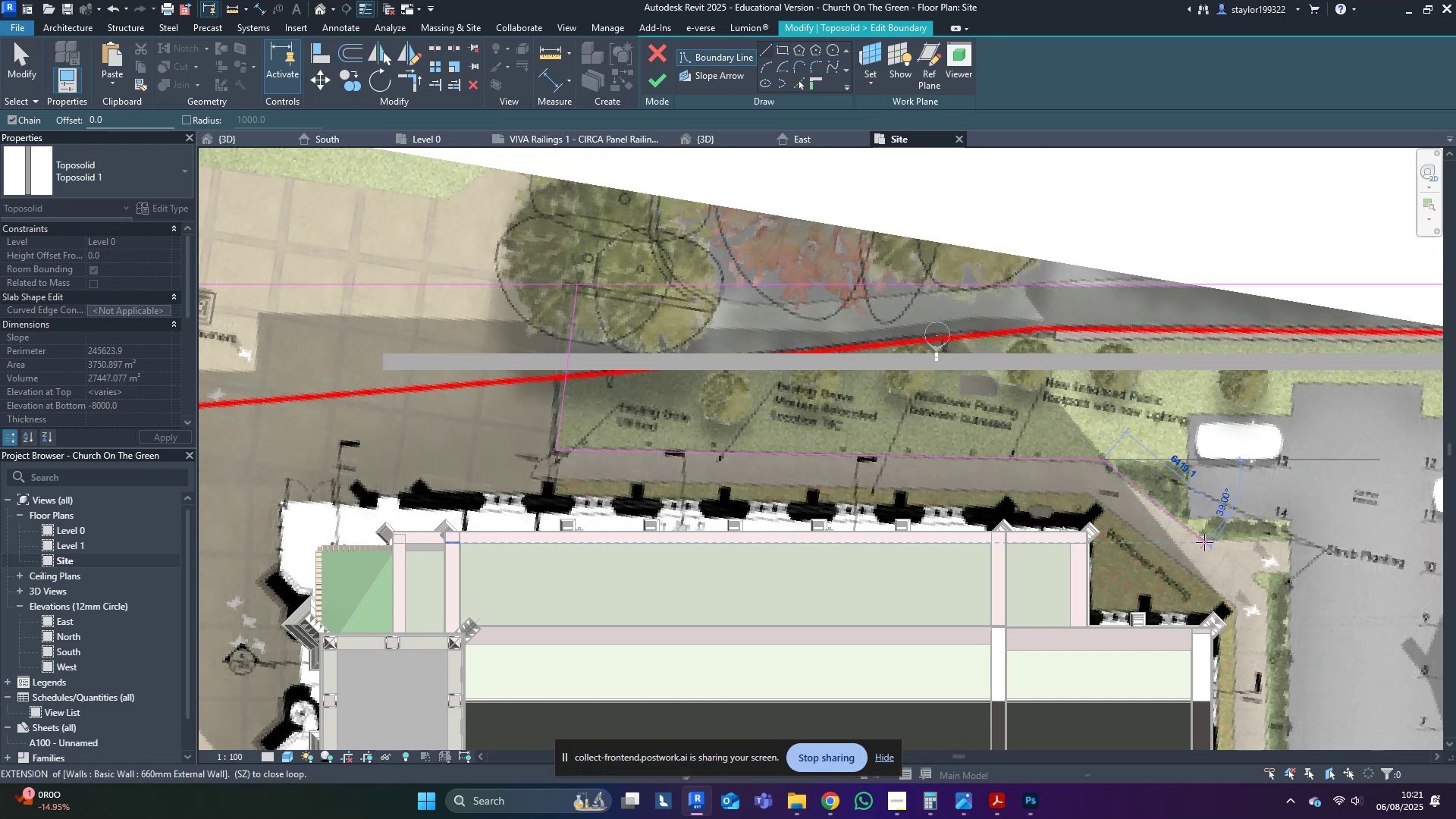 
left_click([1204, 542])
 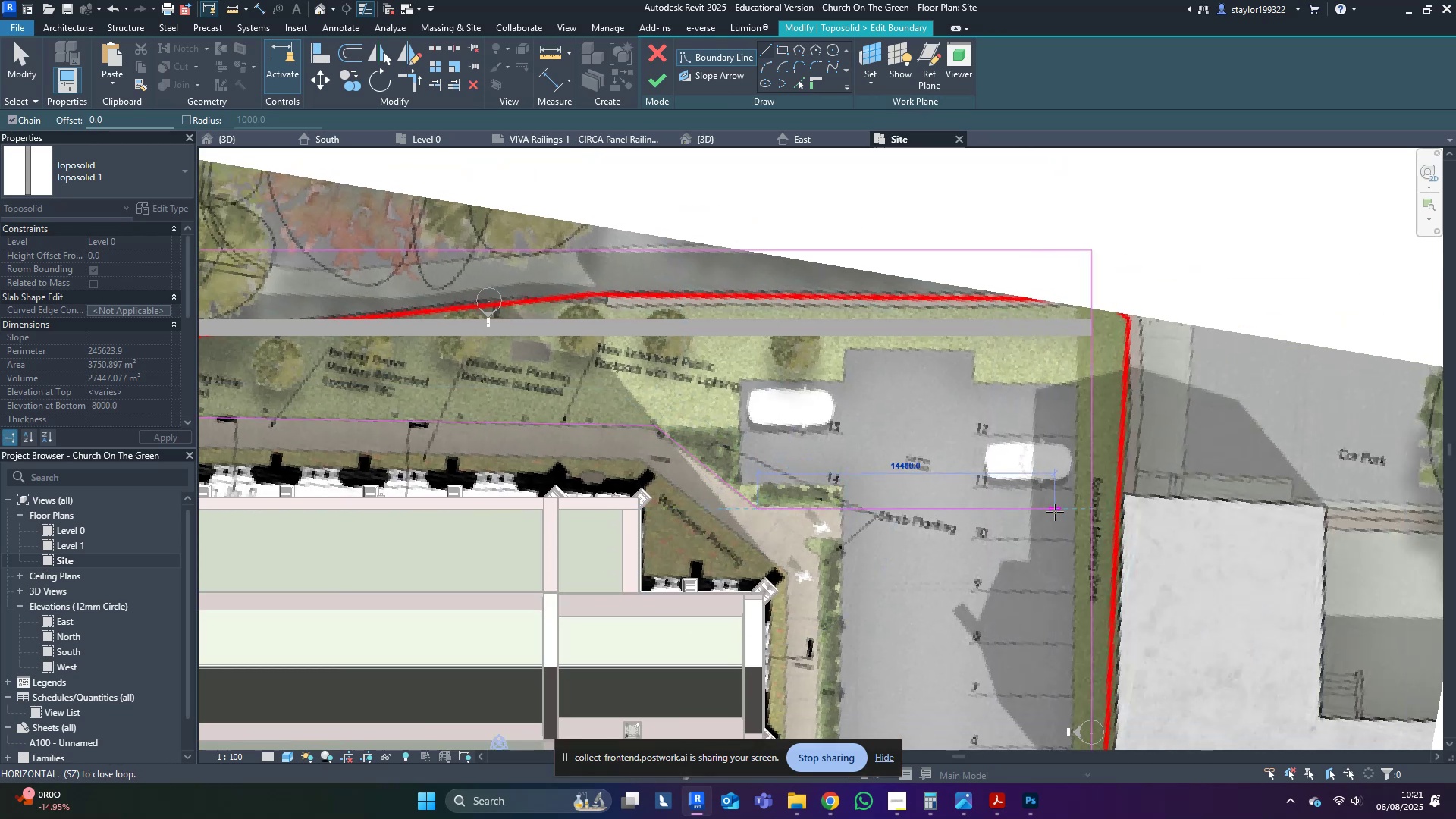 
left_click([1093, 513])
 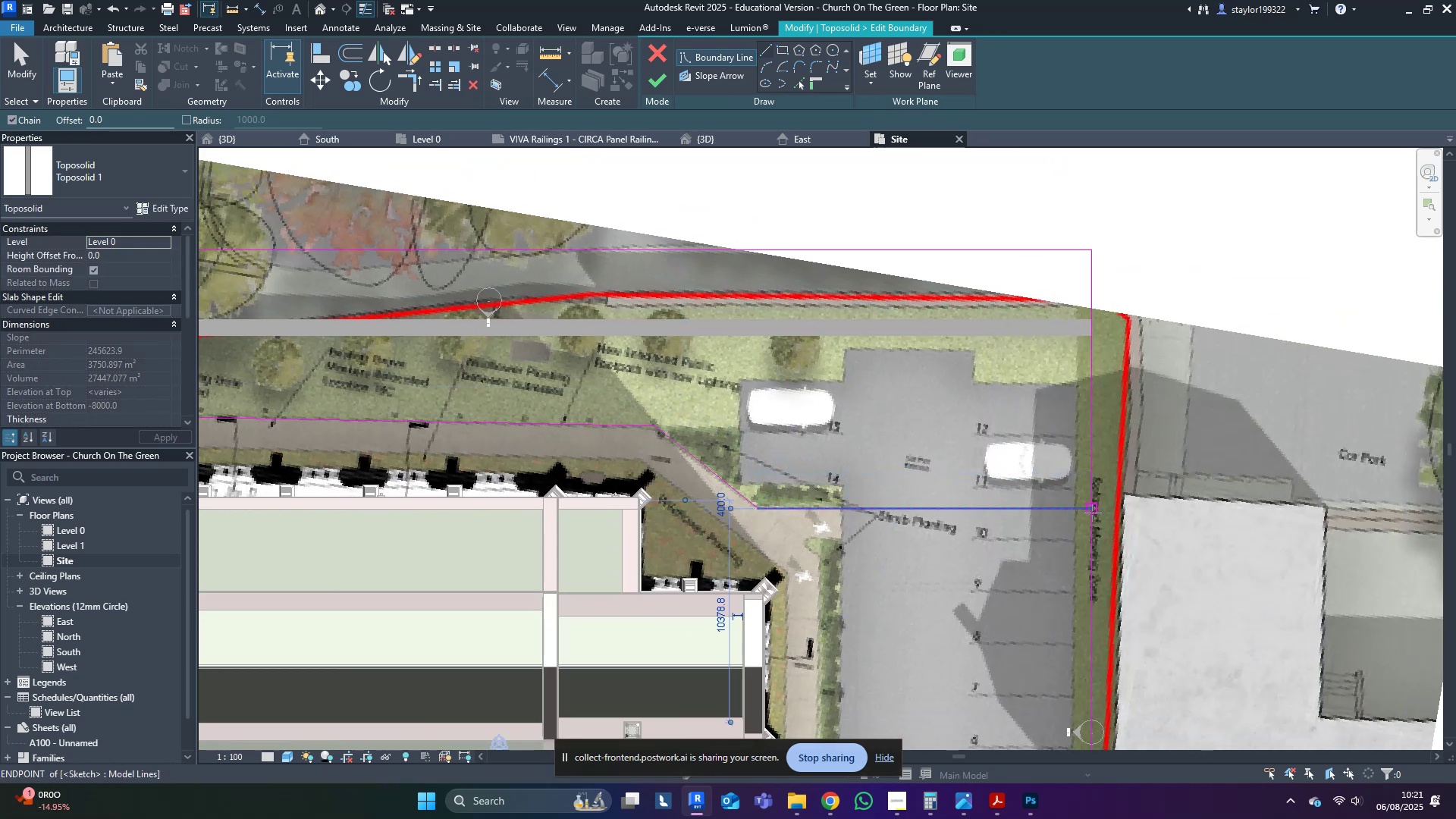 
key(Escape)
 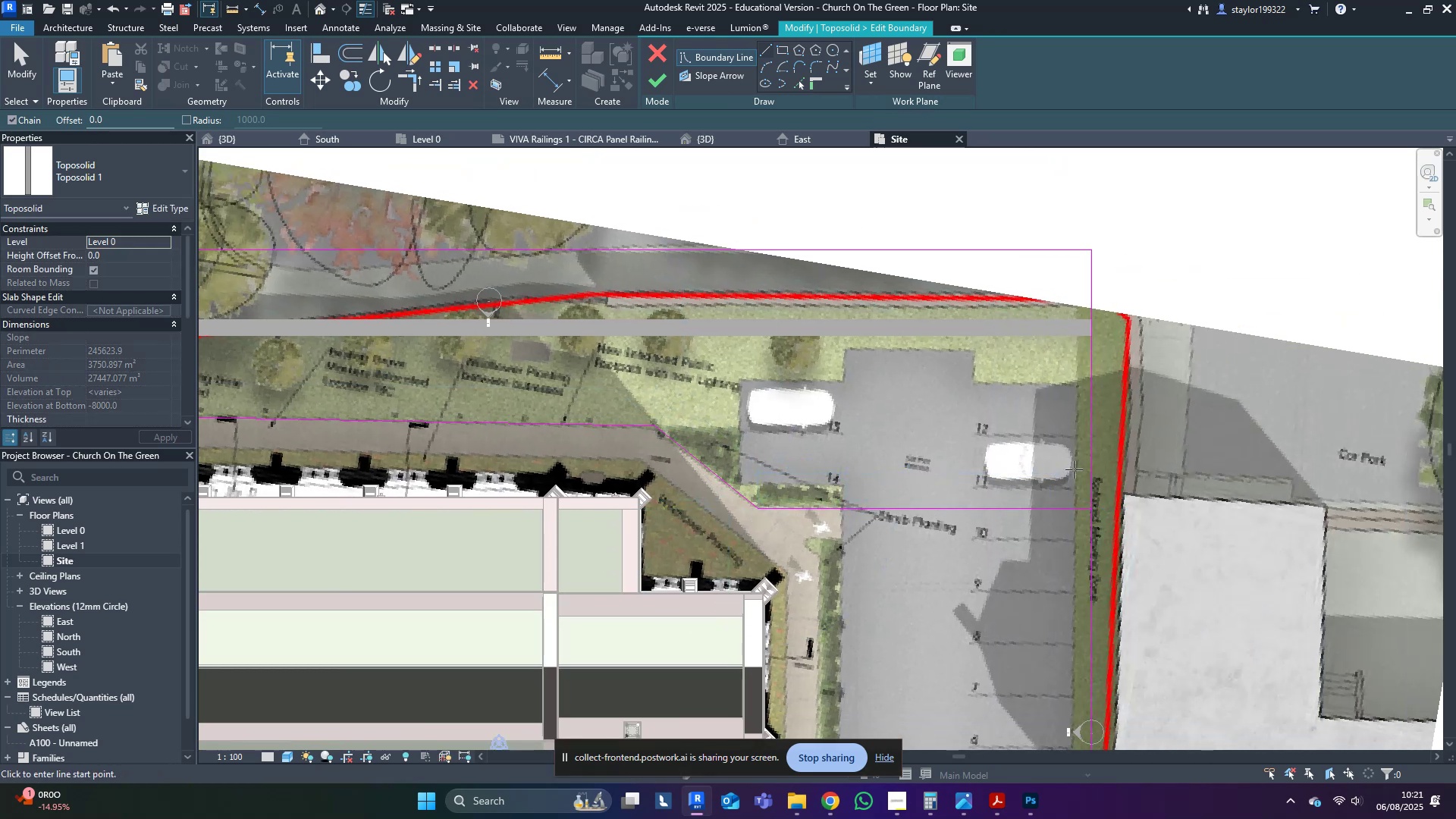 
middle_click([1074, 469])
 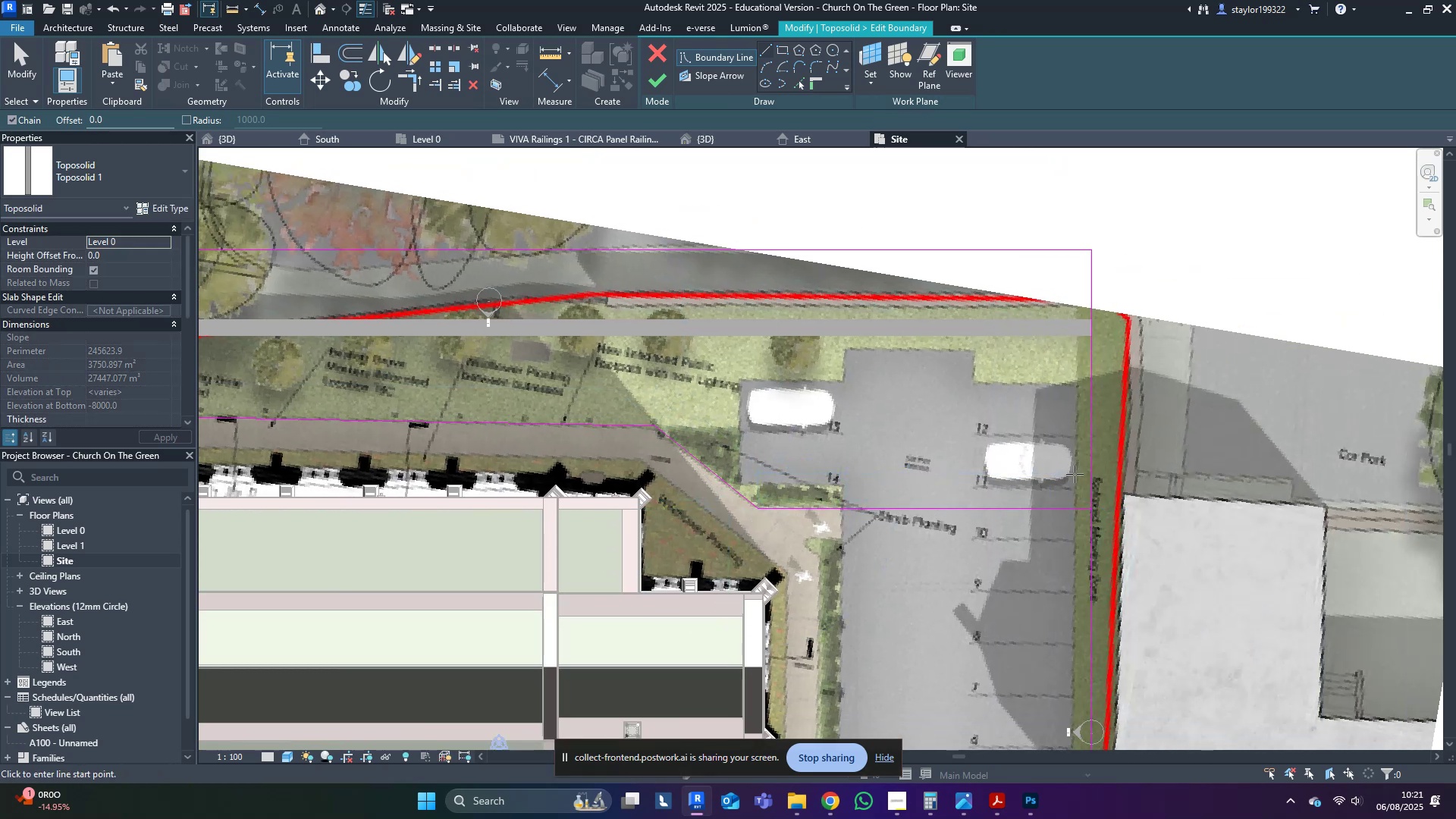 
hold_key(key=T, duration=8.1)
 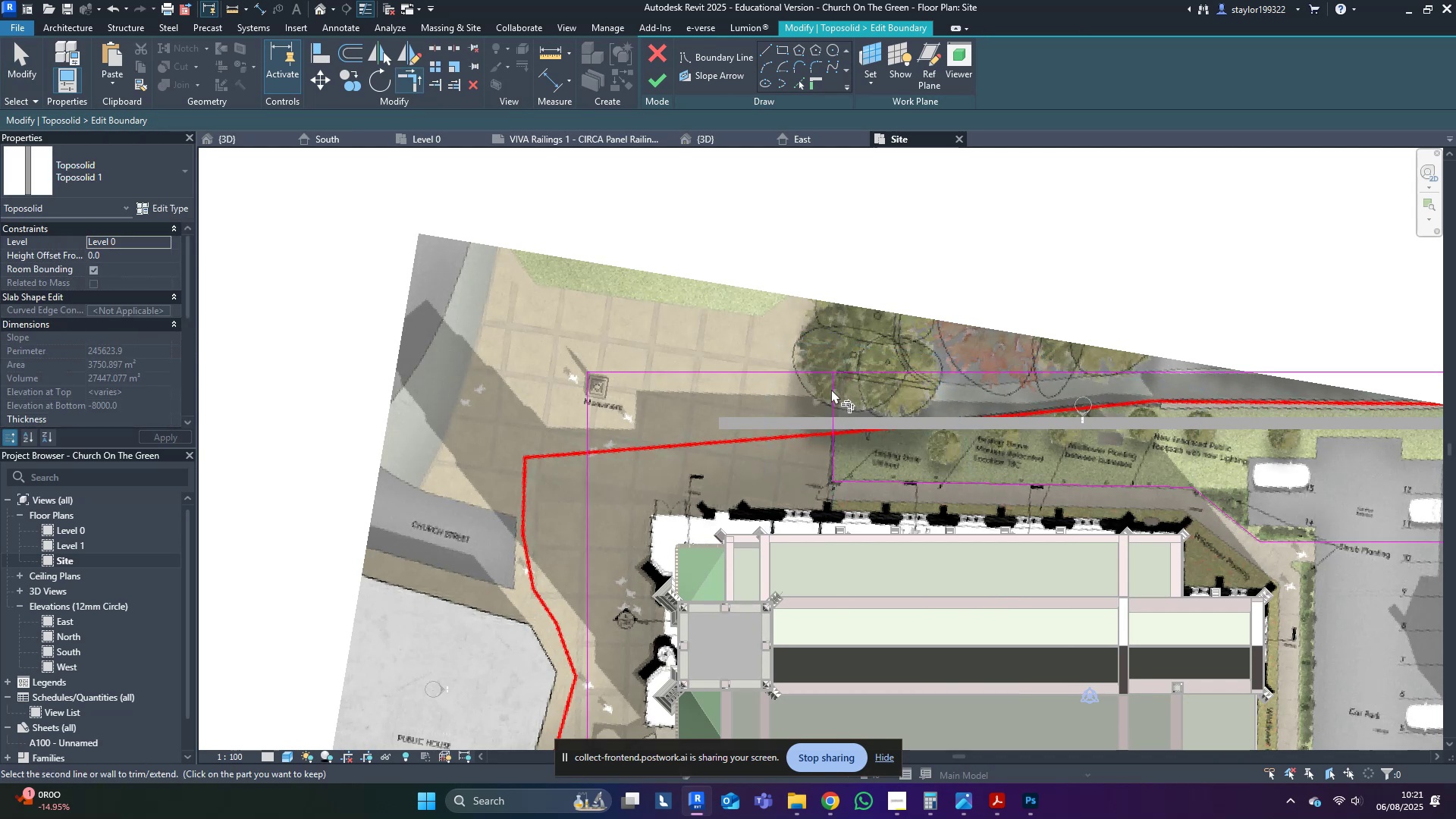 
key(R)
 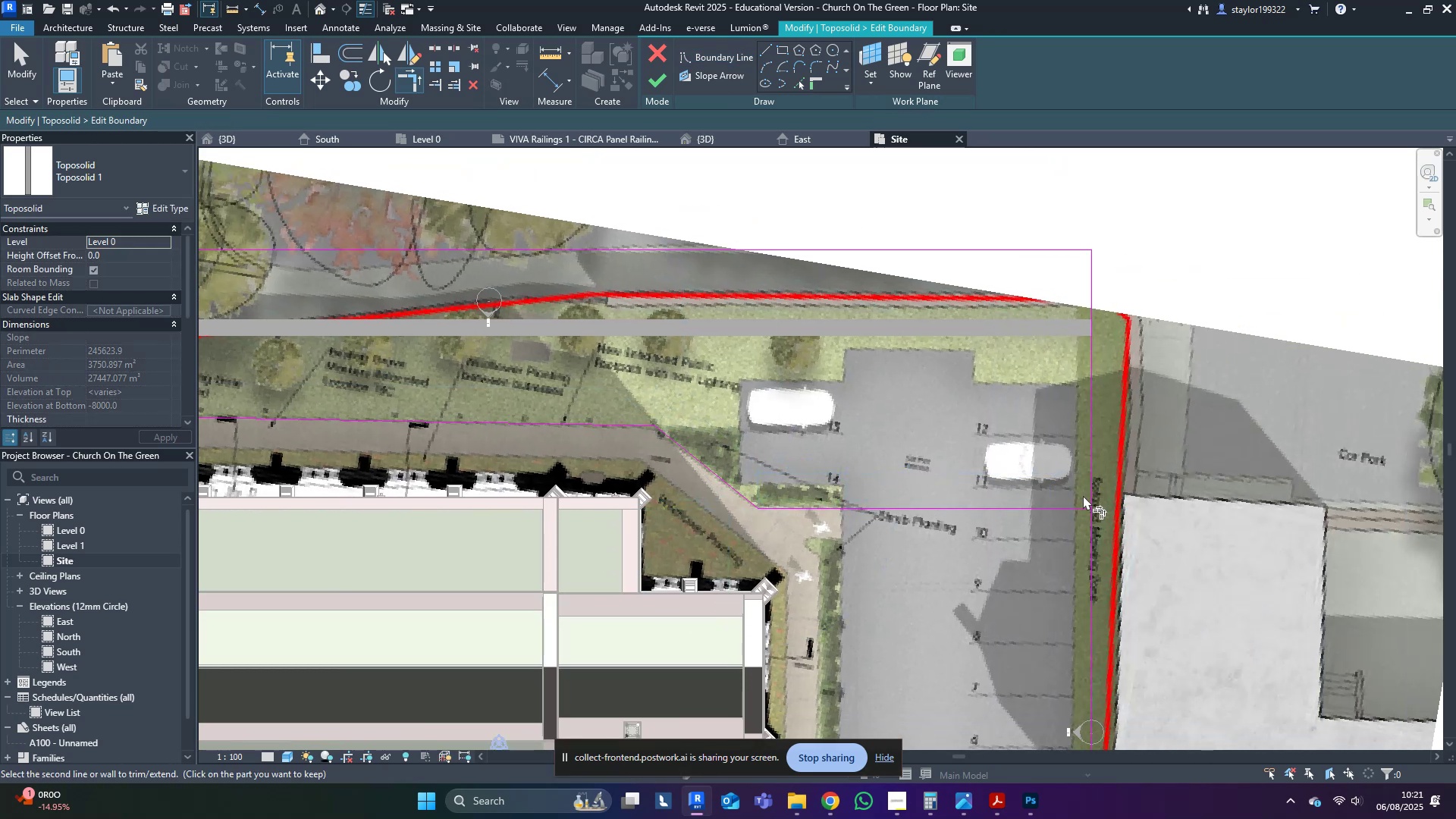 
double_click([1081, 503])
 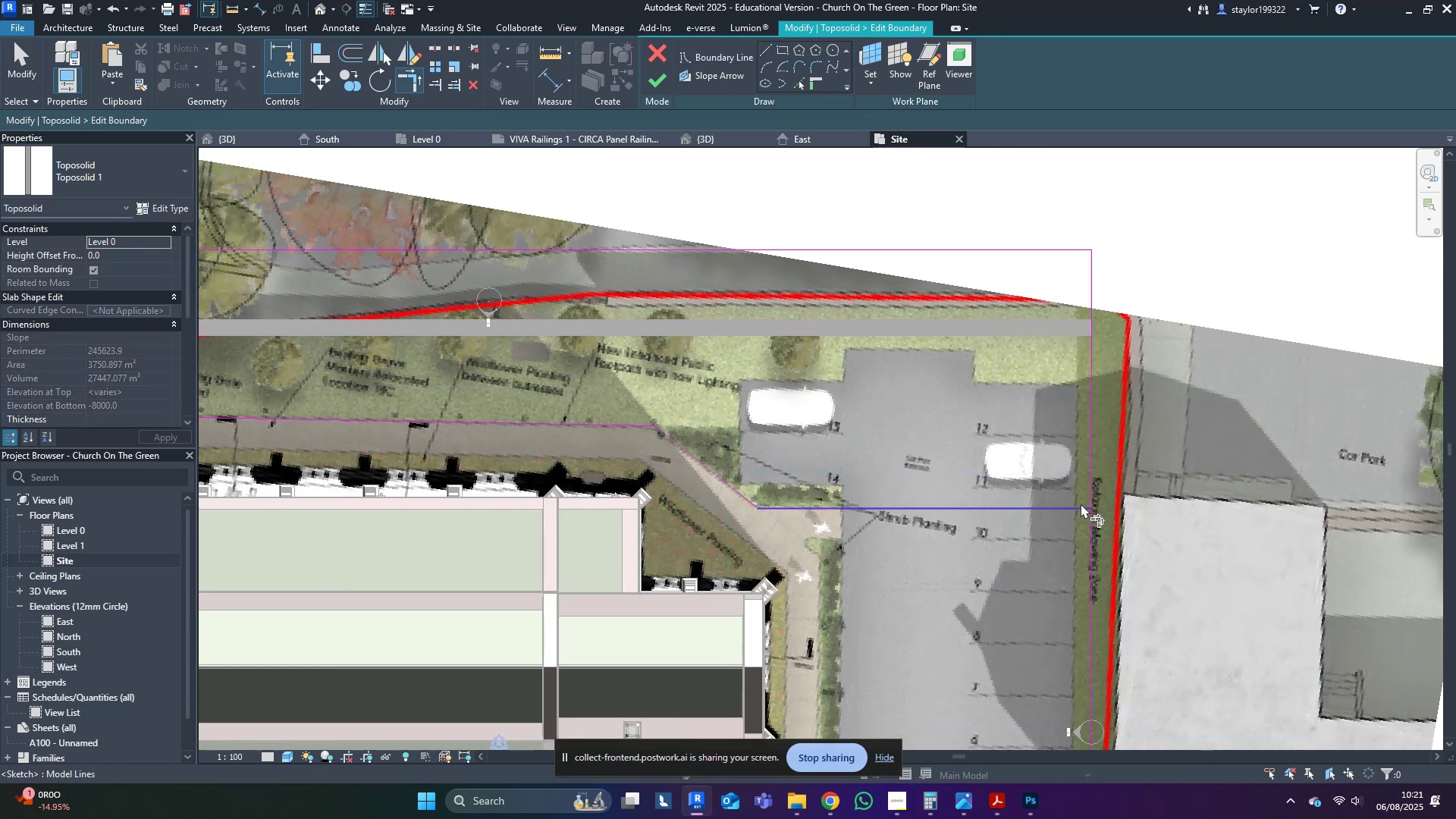 
triple_click([1081, 504])
 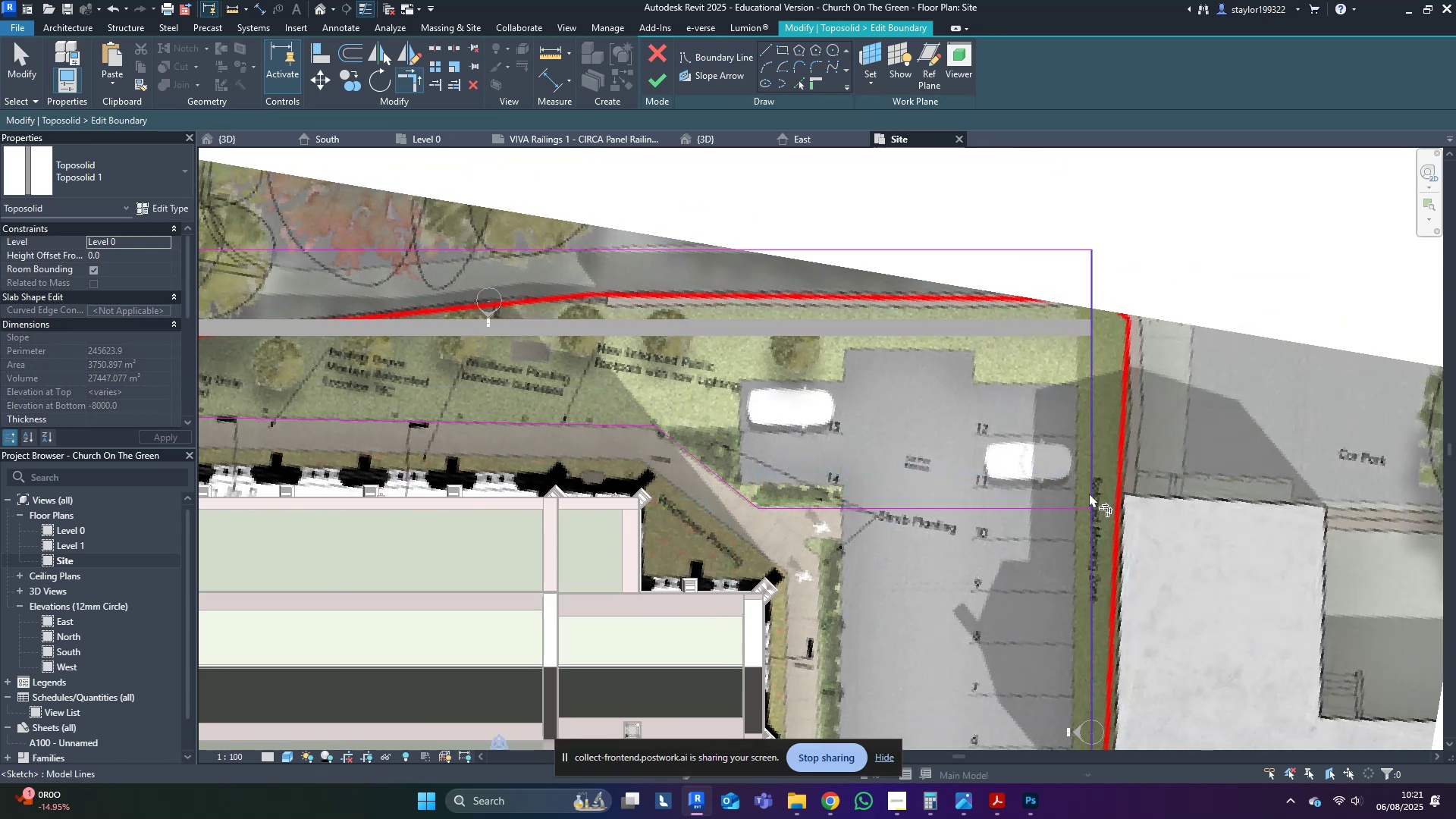 
triple_click([1089, 493])
 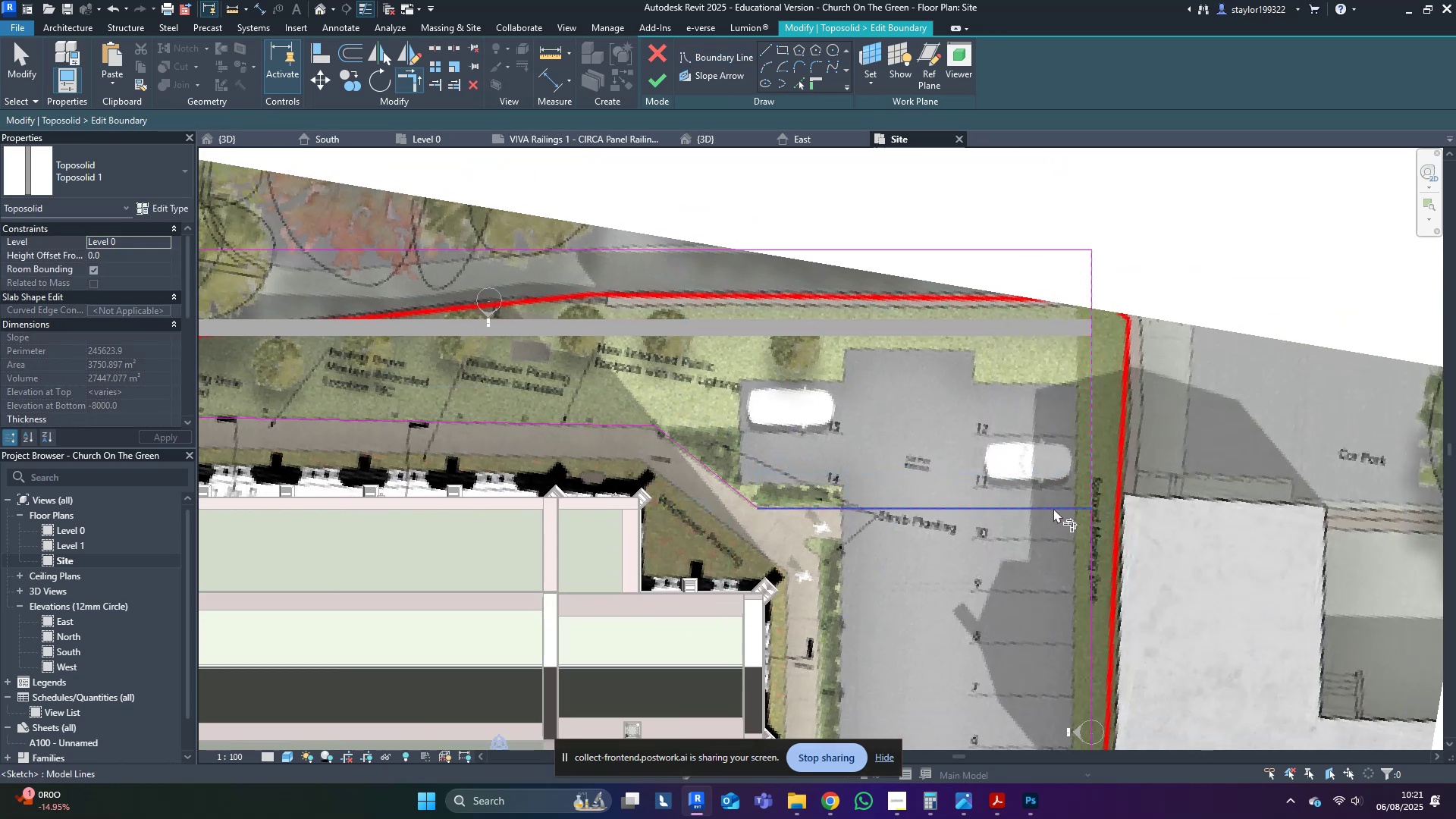 
key(M)
 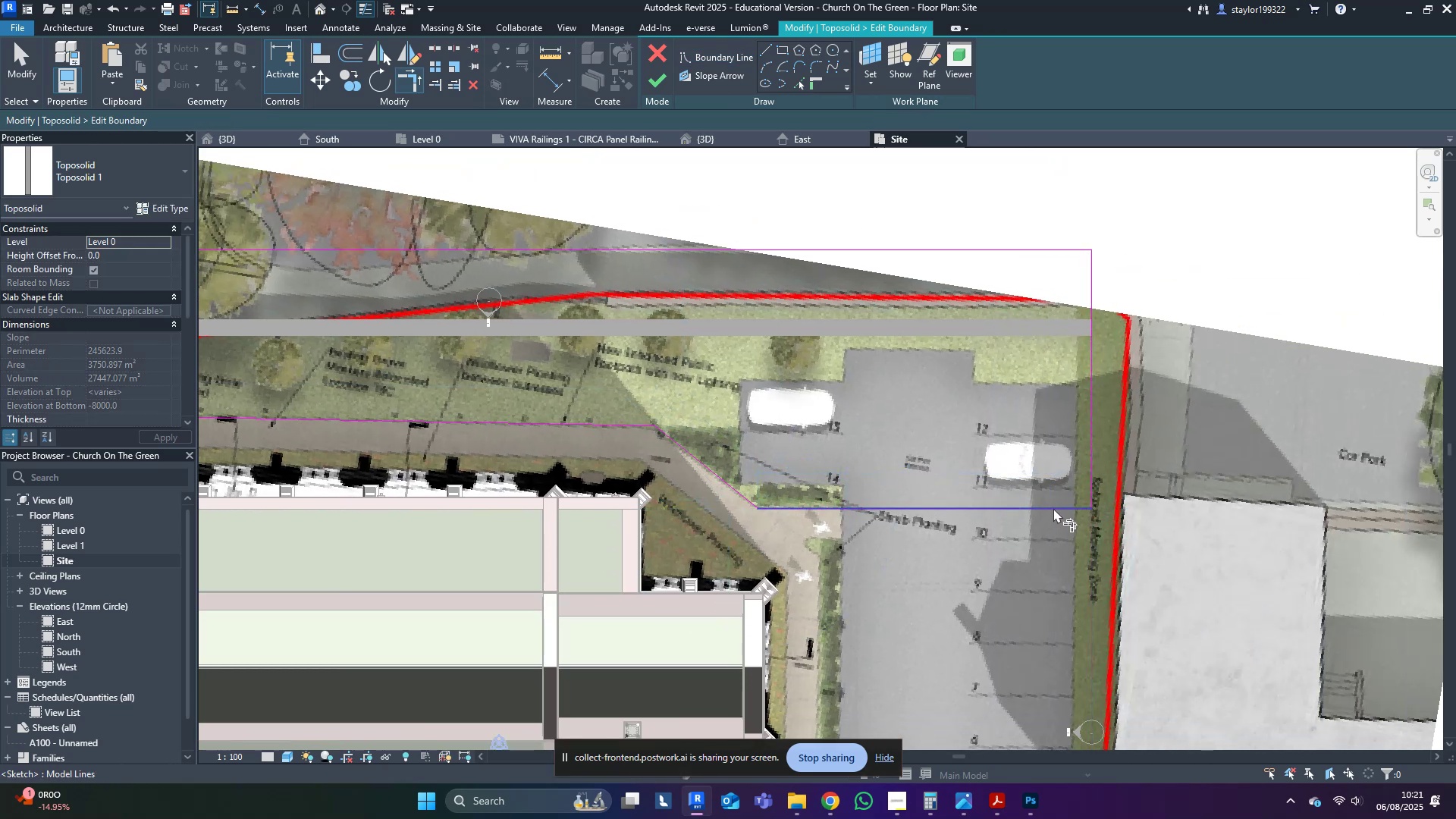 
left_click([1053, 508])
 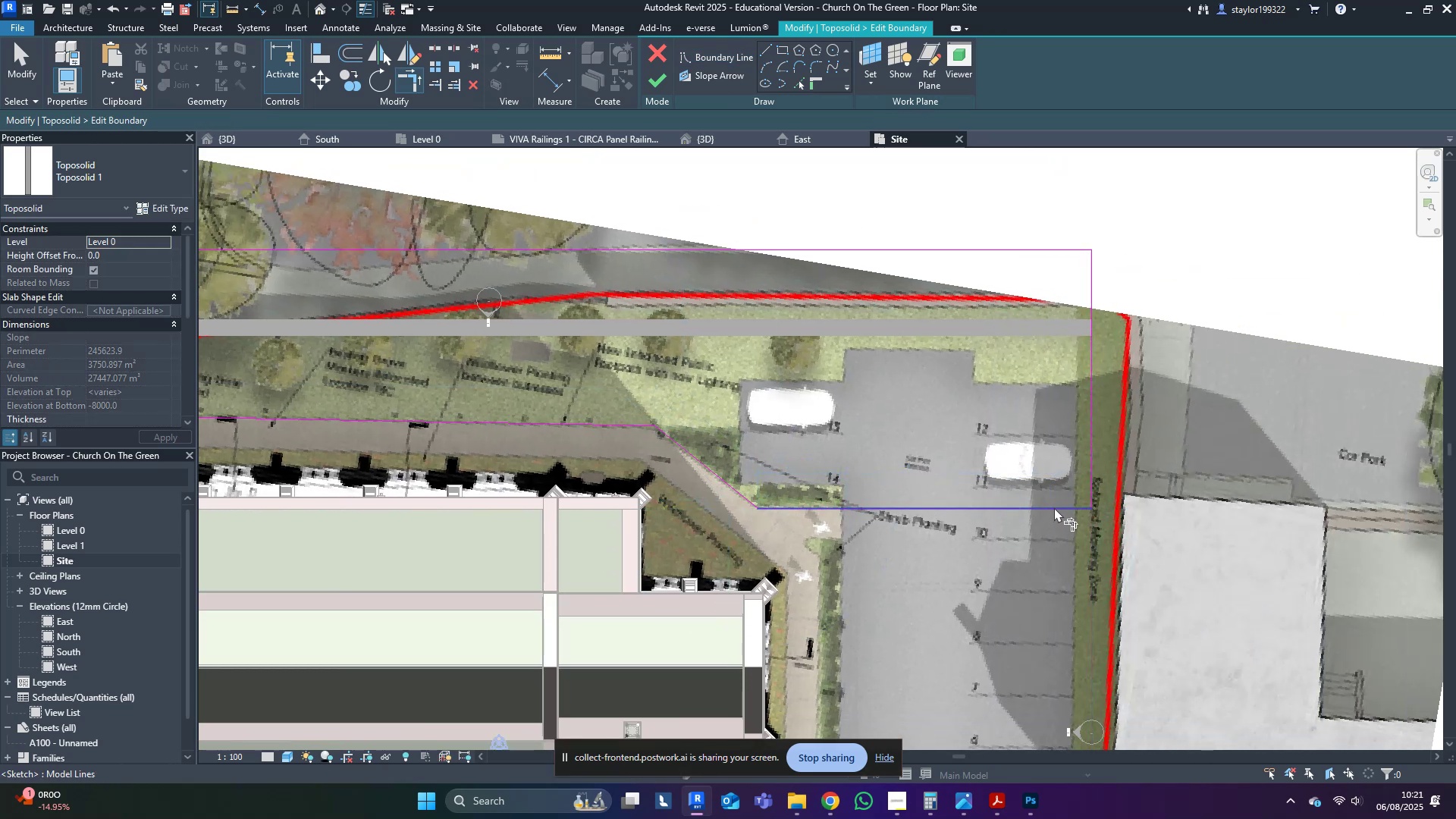 
key(D)
 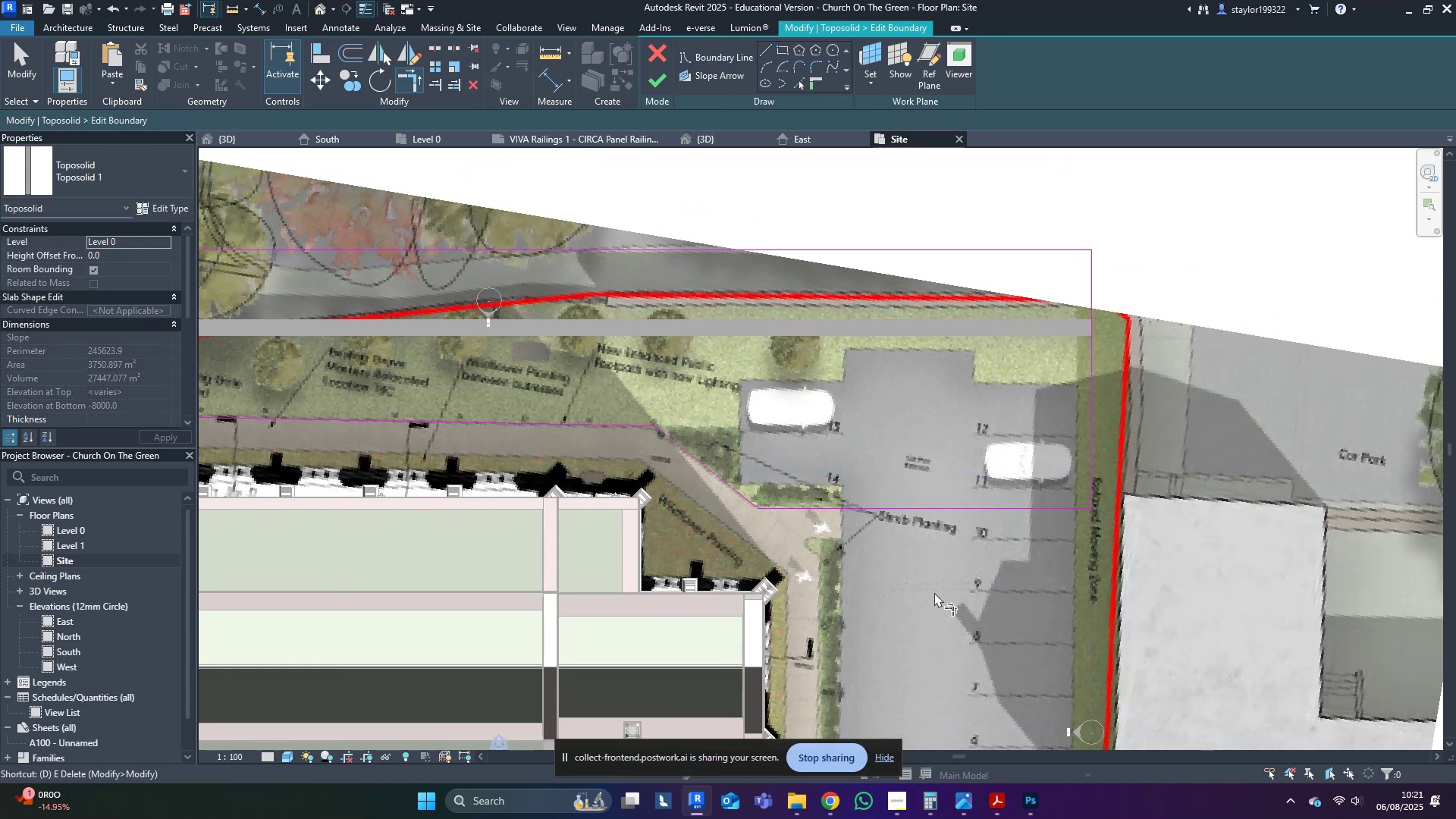 
left_click([912, 598])
 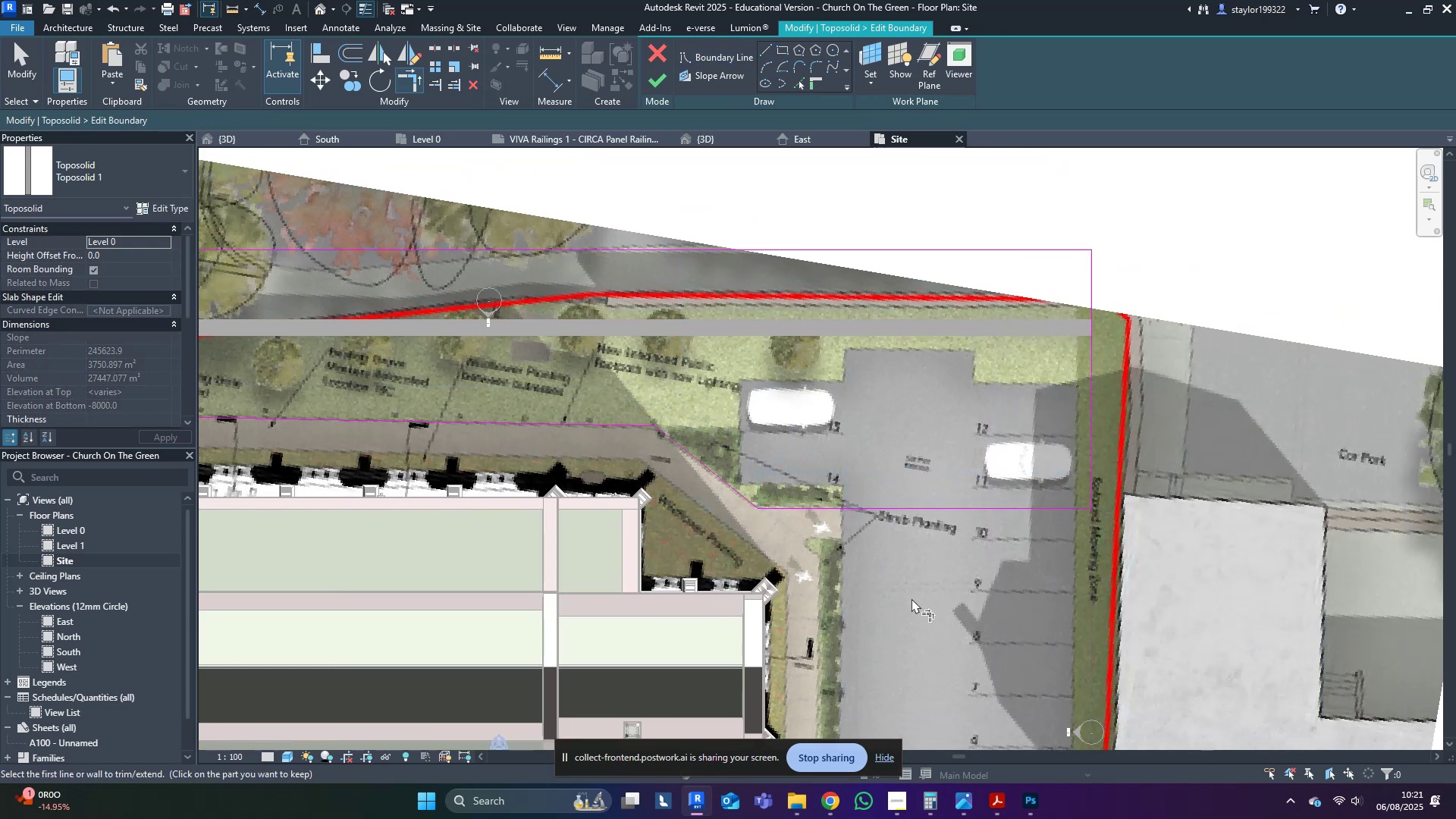 
scroll: coordinate [911, 598], scroll_direction: down, amount: 3.0
 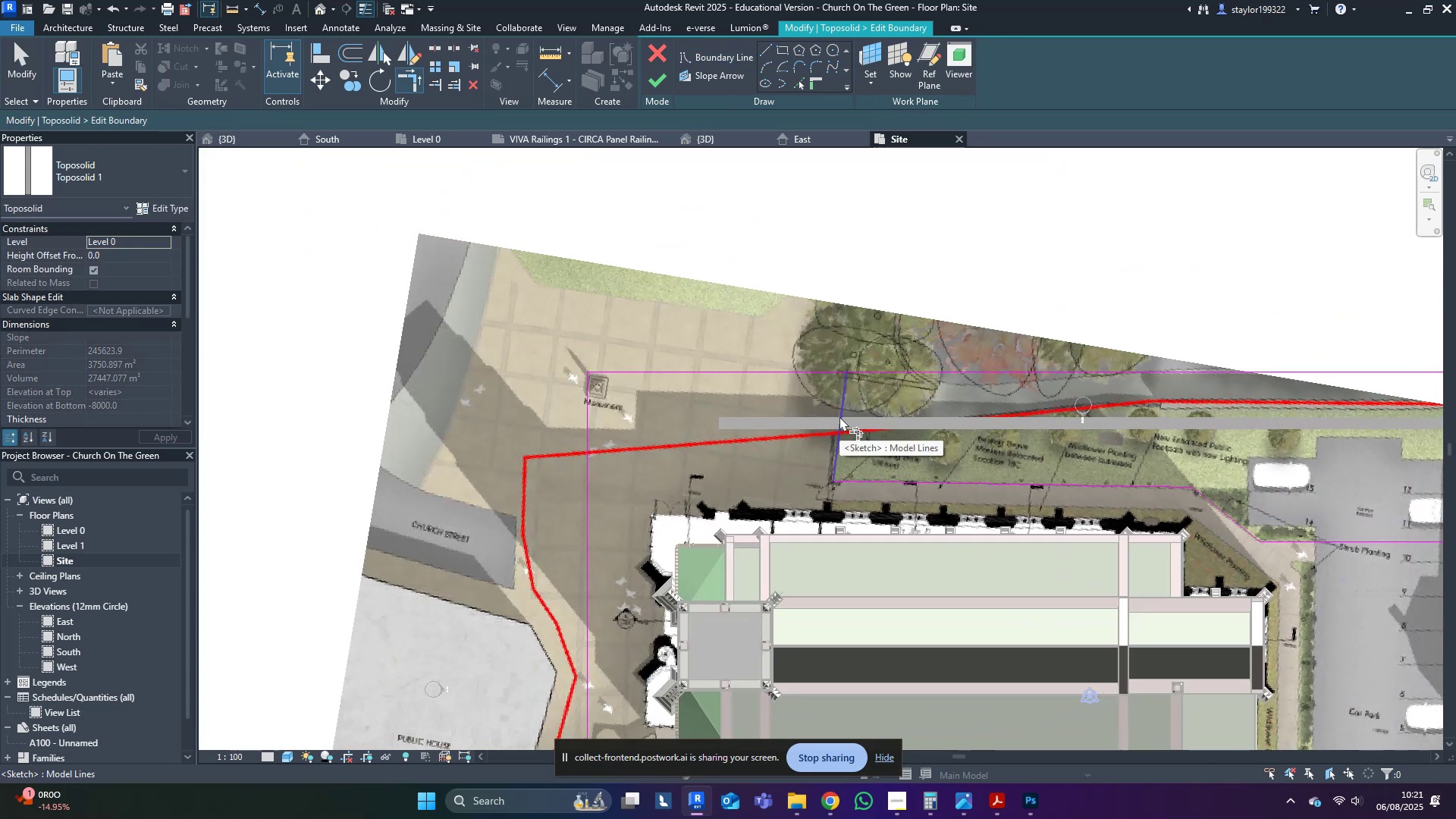 
type(md)
 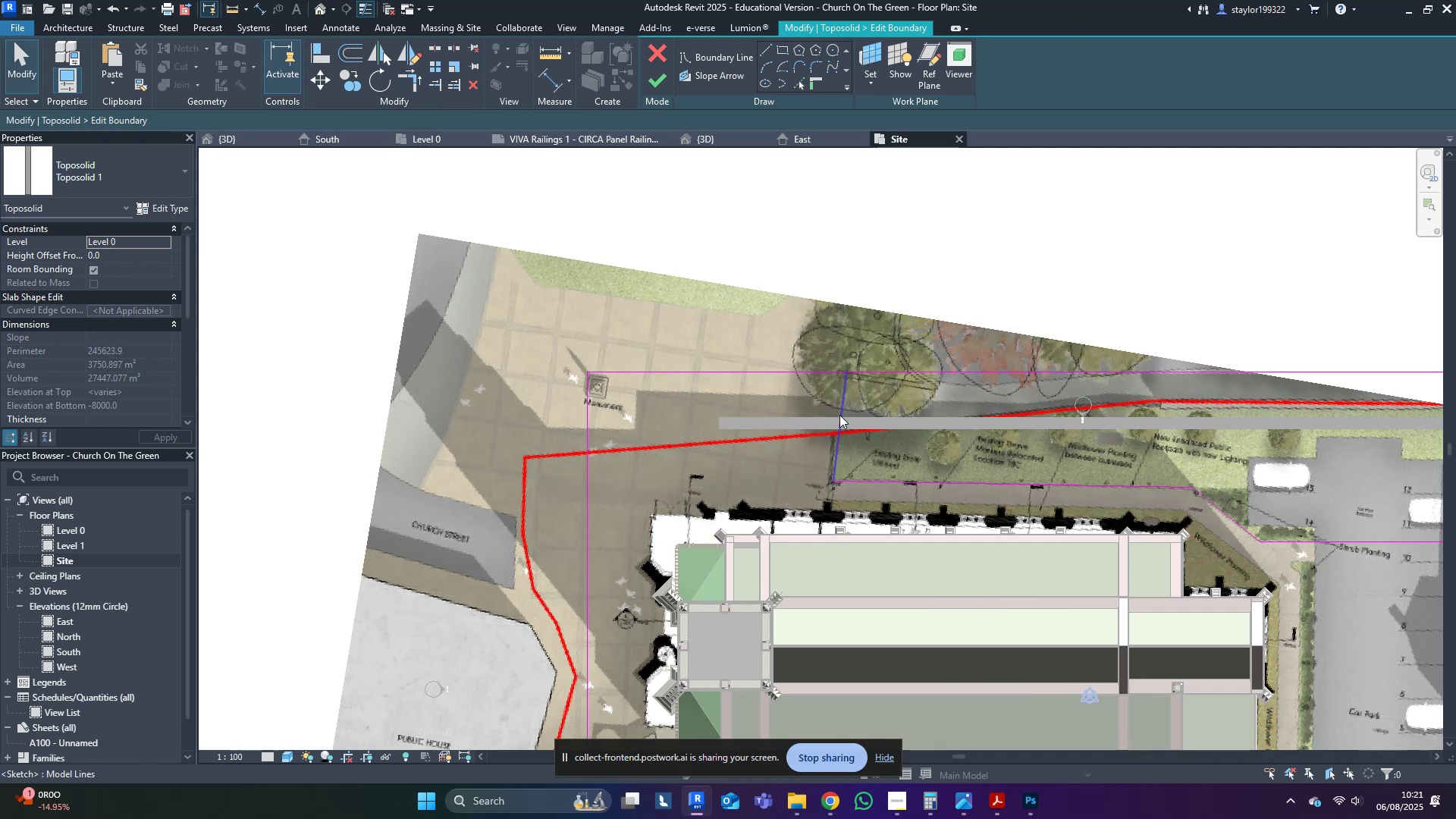 
left_click([839, 415])
 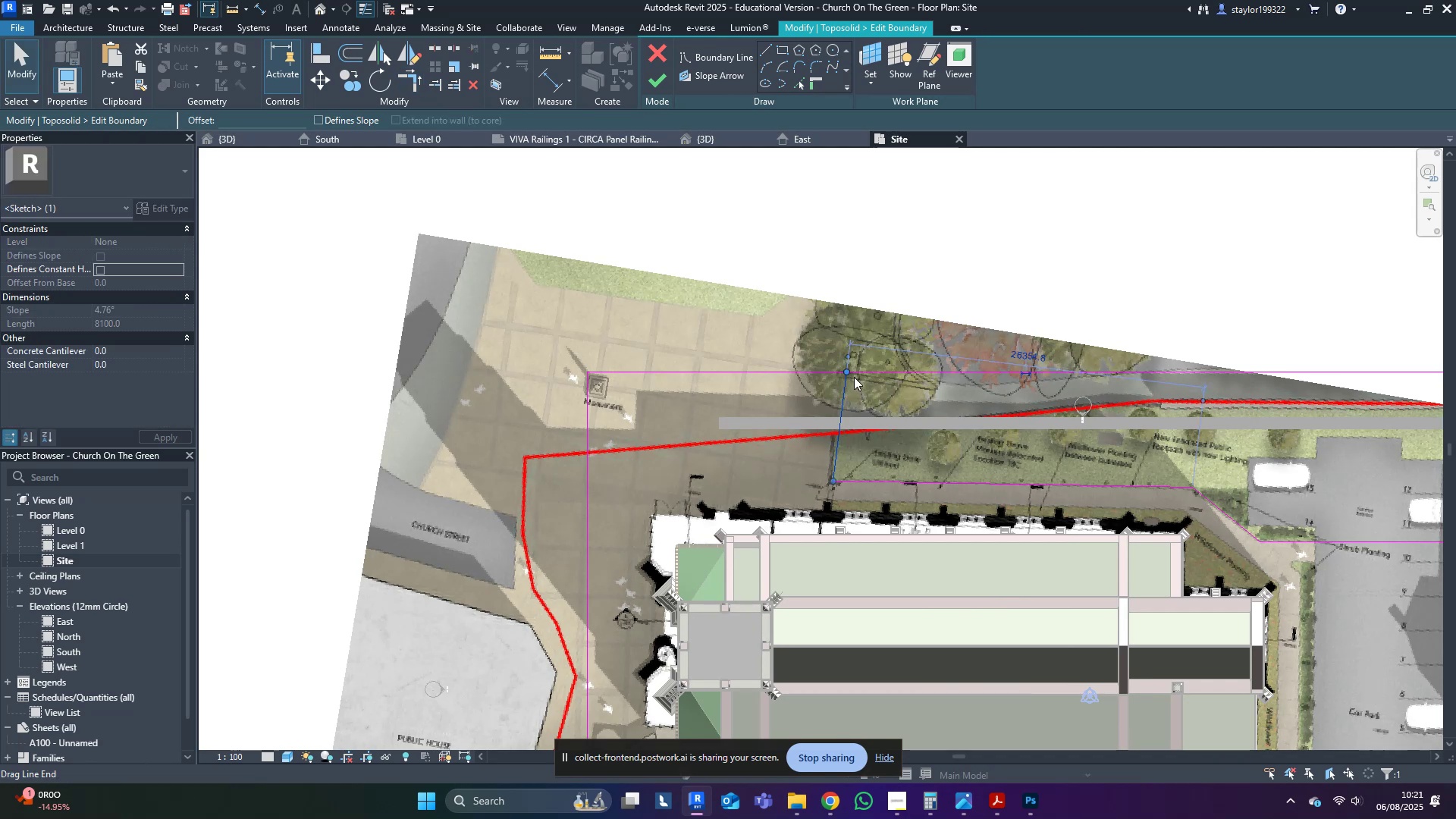 
left_click_drag(start_coordinate=[849, 373], to_coordinate=[832, 372])
 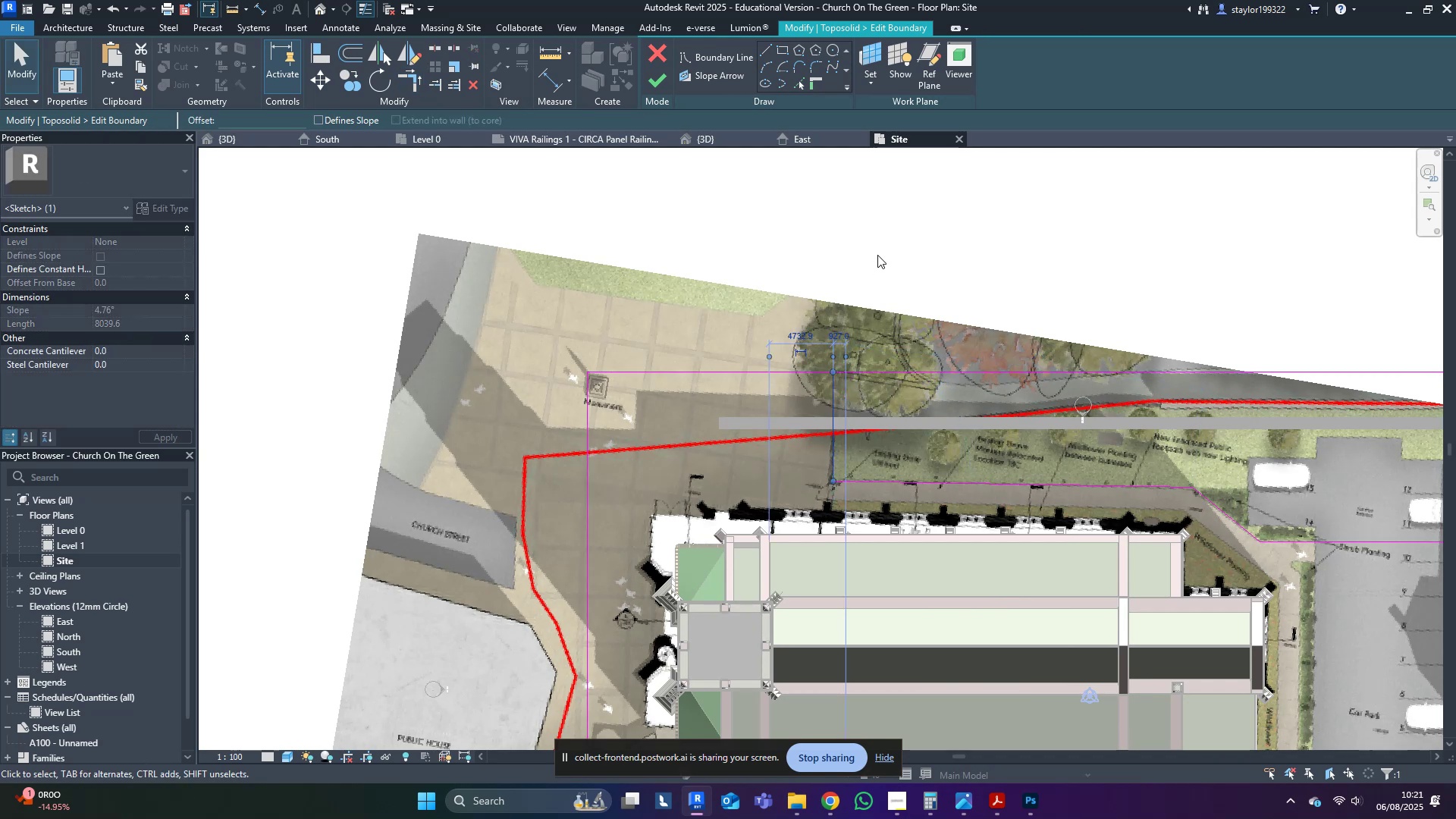 
hold_key(key=T, duration=18.79)
 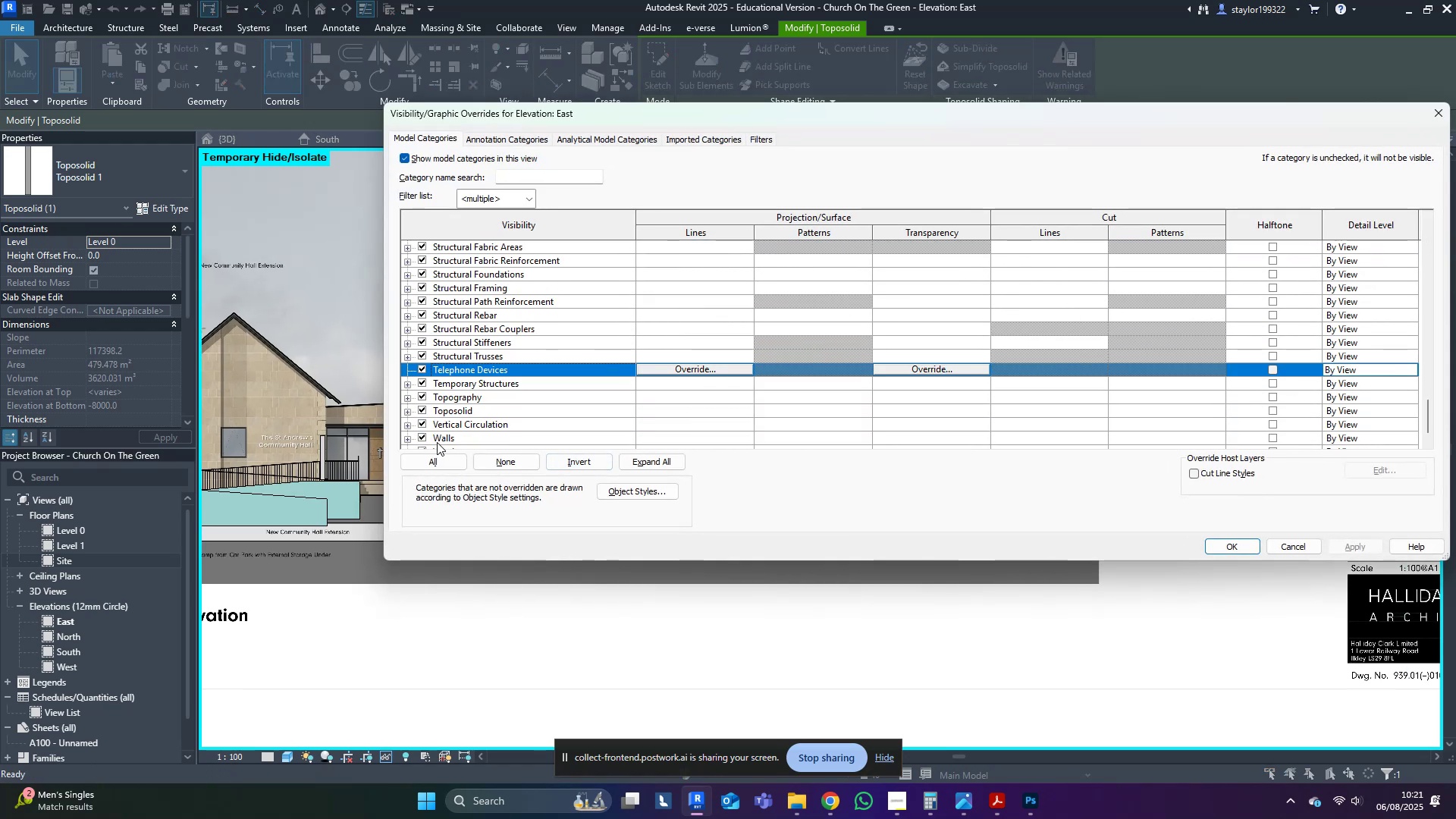 
key(R)
 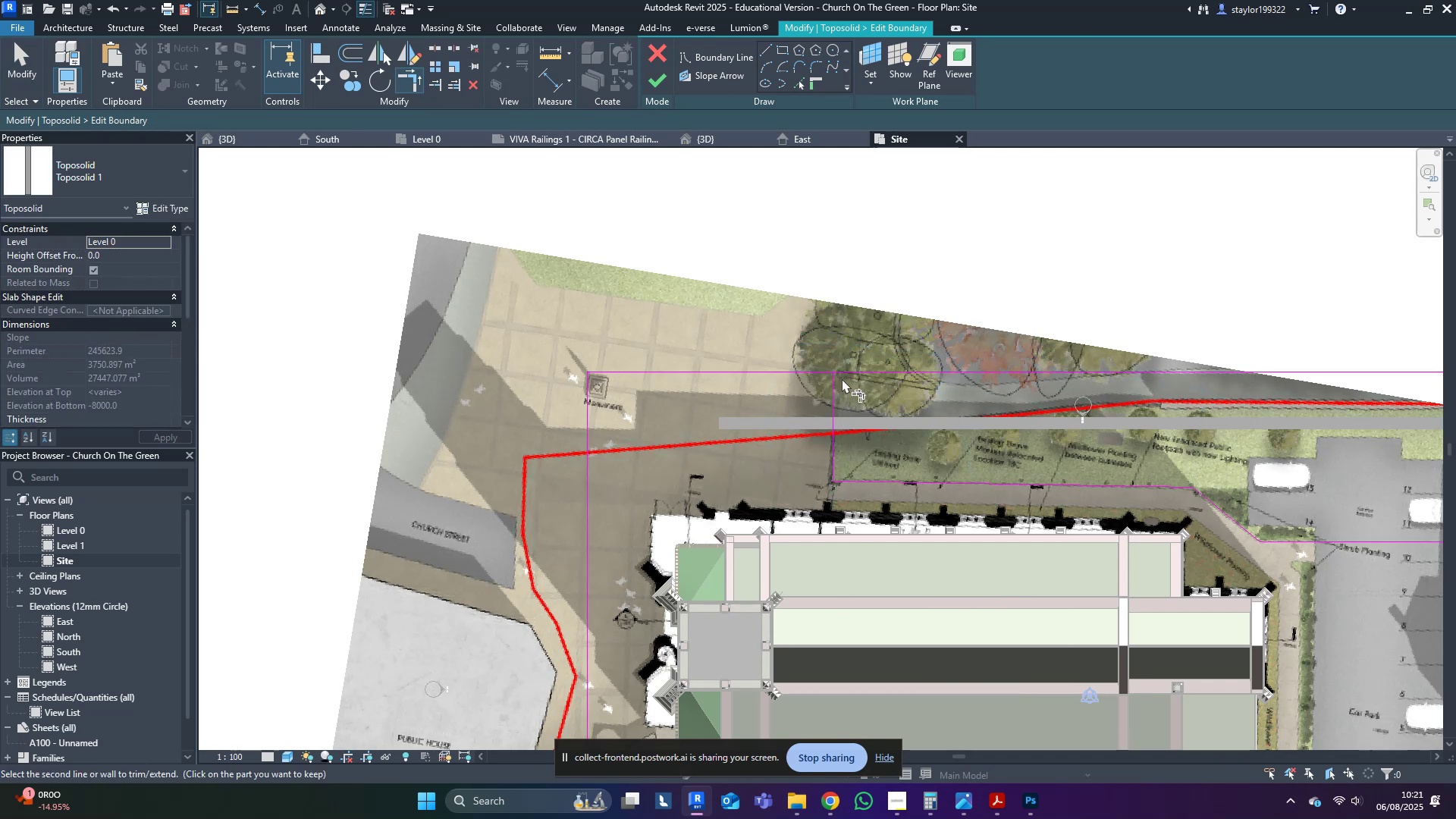 
double_click([849, 370])
 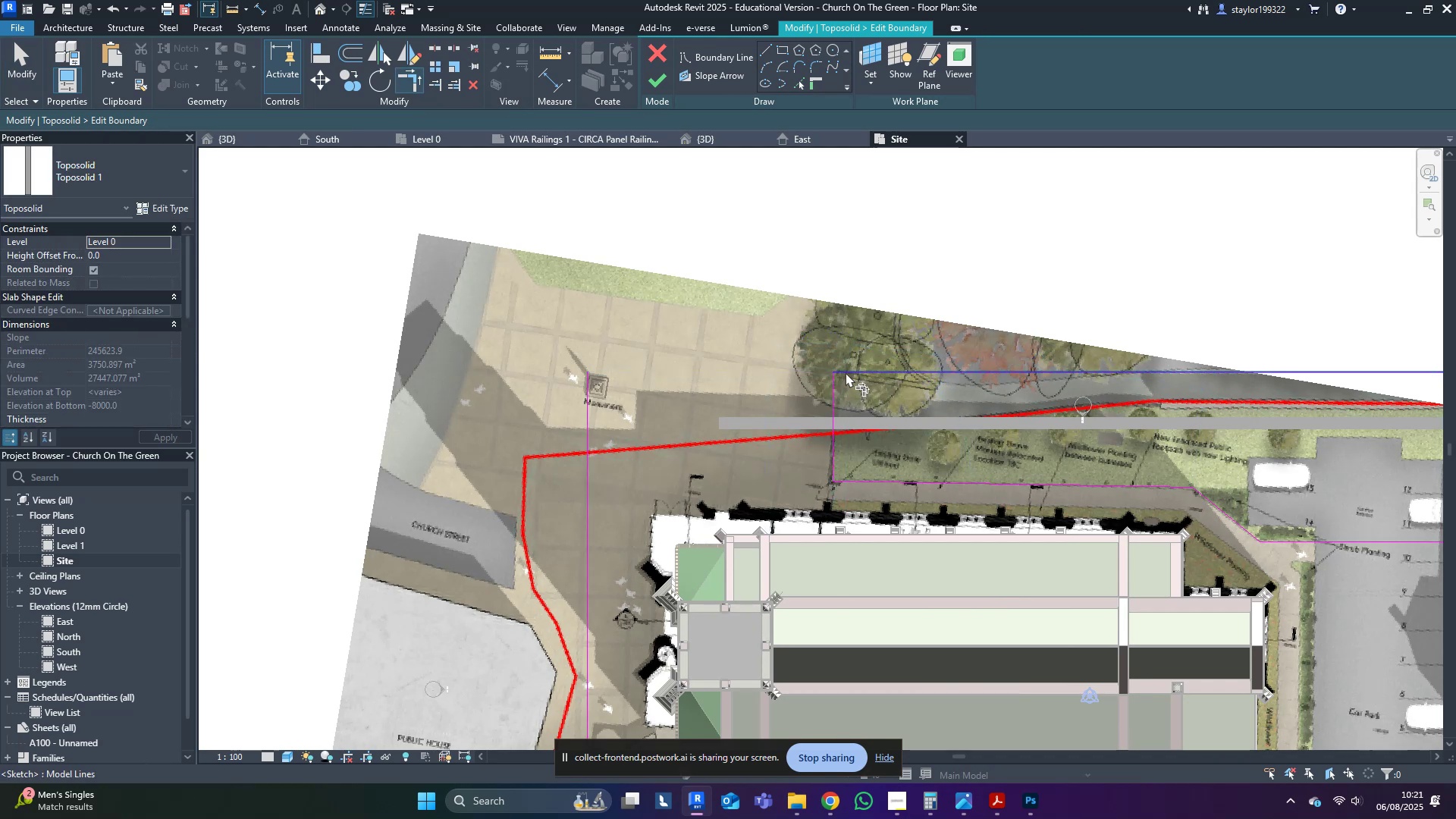 
scroll: coordinate [758, 486], scroll_direction: down, amount: 3.0
 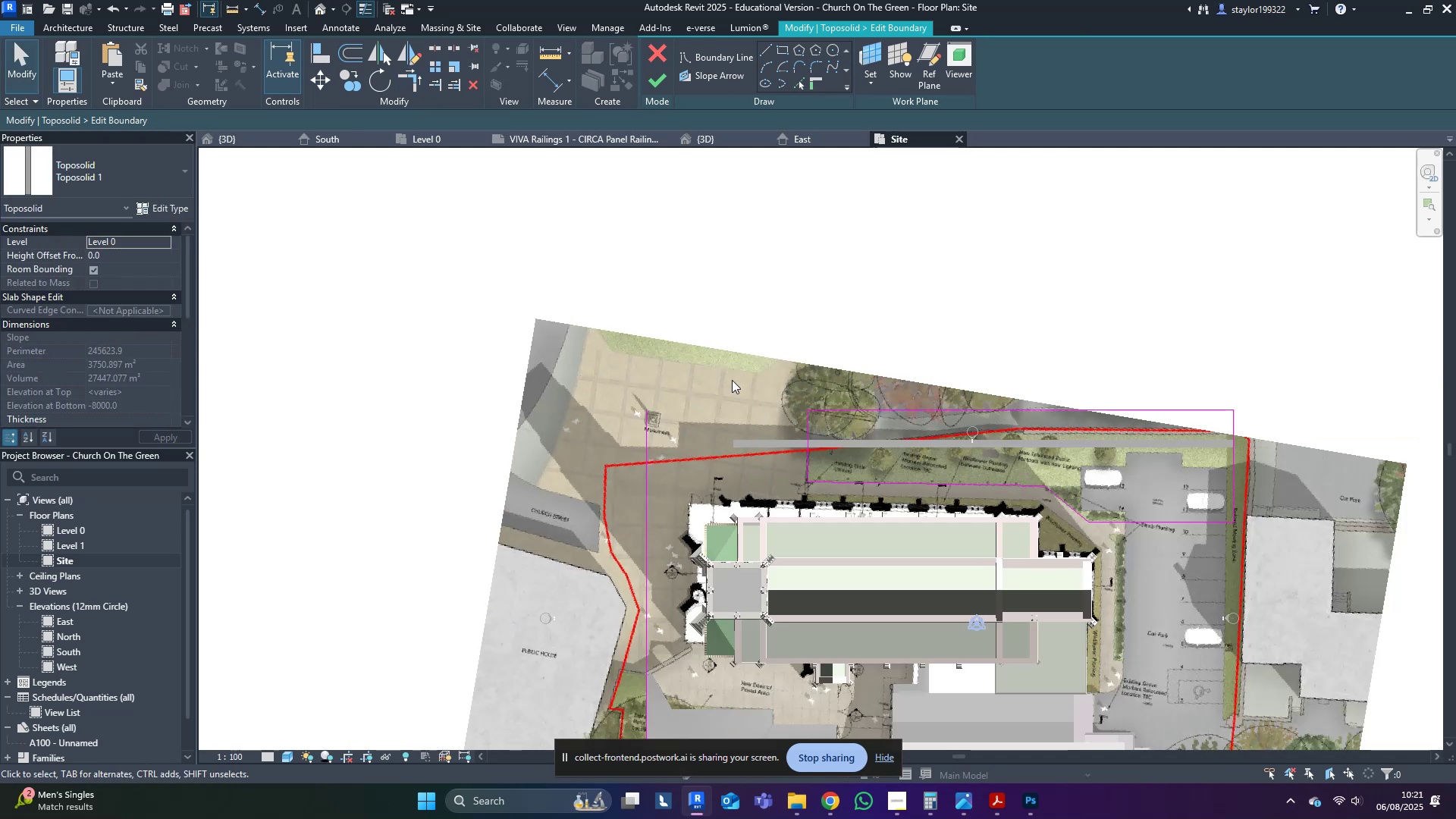 
key(D)
 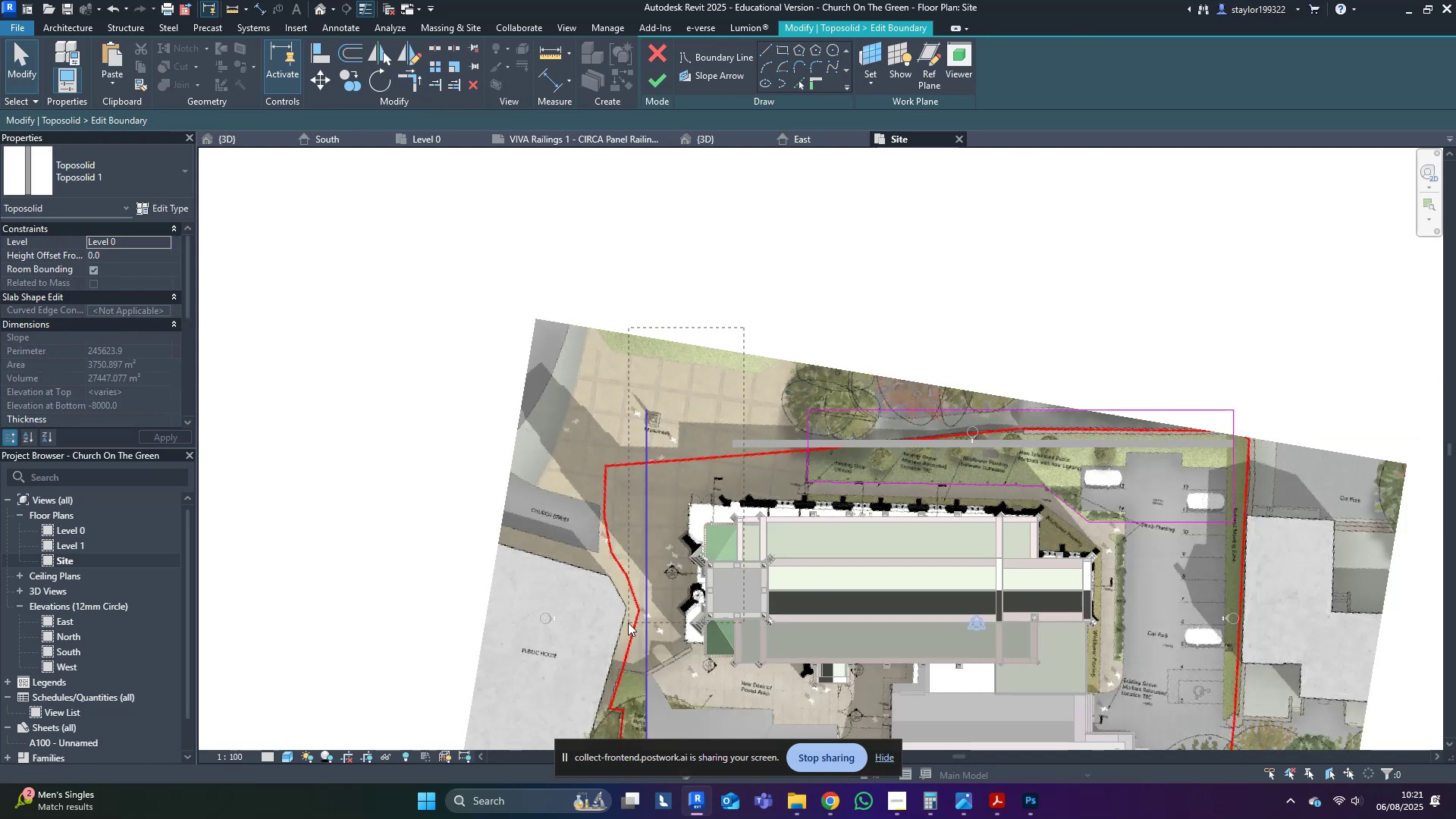 
scroll: coordinate [613, 605], scroll_direction: down, amount: 5.0
 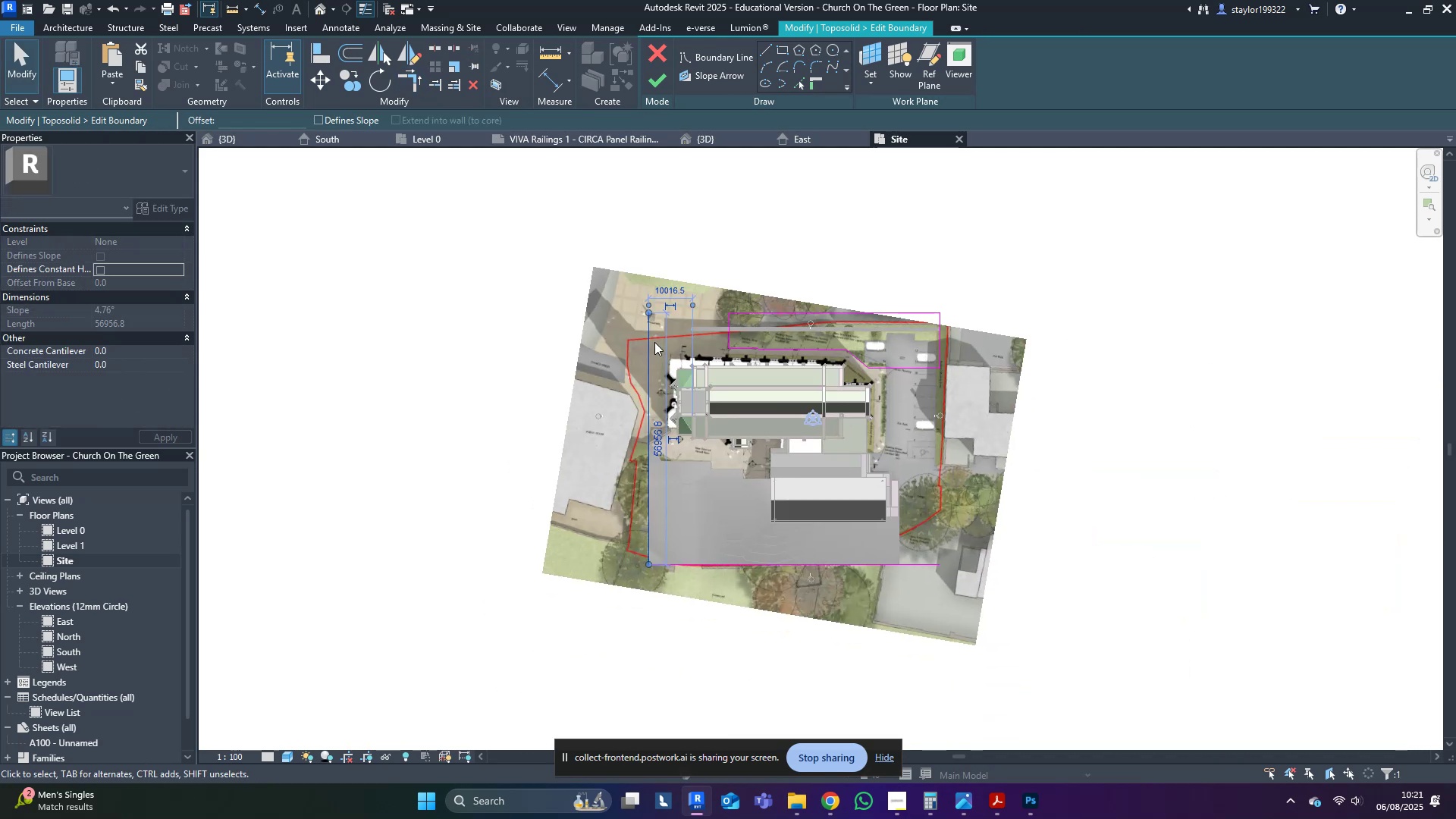 
key(Delete)
 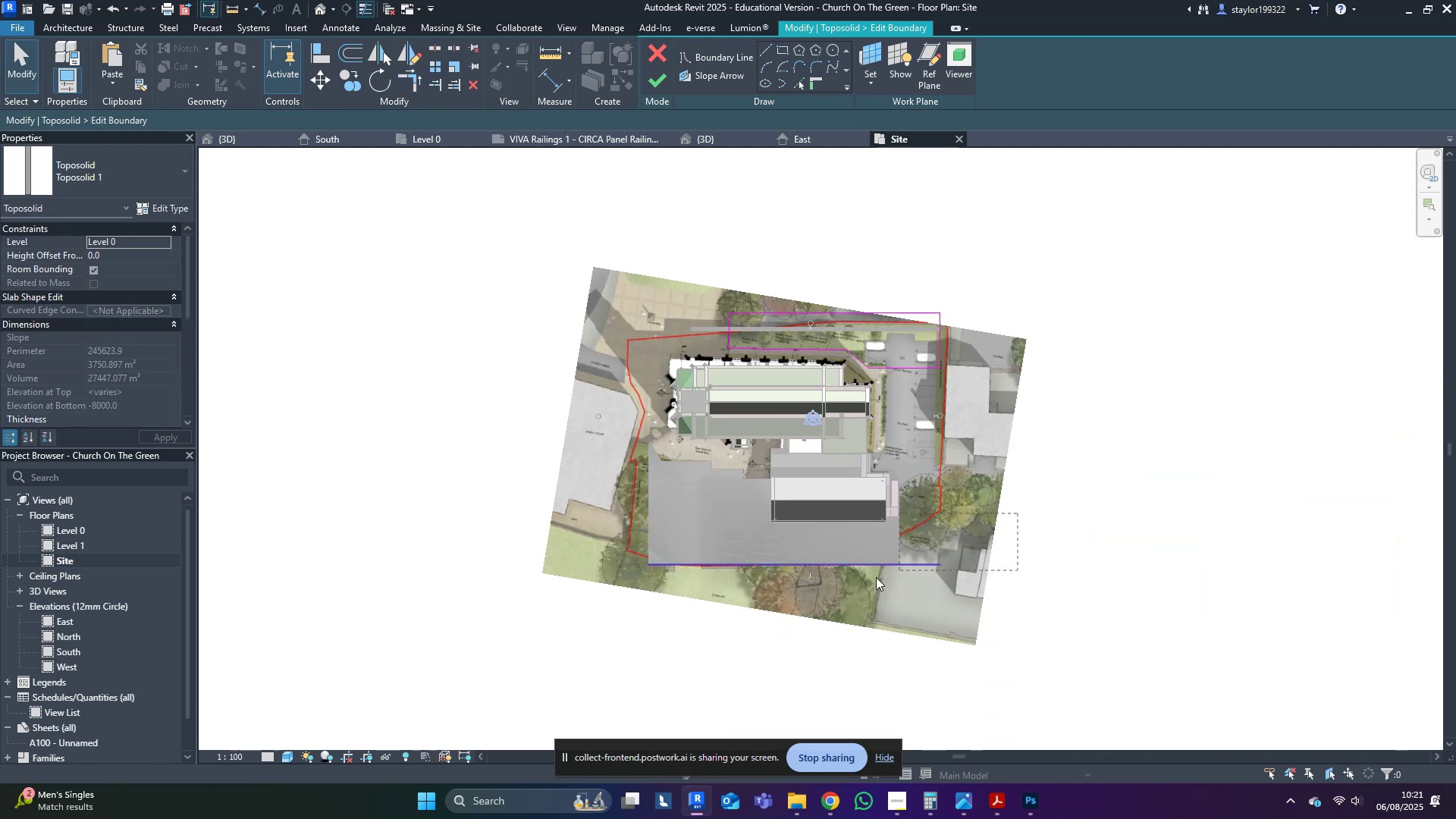 
key(Delete)
 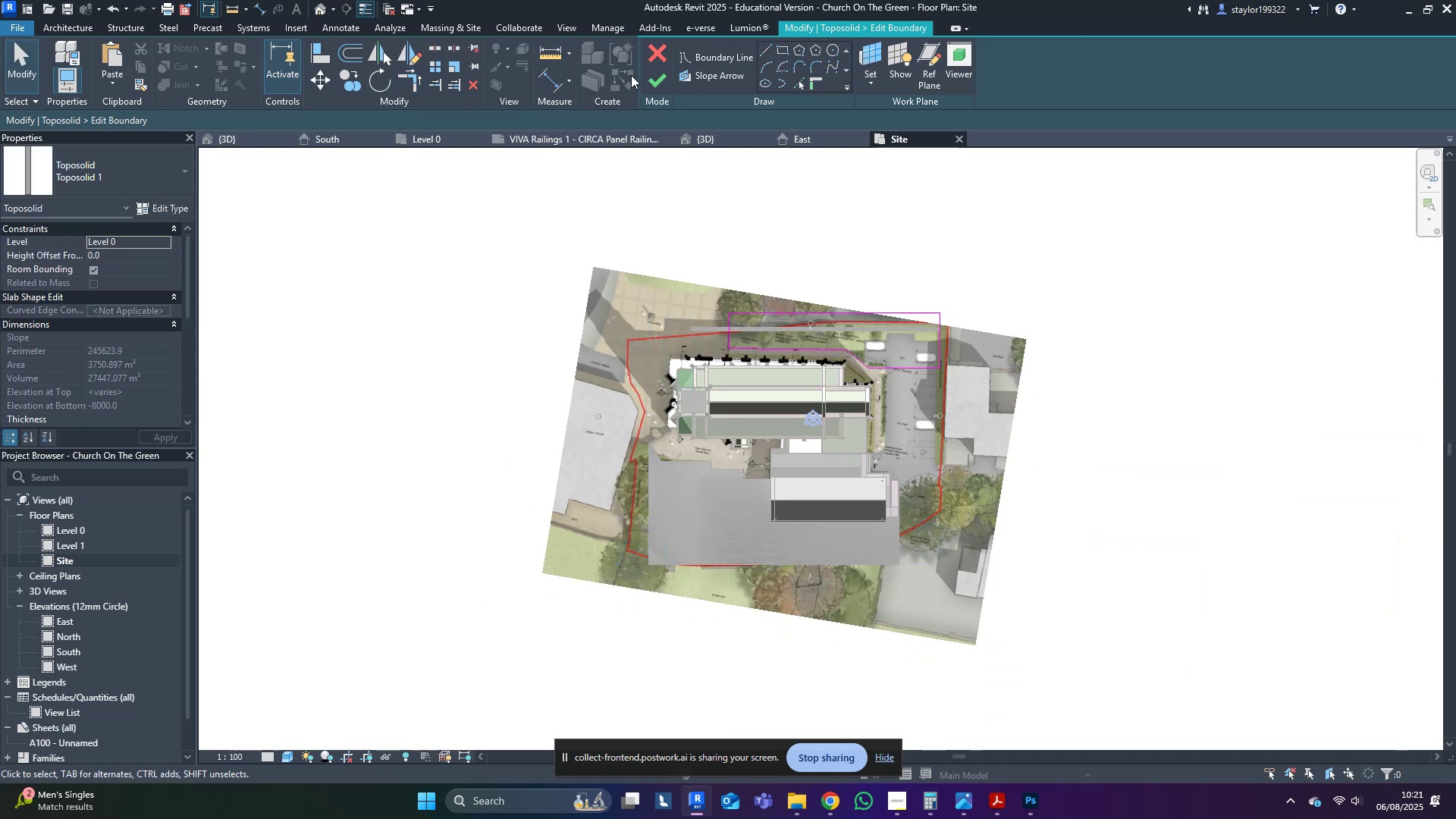 
left_click([643, 84])
 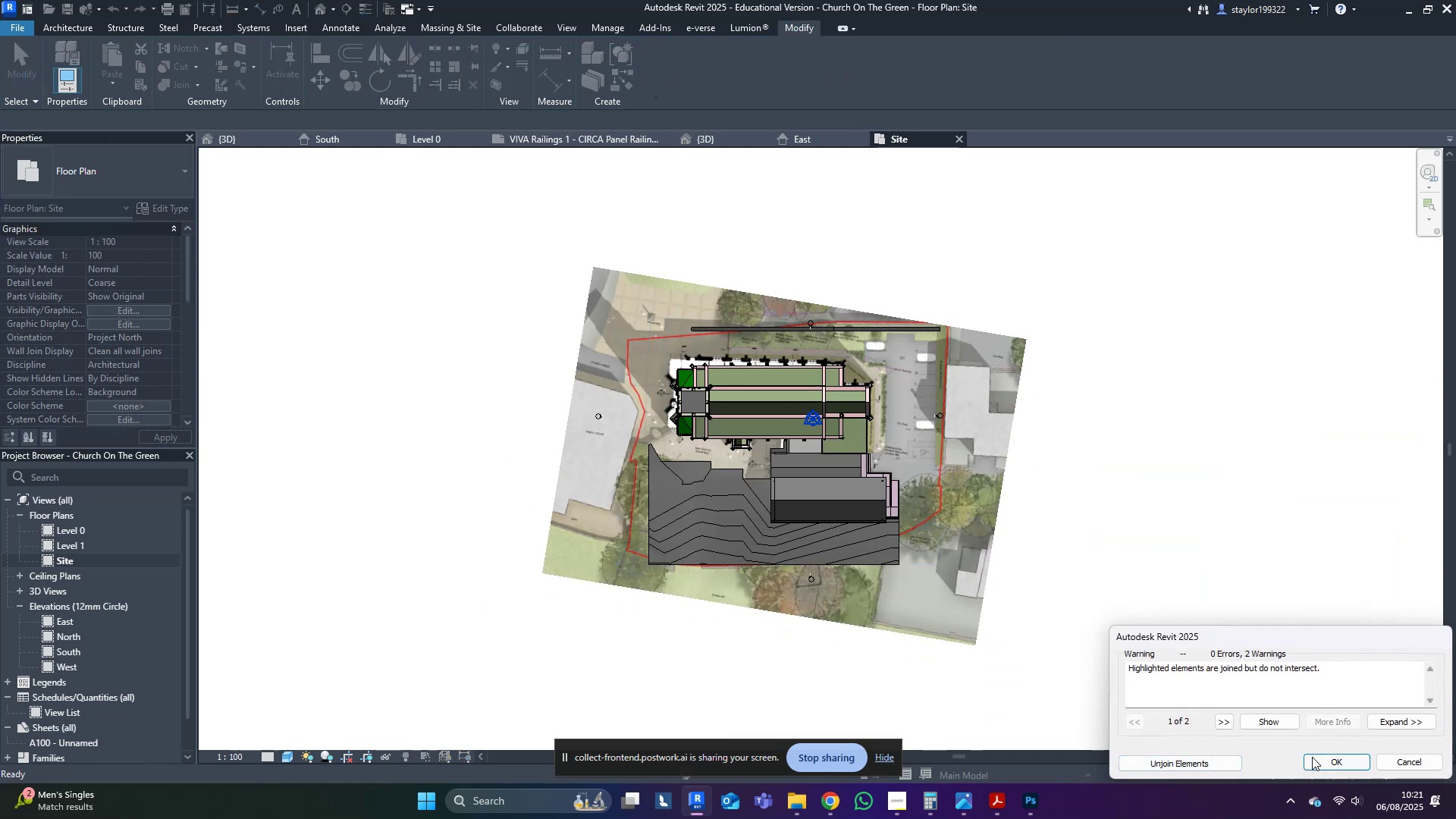 
left_click([1333, 761])
 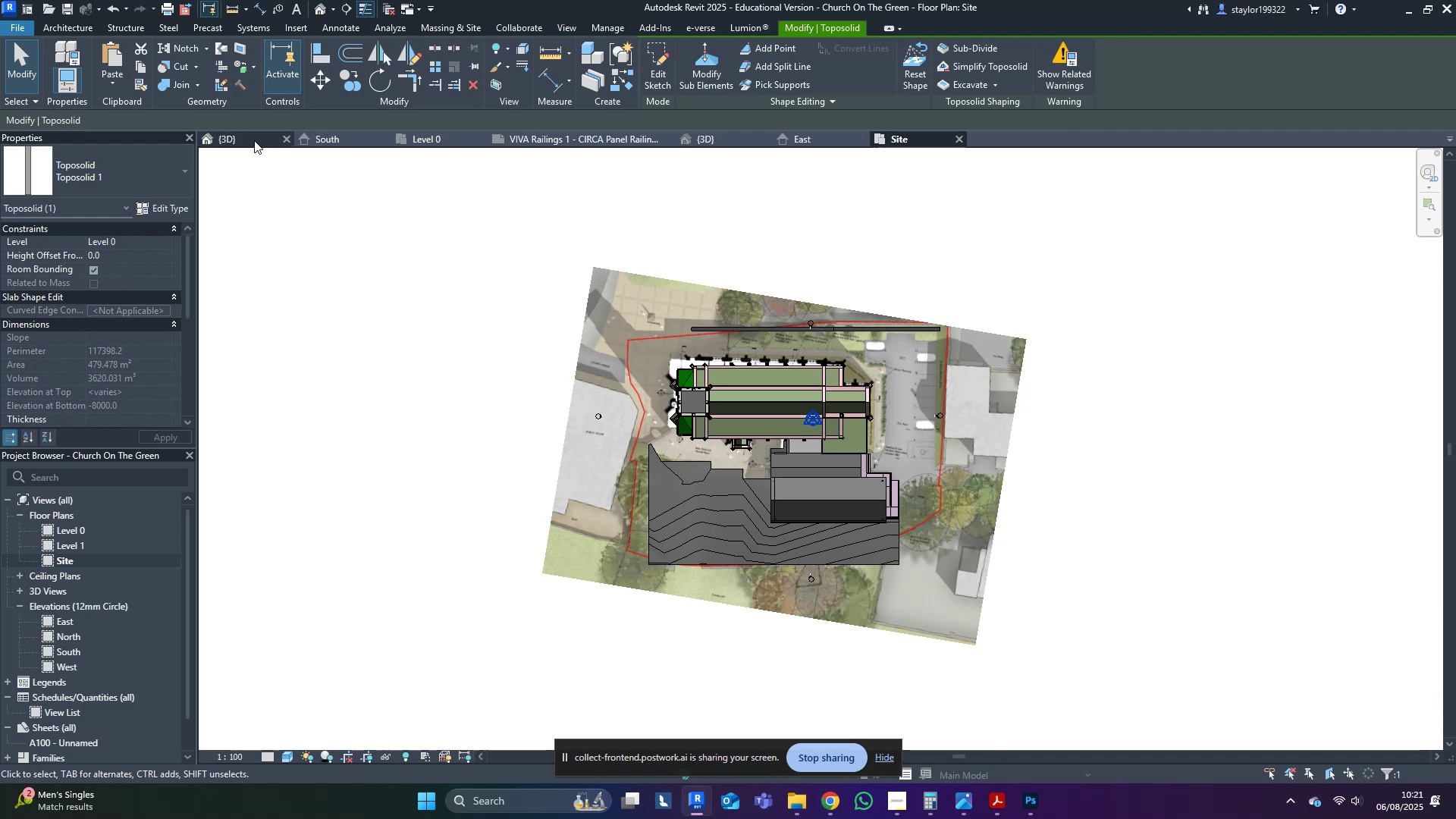 
left_click([230, 144])
 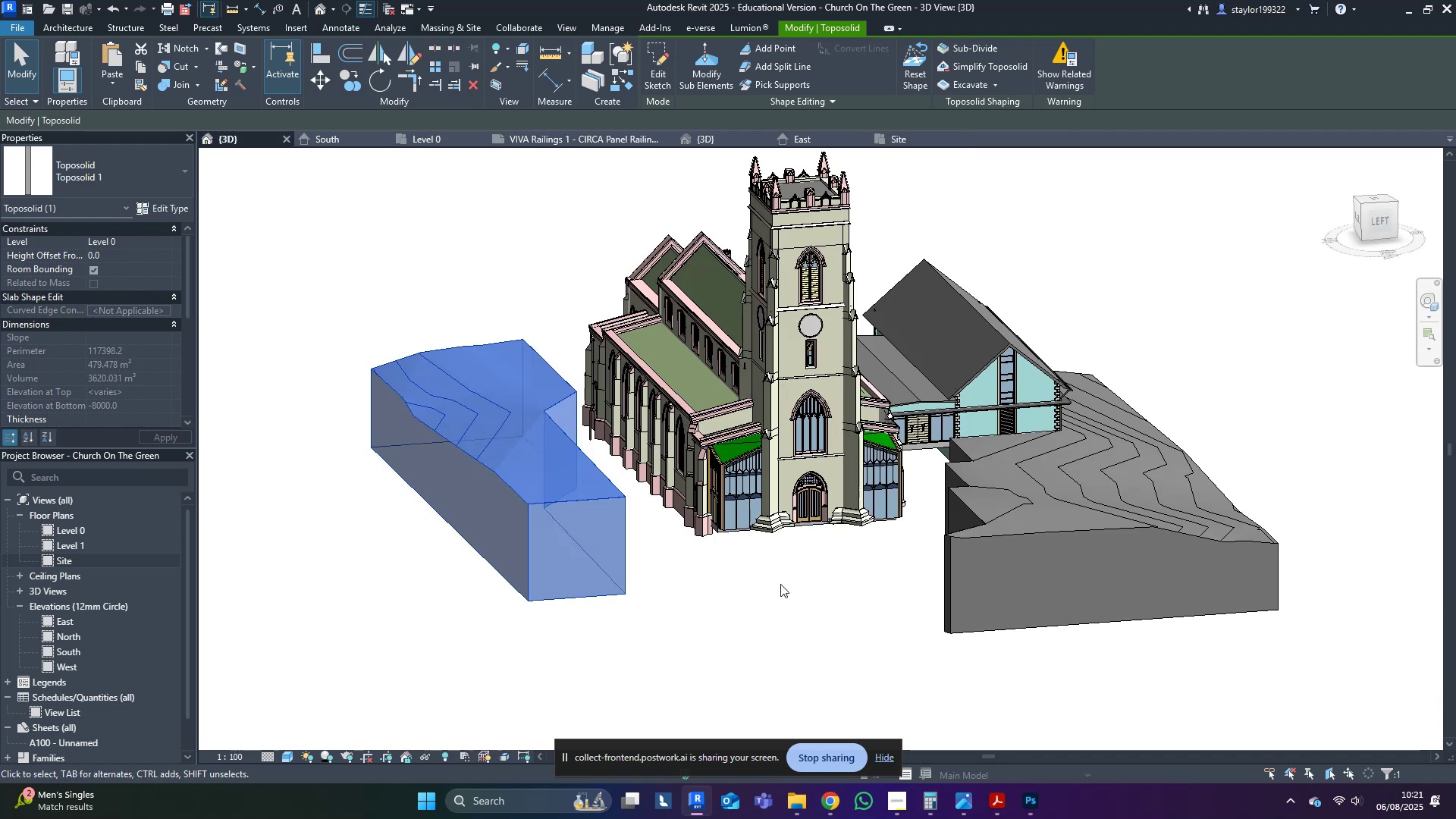 
hold_key(key=ShiftLeft, duration=1.5)
 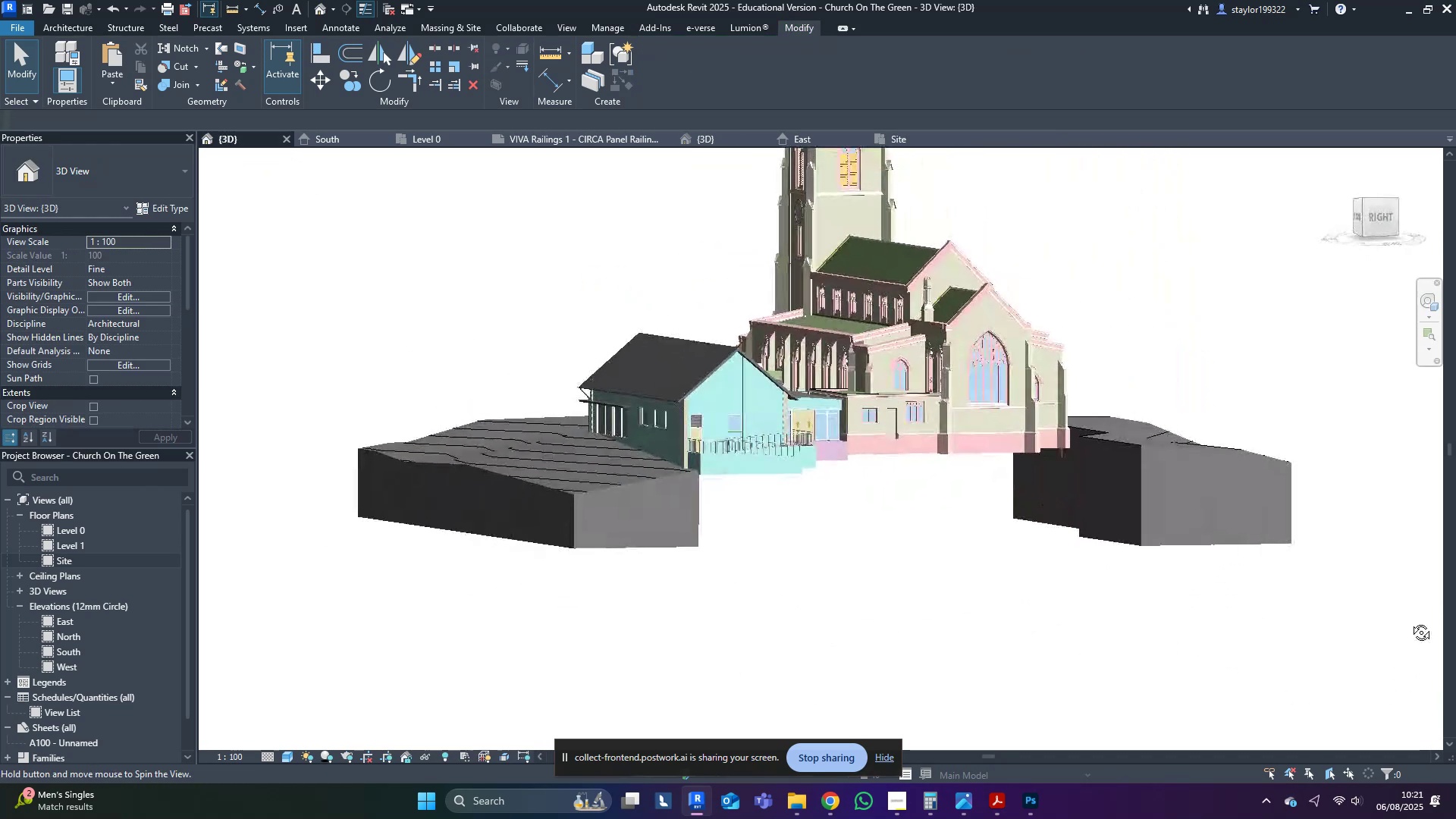 
hold_key(key=ShiftLeft, duration=0.65)
 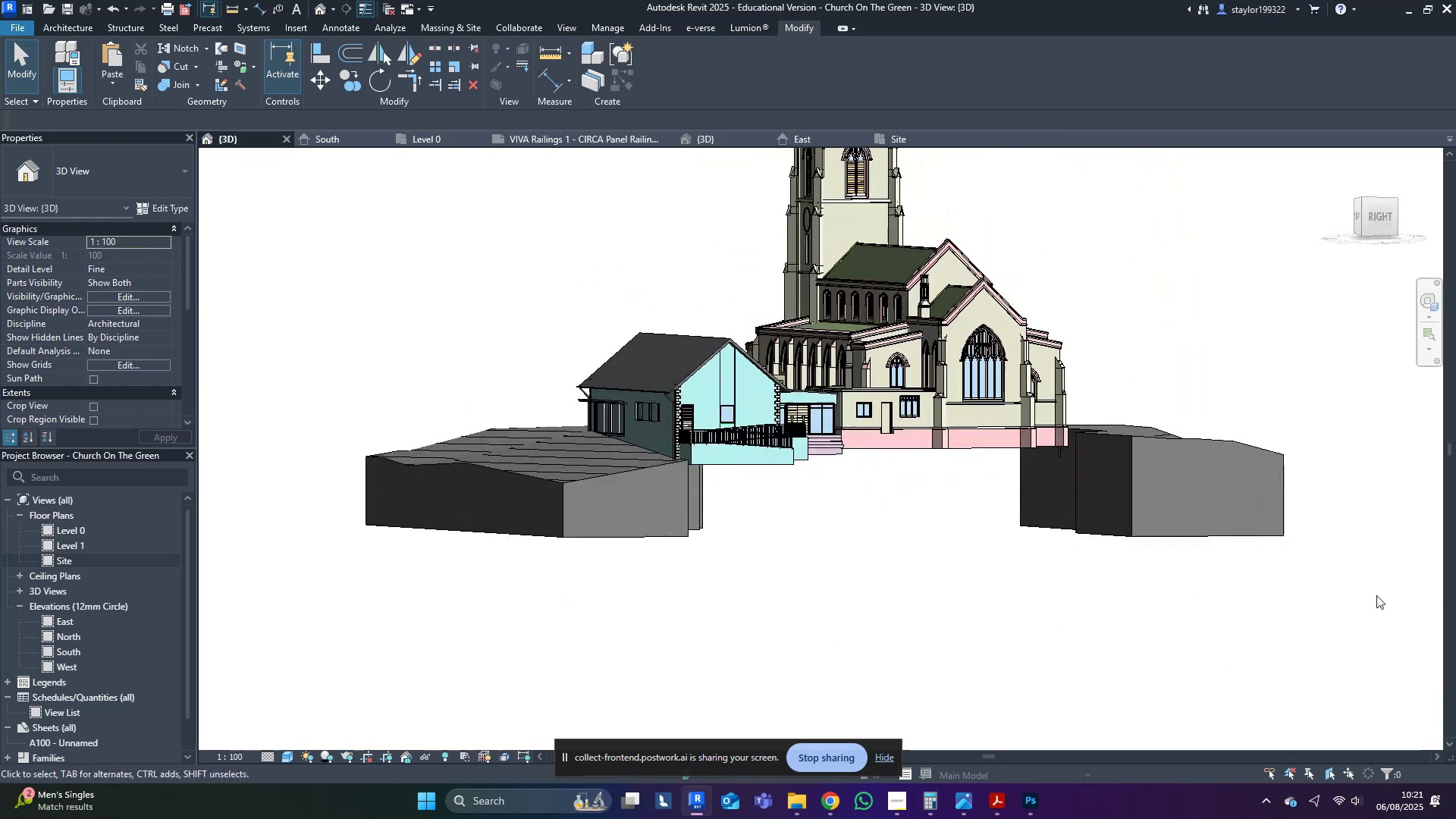 
hold_key(key=ShiftLeft, duration=0.46)
 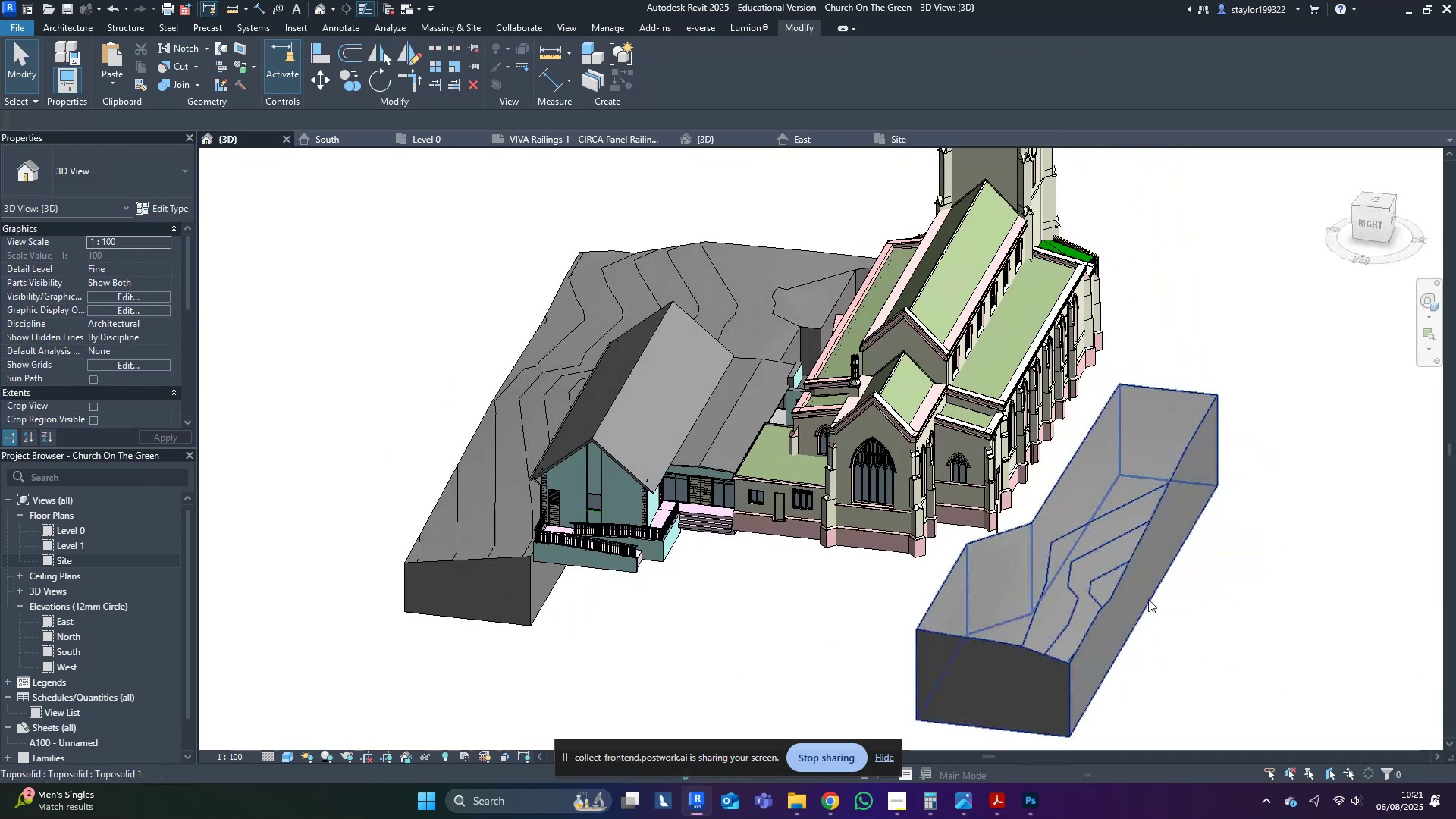 
left_click([1153, 591])
 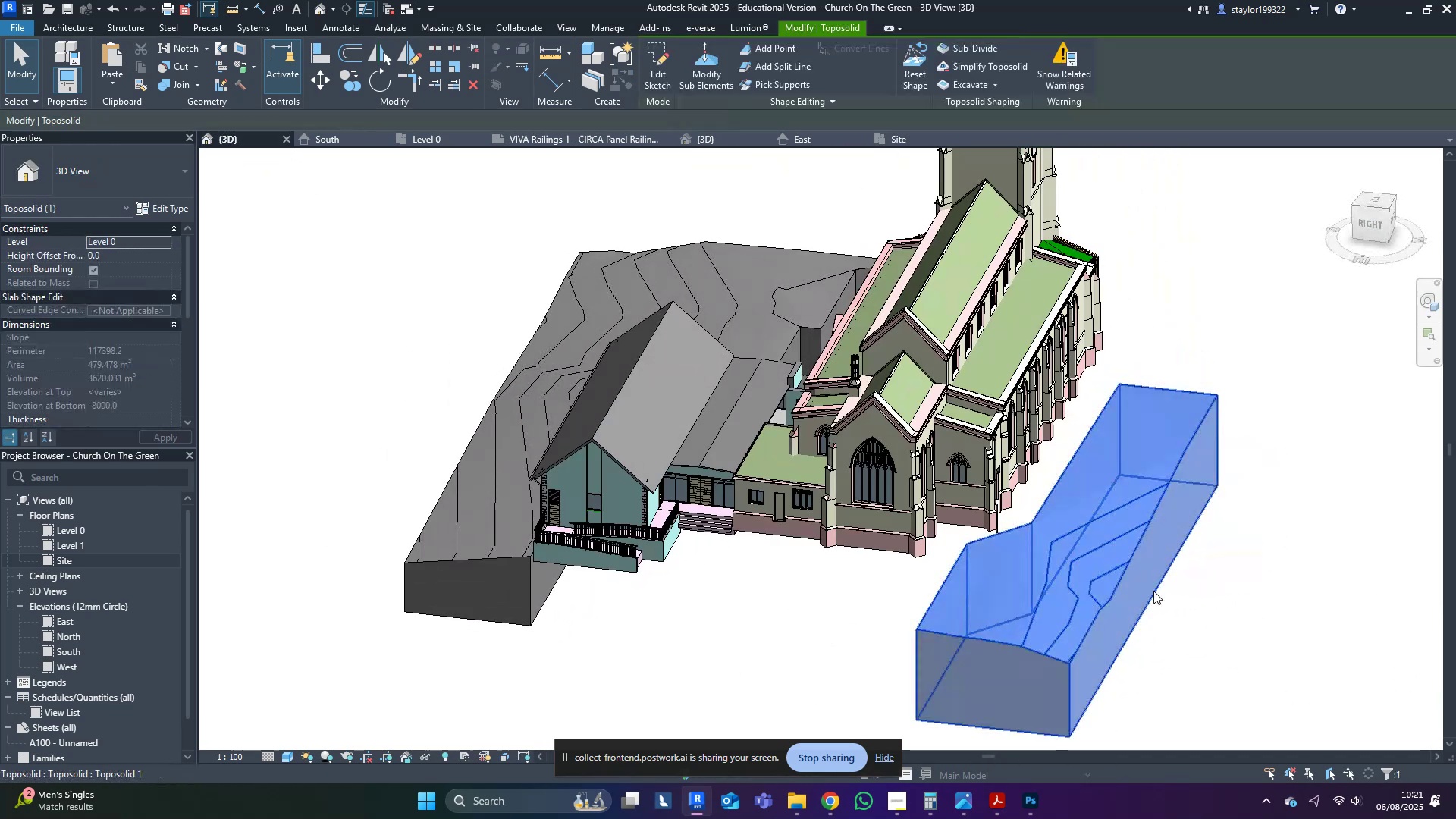 
key(Shift+ShiftLeft)
 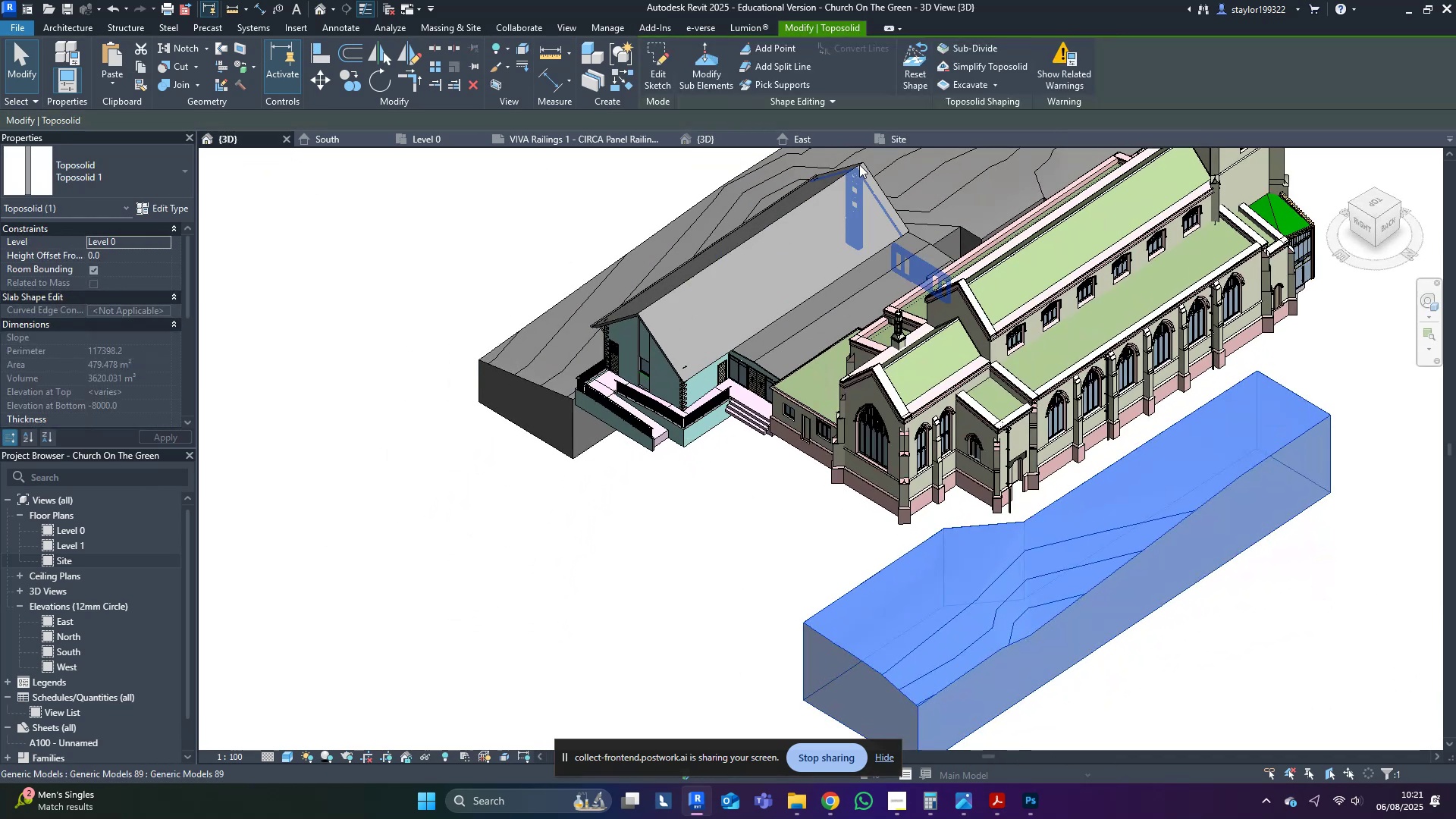 
double_click([826, 138])
 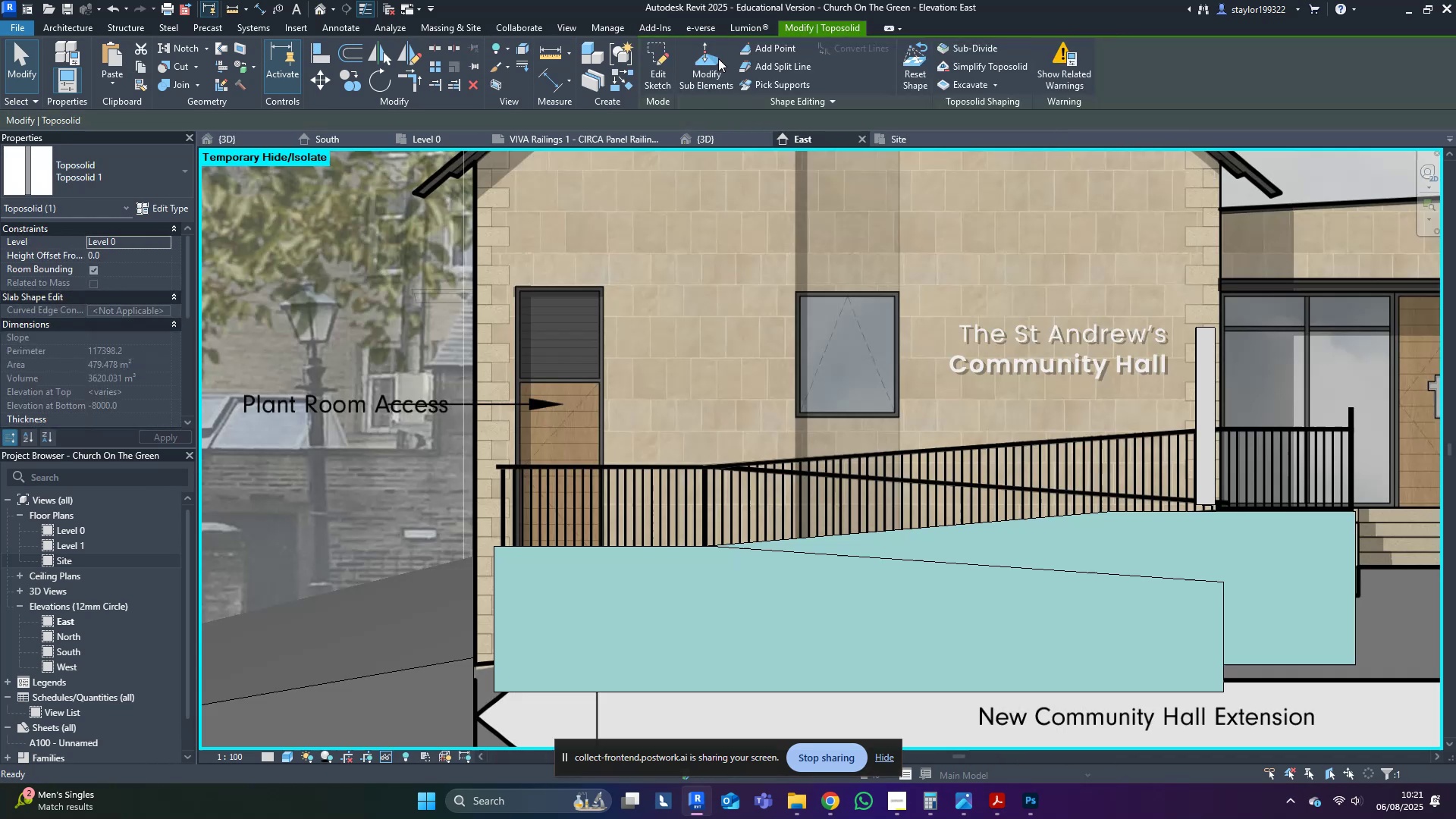 
middle_click([849, 453])
 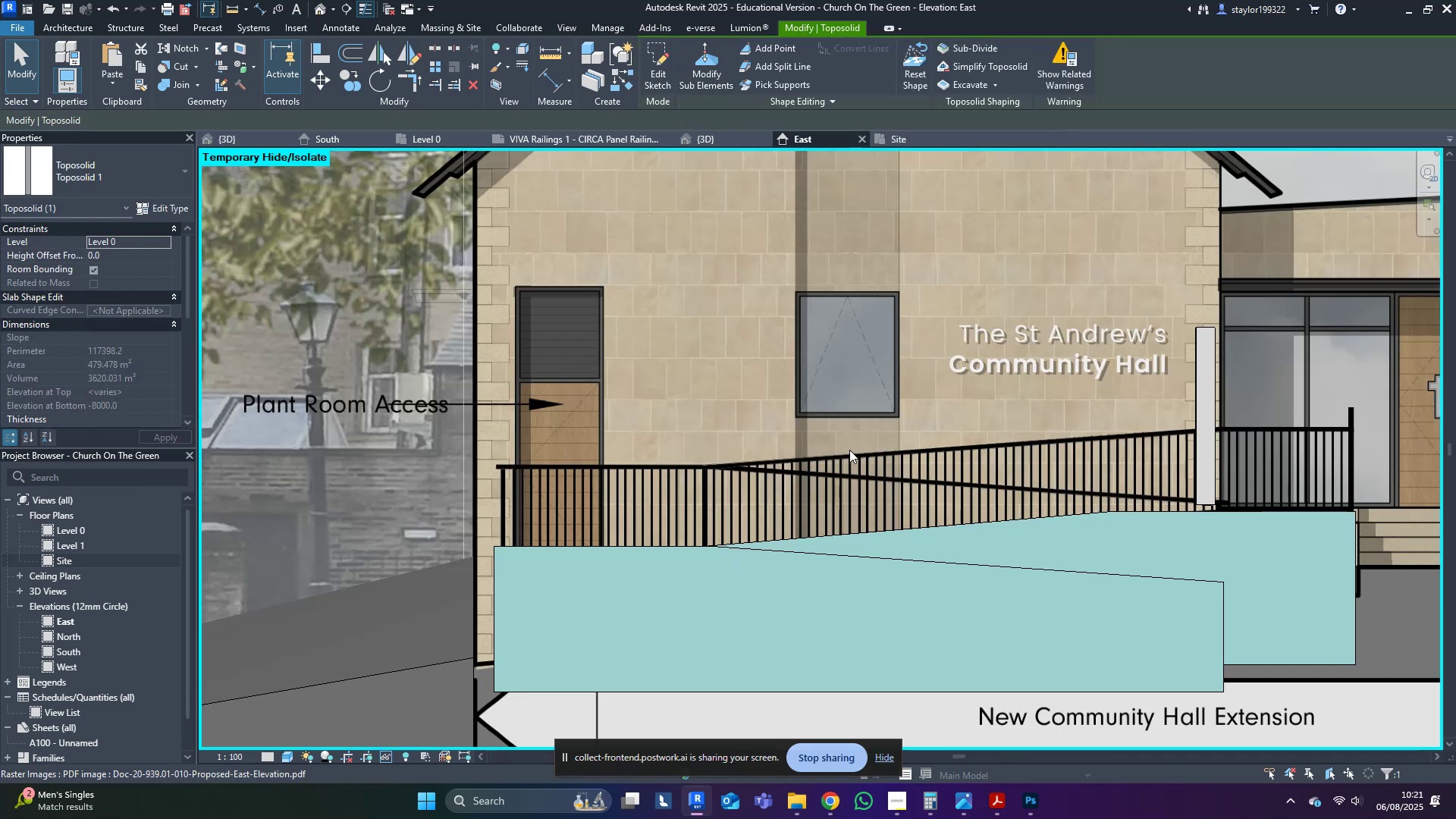 
scroll: coordinate [804, 506], scroll_direction: down, amount: 10.0
 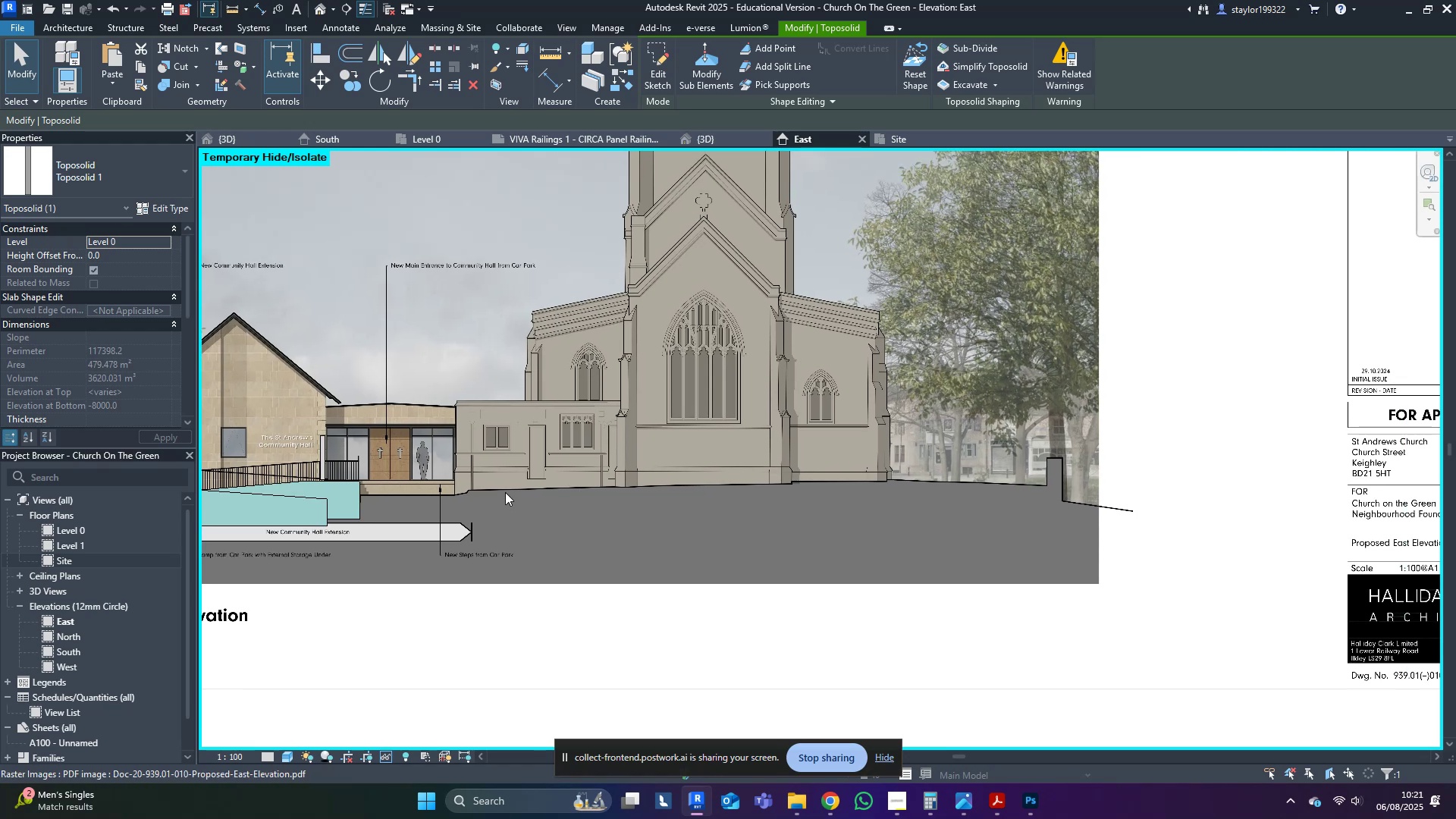 
type(vv)
key(Escape)
 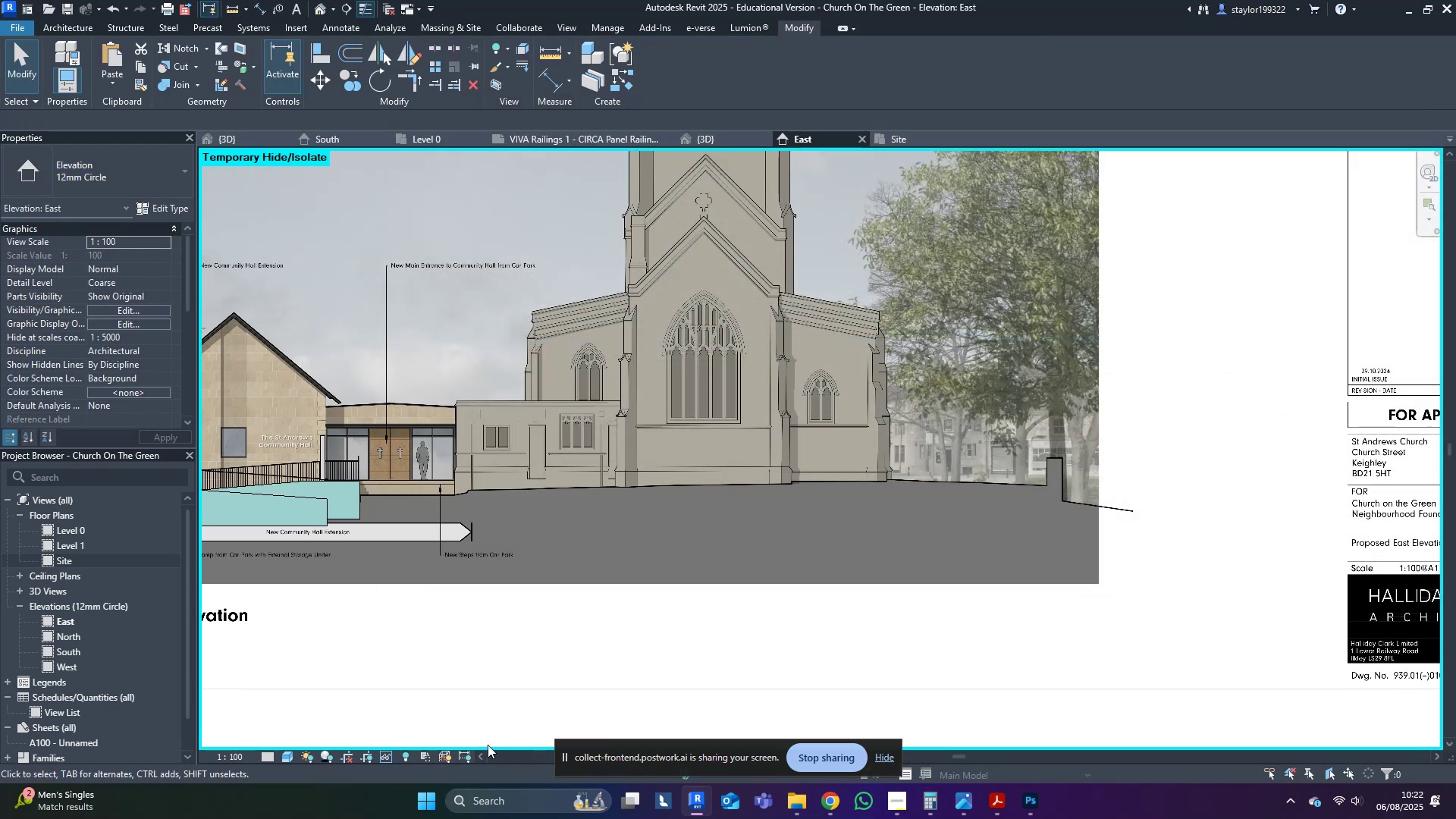 
scroll: coordinate [438, 442], scroll_direction: down, amount: 13.0
 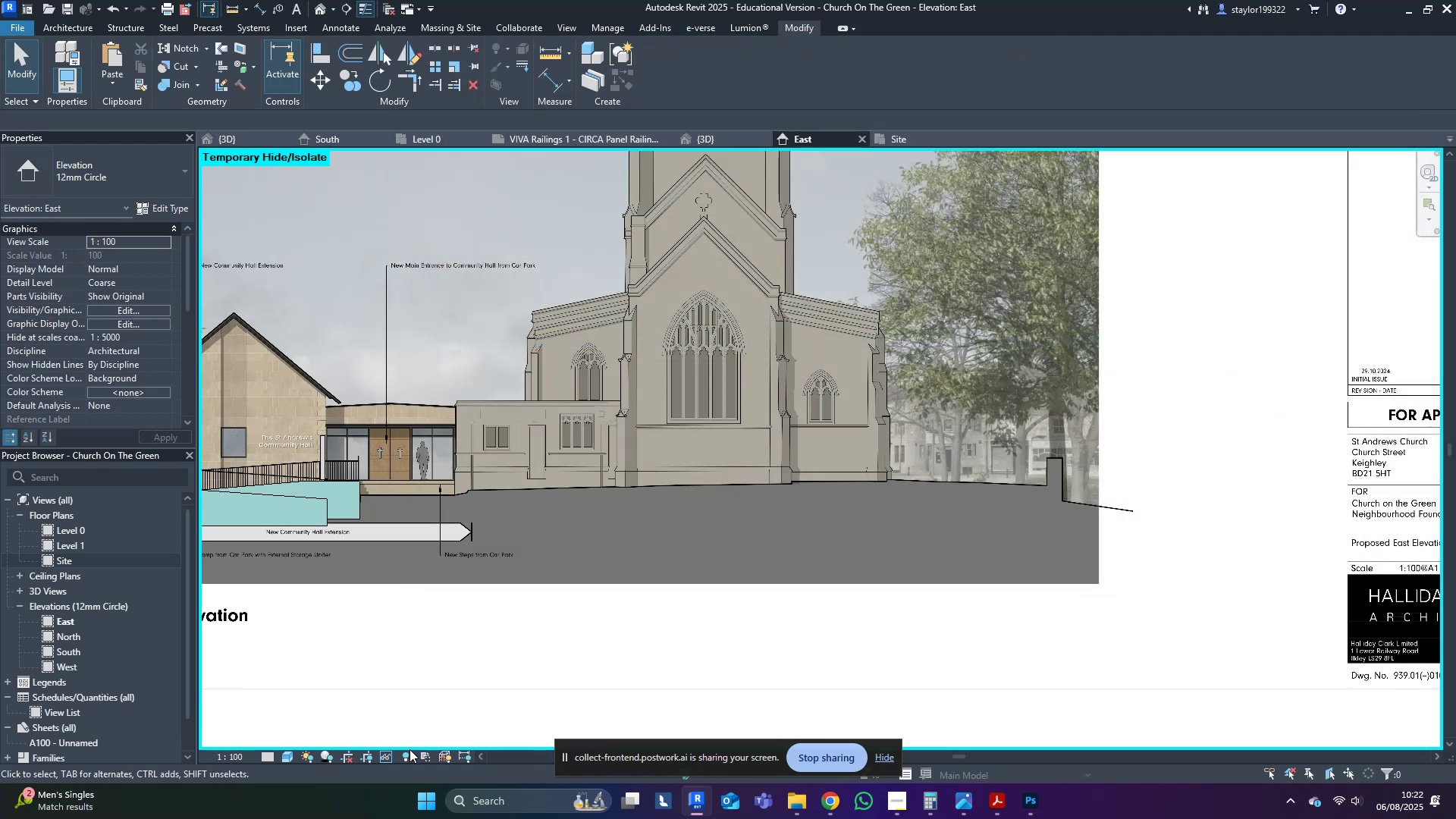 
left_click([401, 755])
 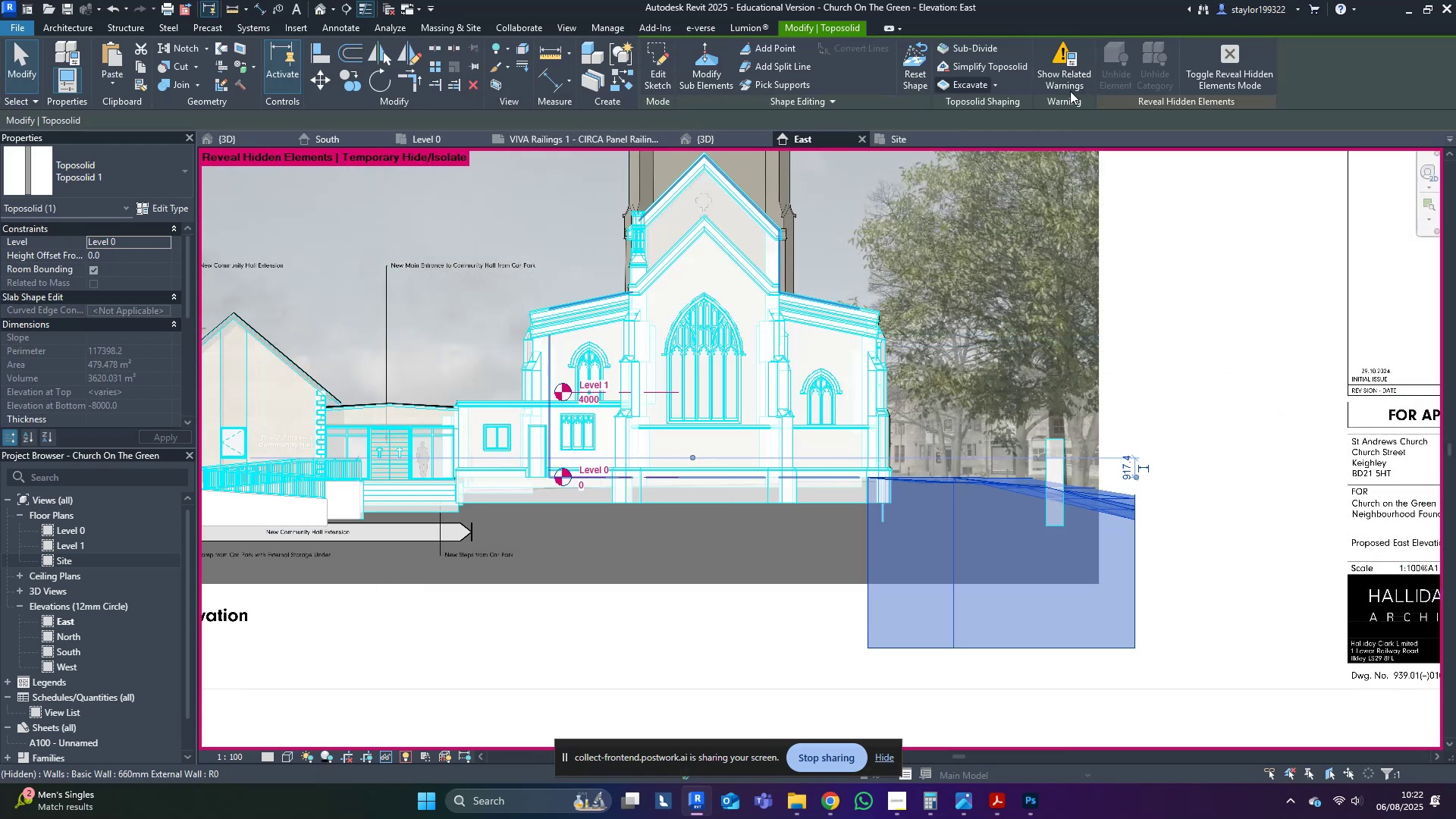 
double_click([1224, 448])
 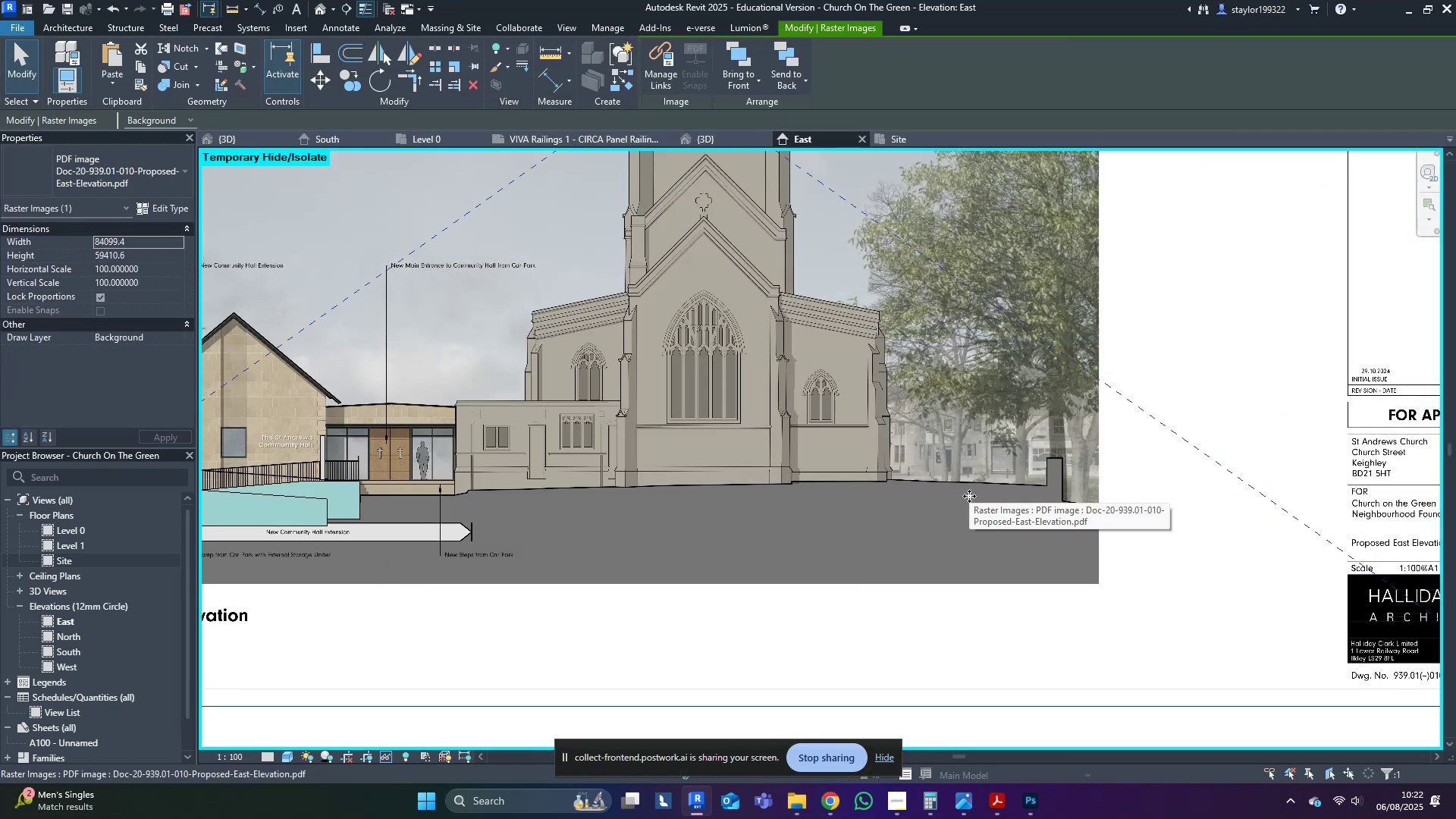 
key(Escape)
 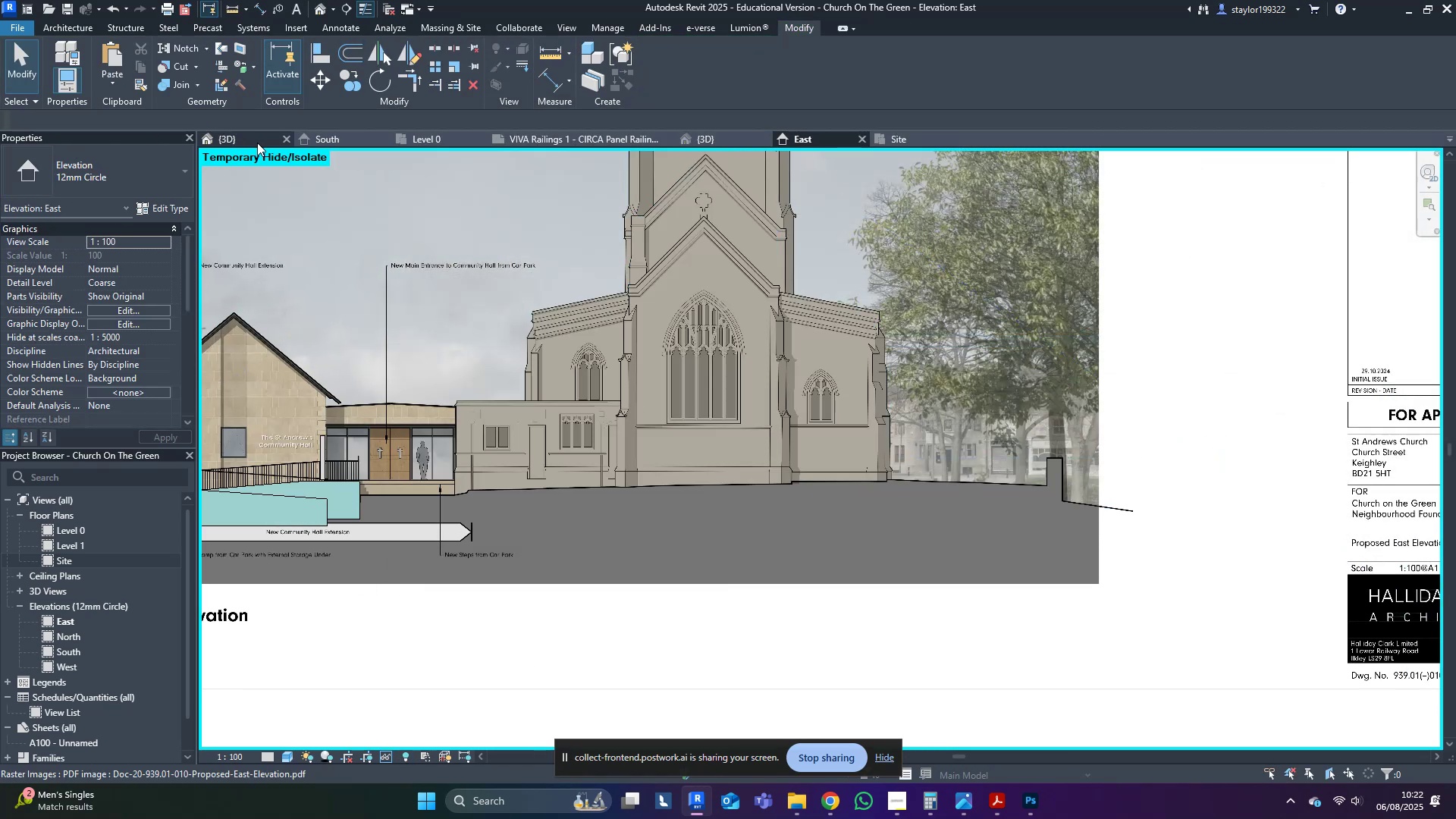 
left_click([250, 137])
 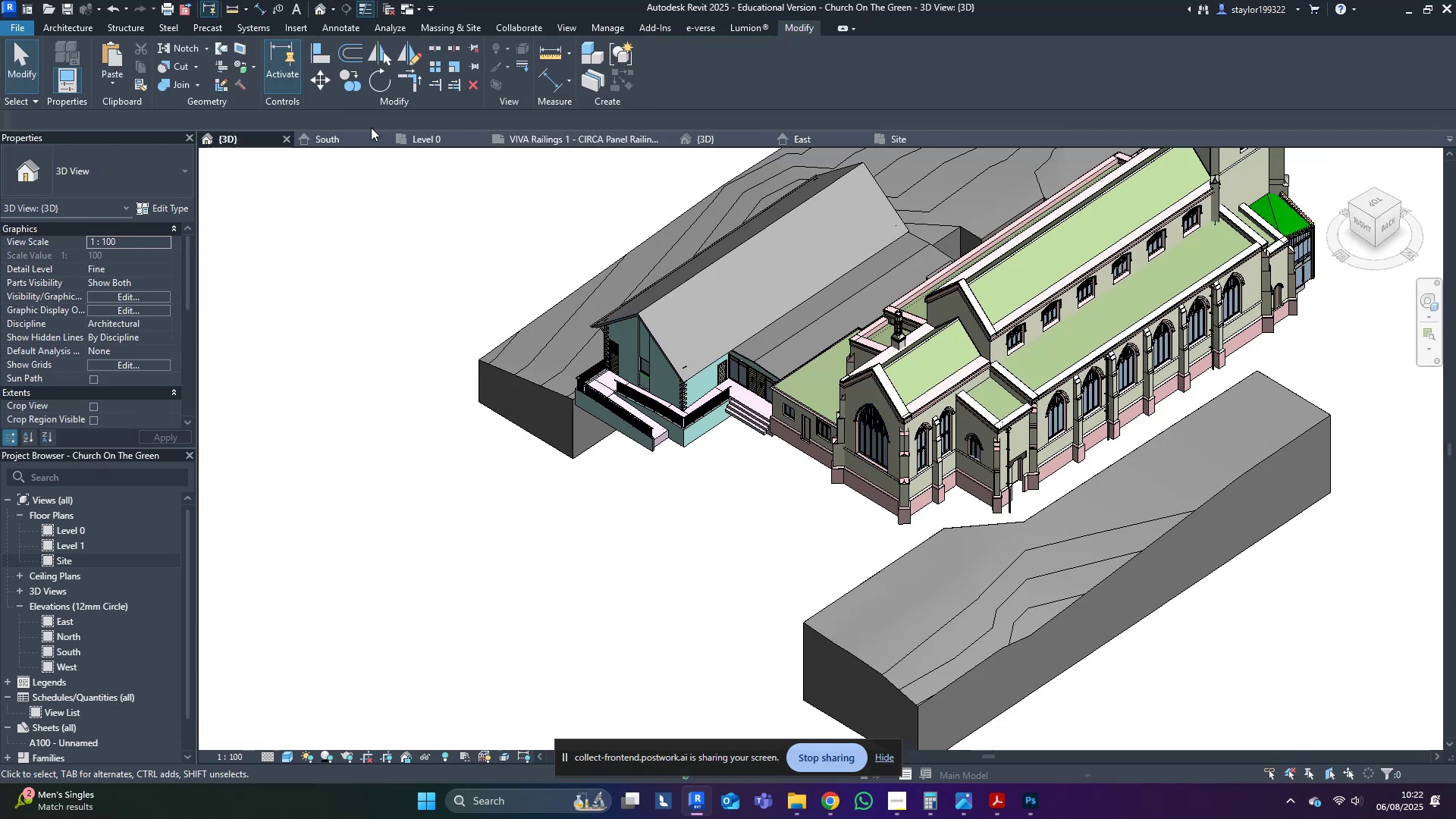 
left_click([421, 131])
 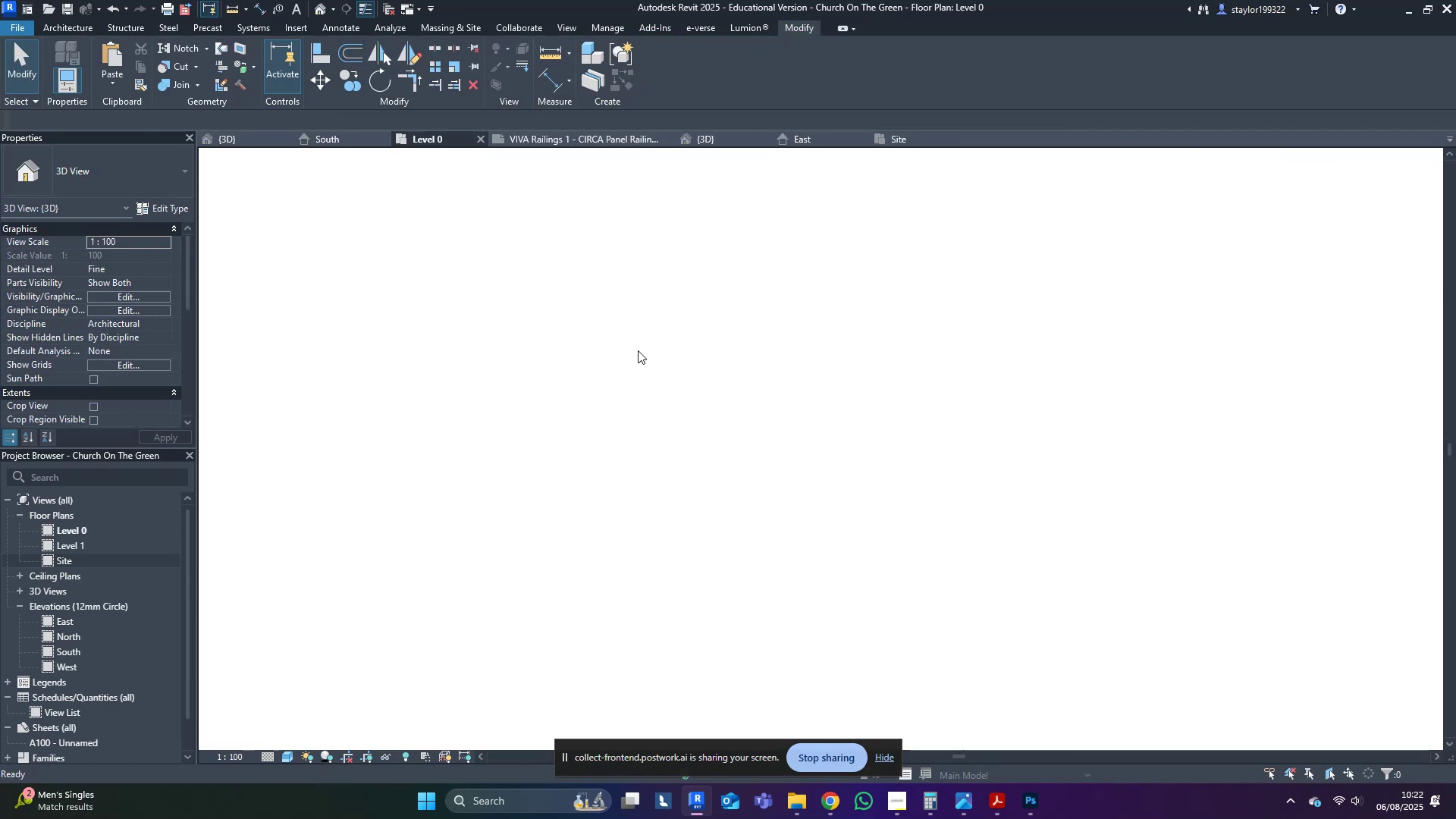 
middle_click([641, 355])
 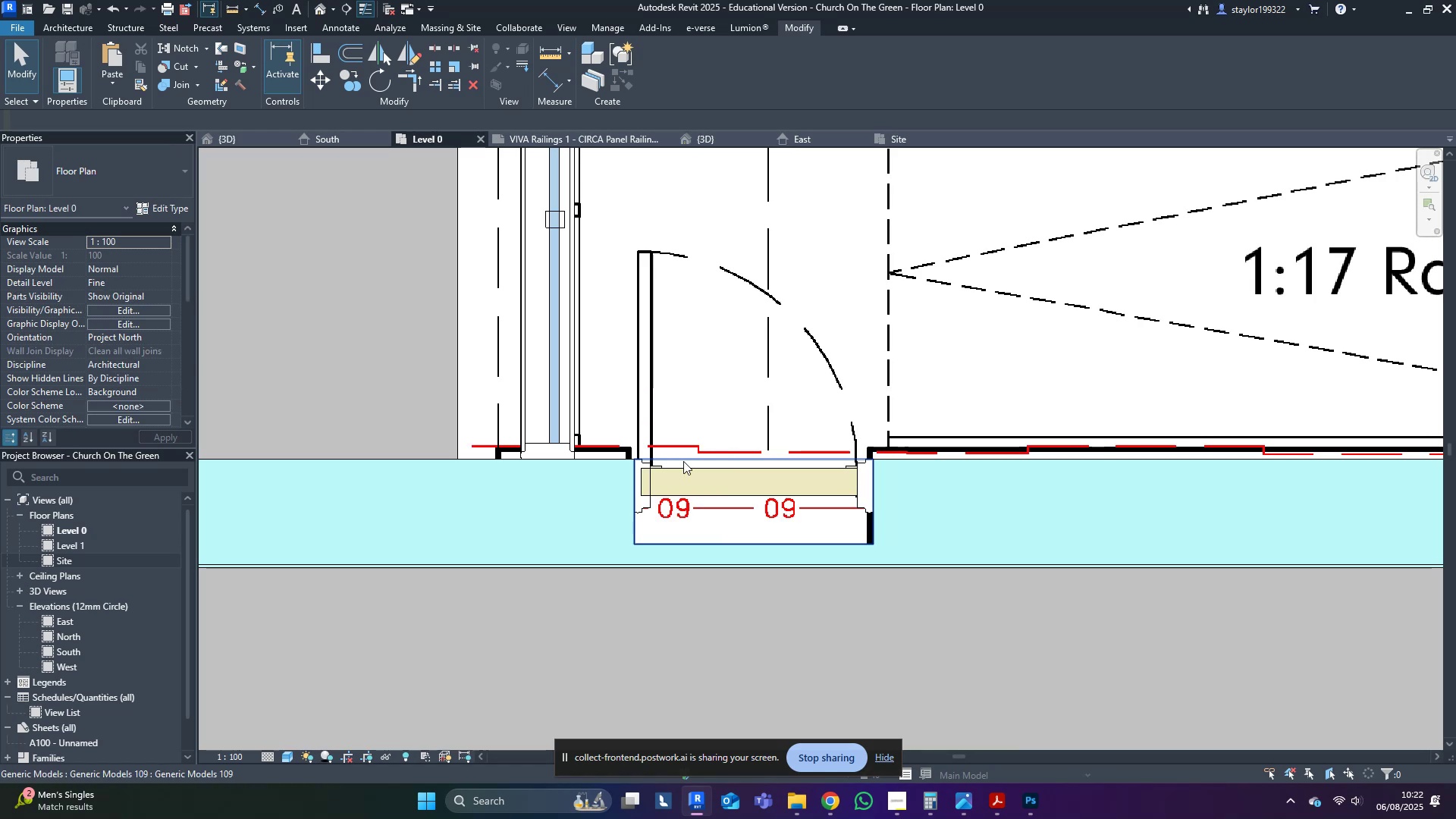 
scroll: coordinate [800, 573], scroll_direction: down, amount: 21.0
 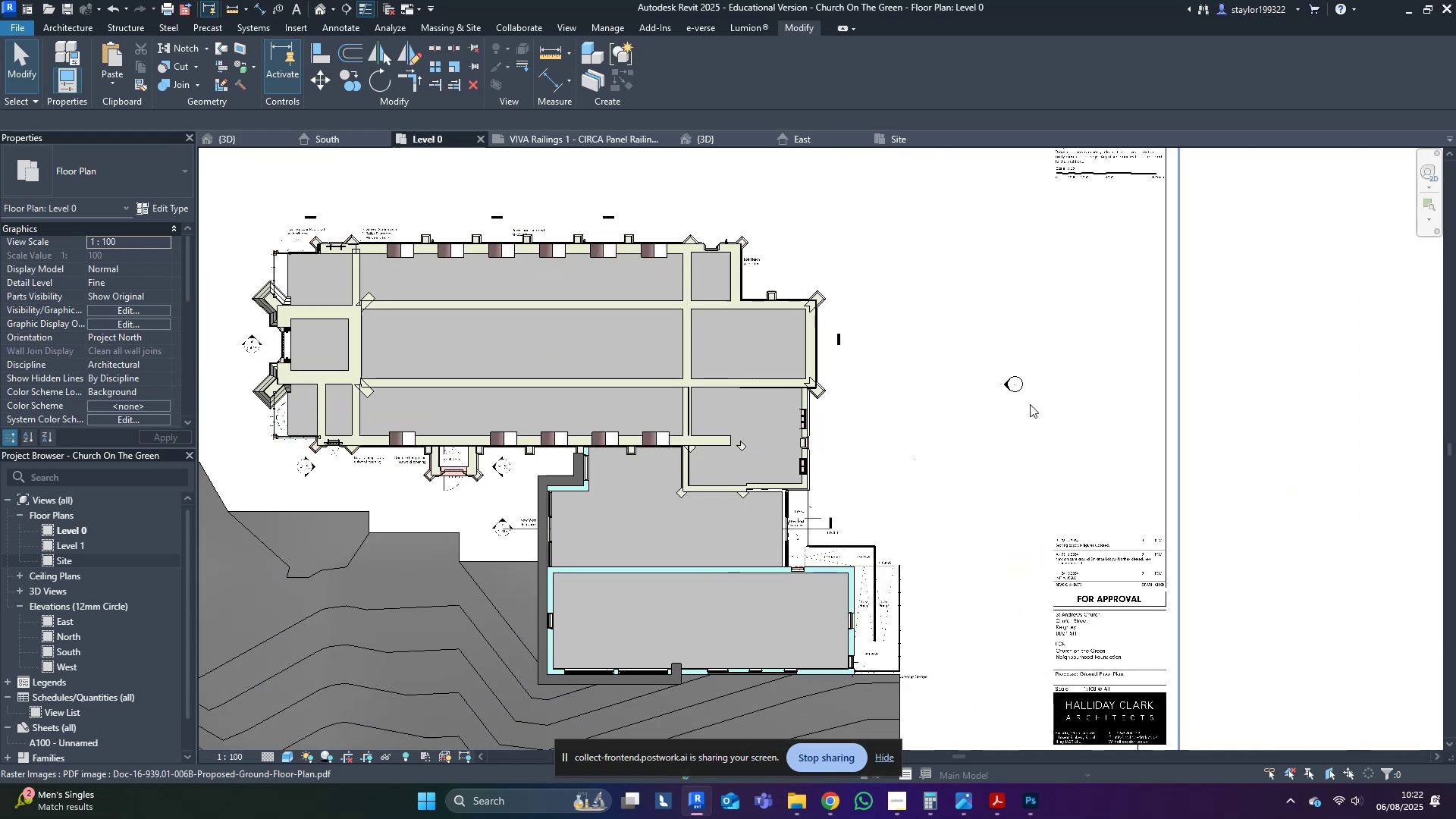 
key(Escape)
 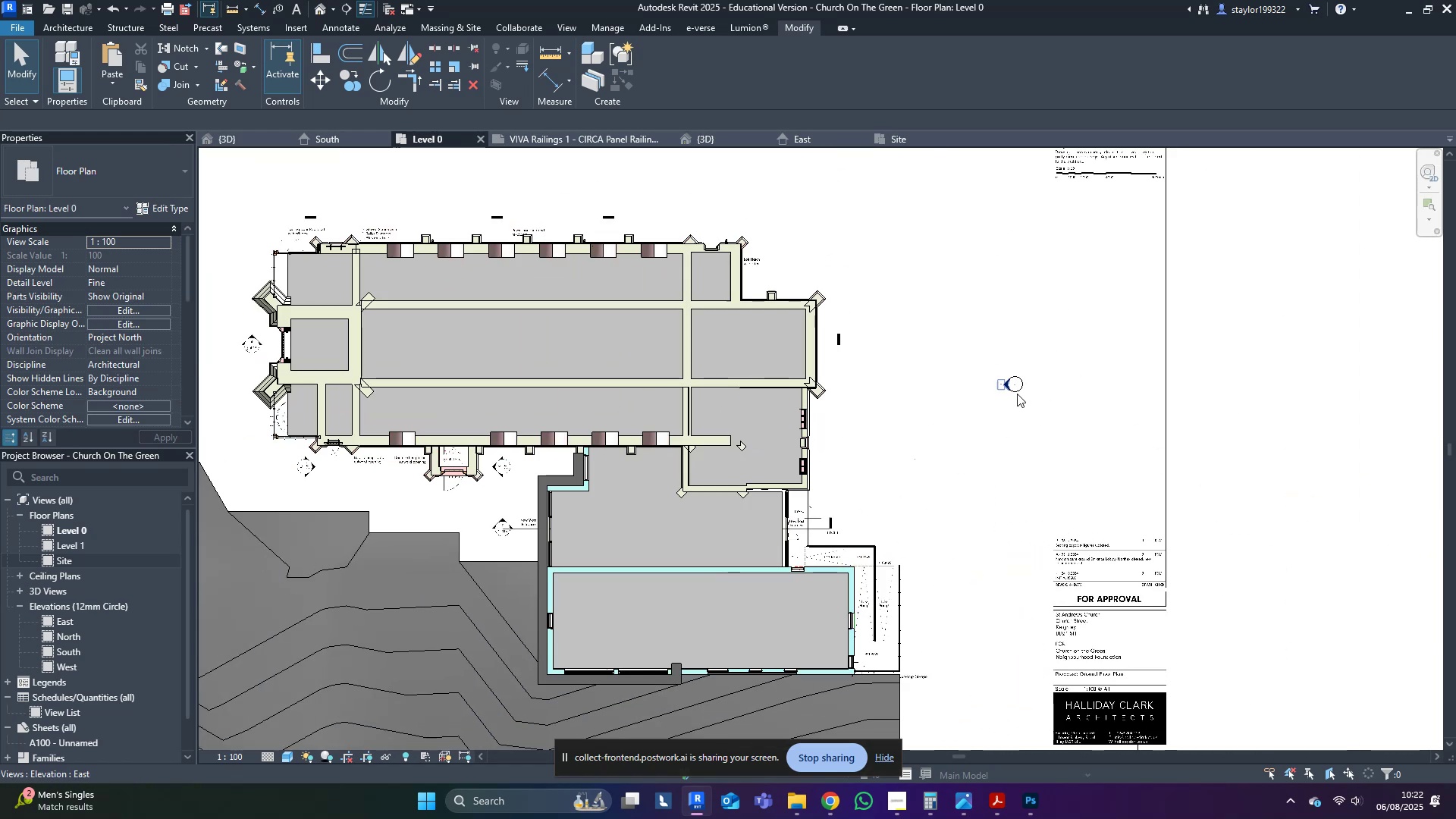 
left_click([1014, 392])
 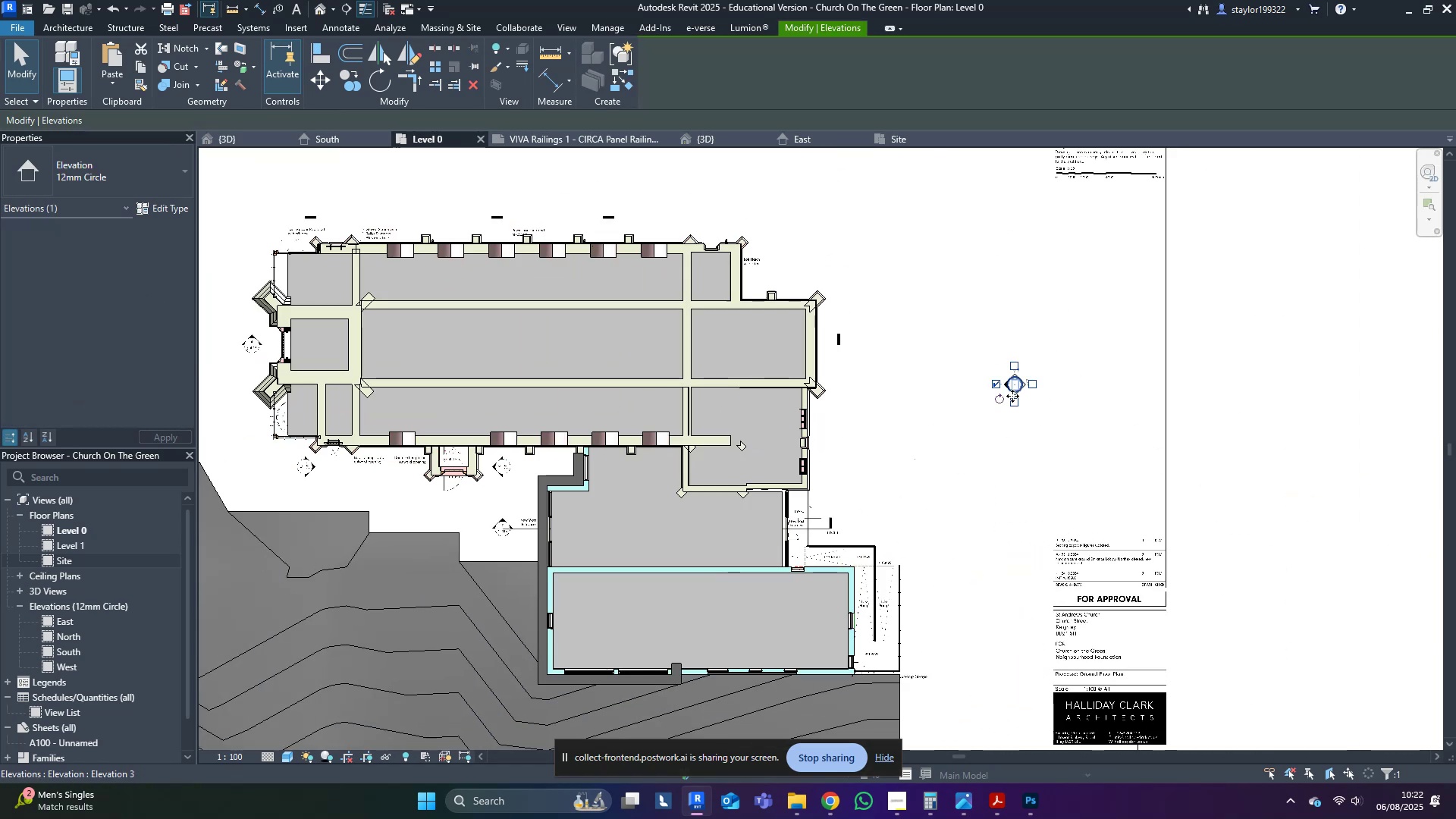 
scroll: coordinate [1006, 434], scroll_direction: down, amount: 5.0
 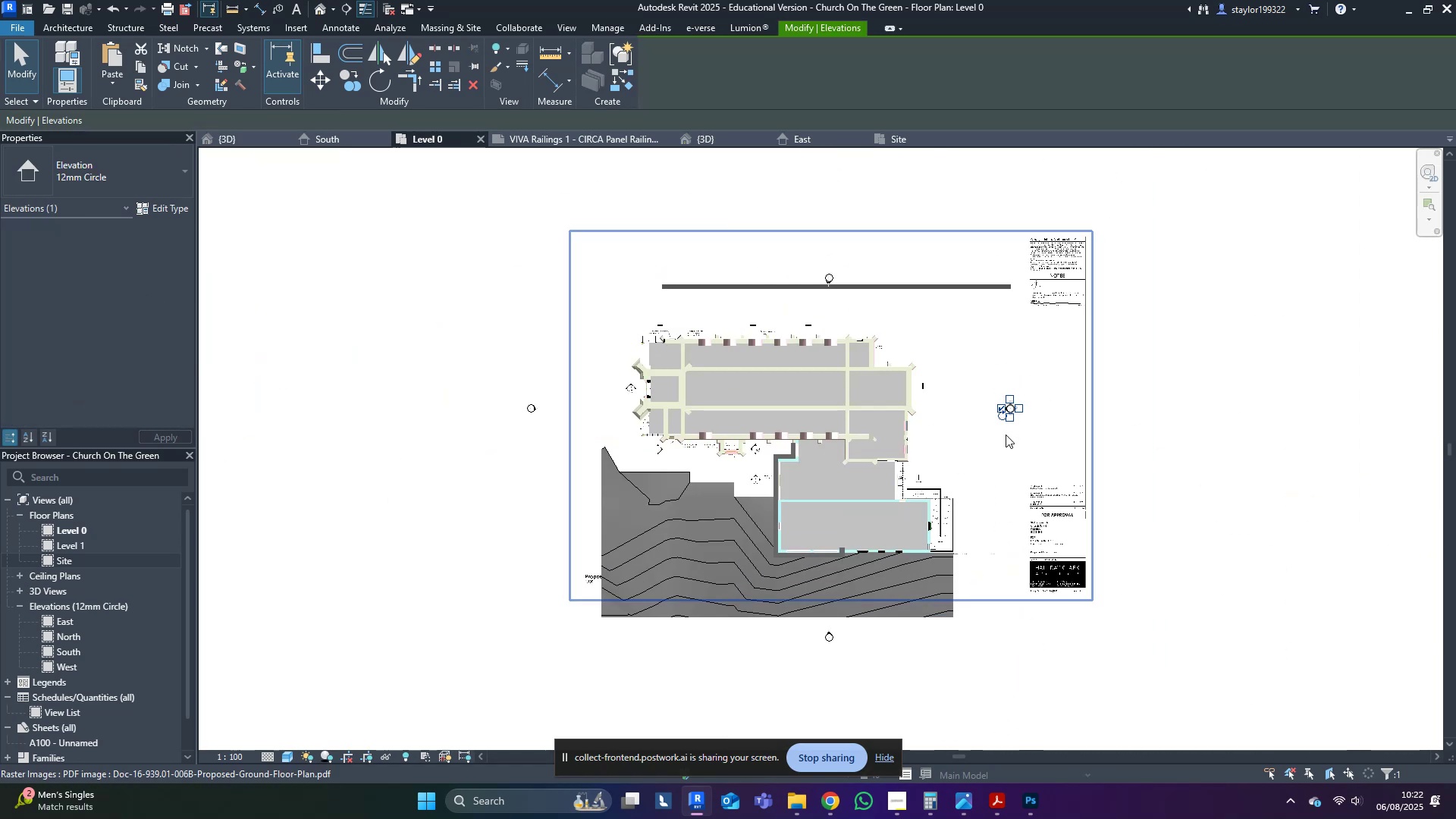 
key(Escape)
 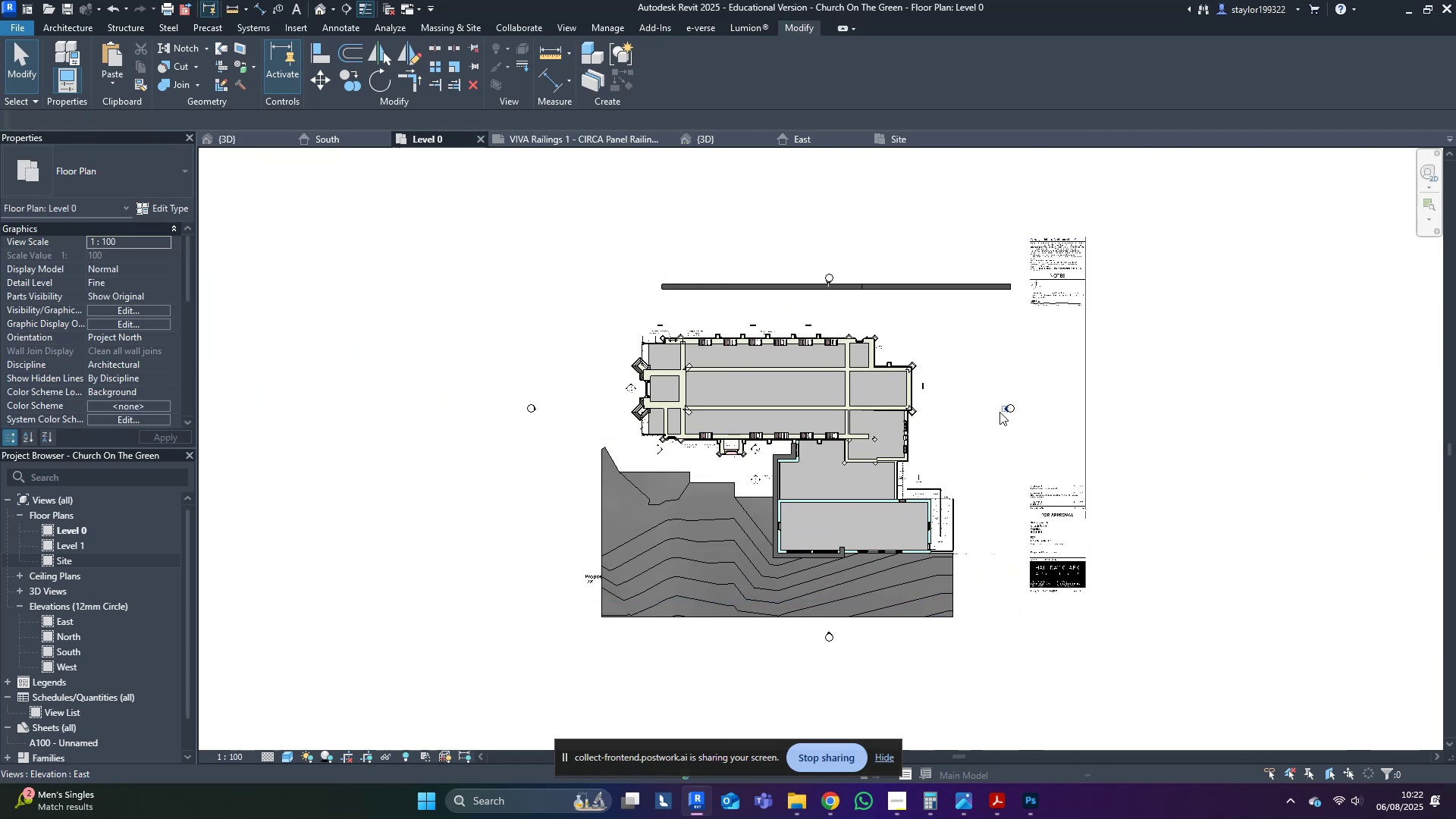 
left_click([999, 412])
 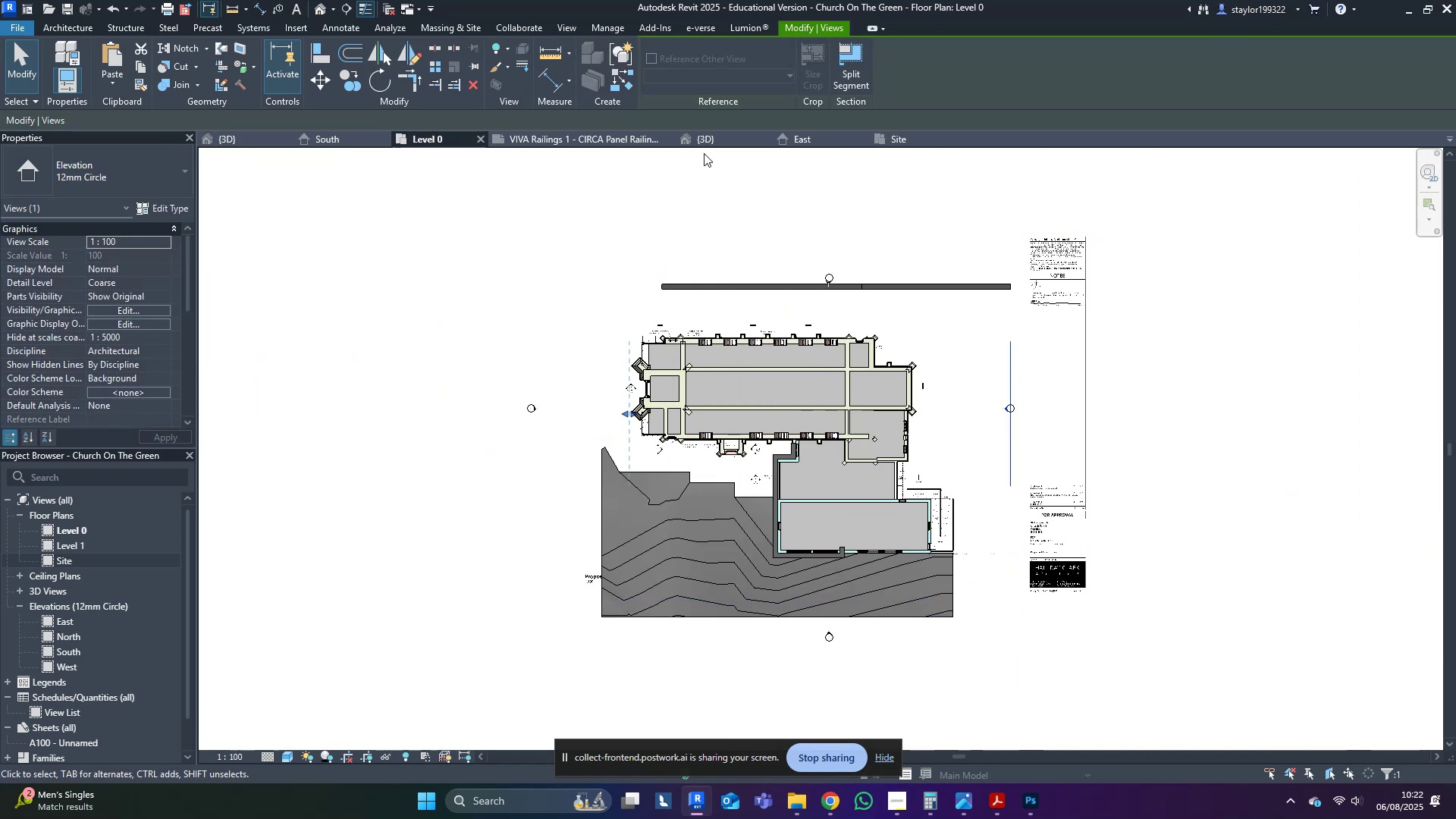 
double_click([829, 137])
 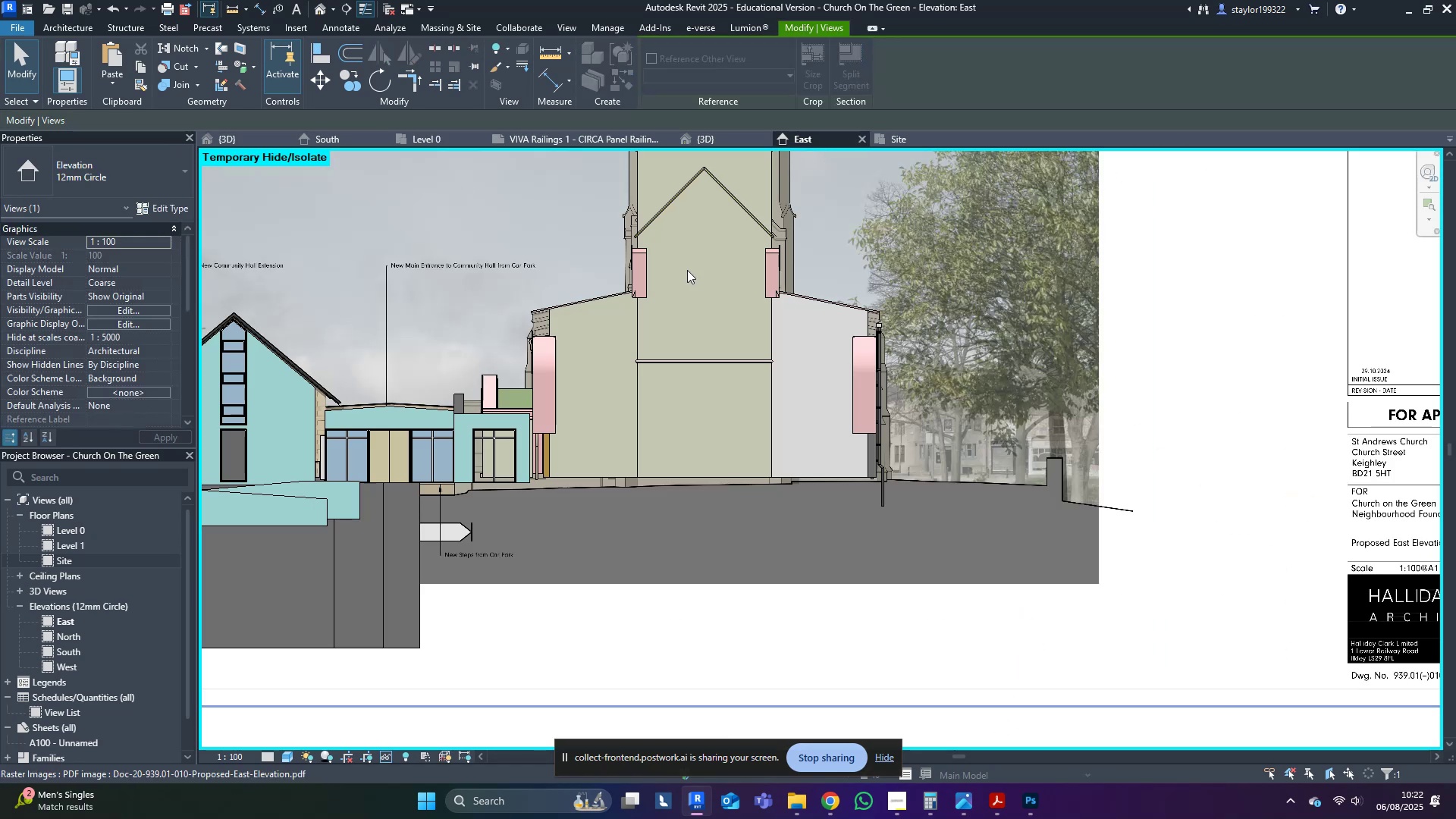 
left_click([1239, 516])
 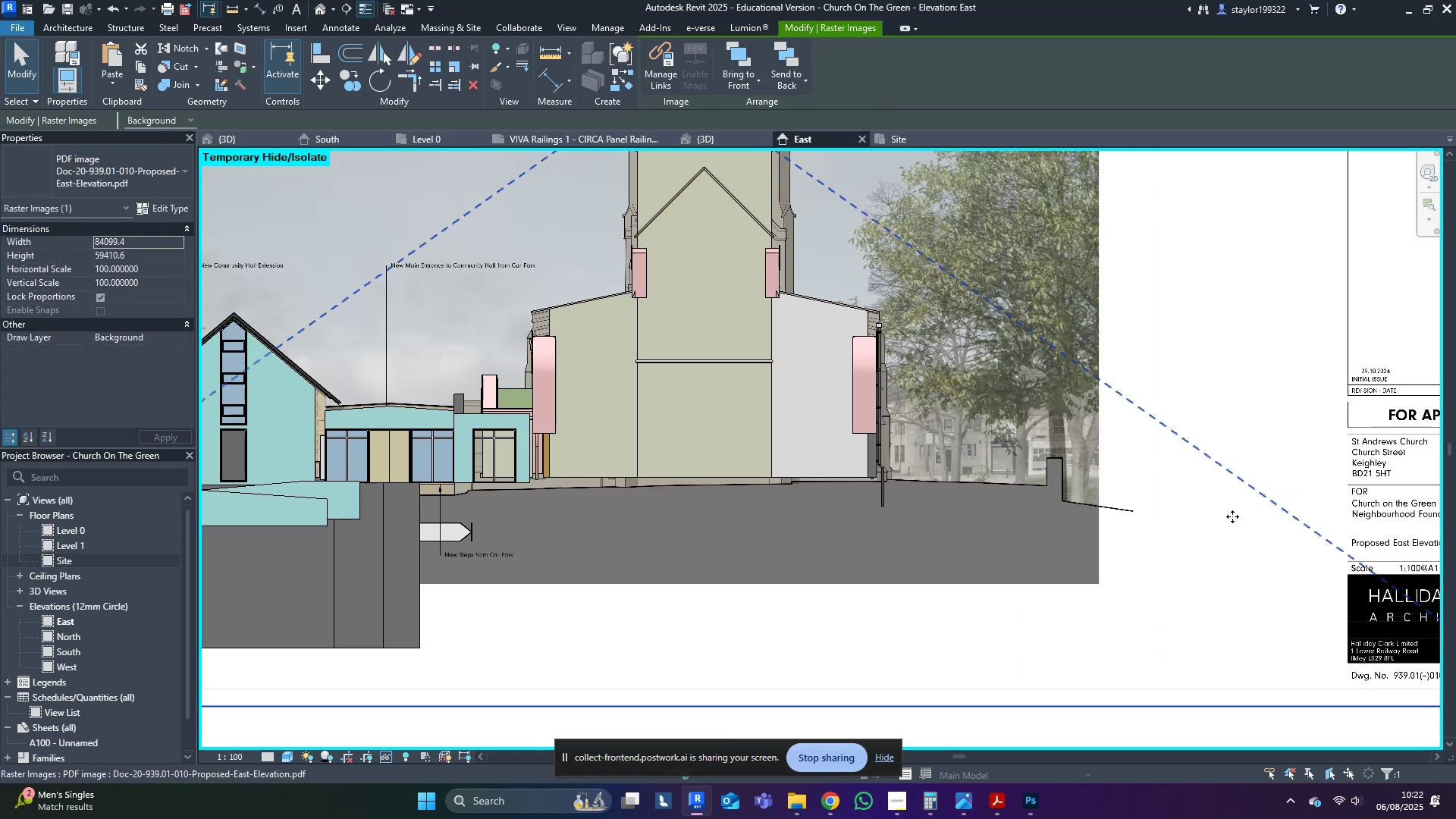 
key(Escape)
 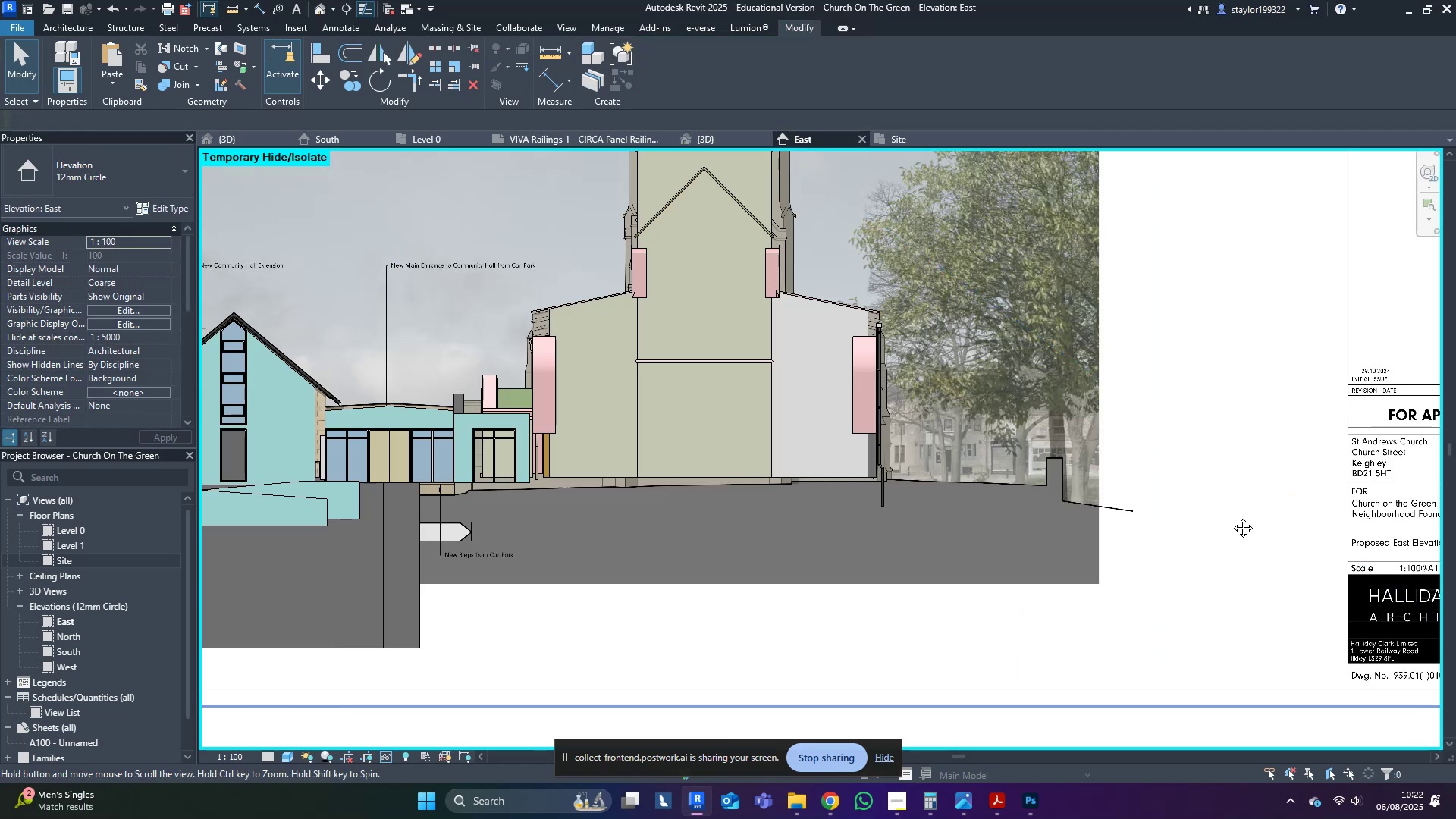 
middle_click([1232, 516])
 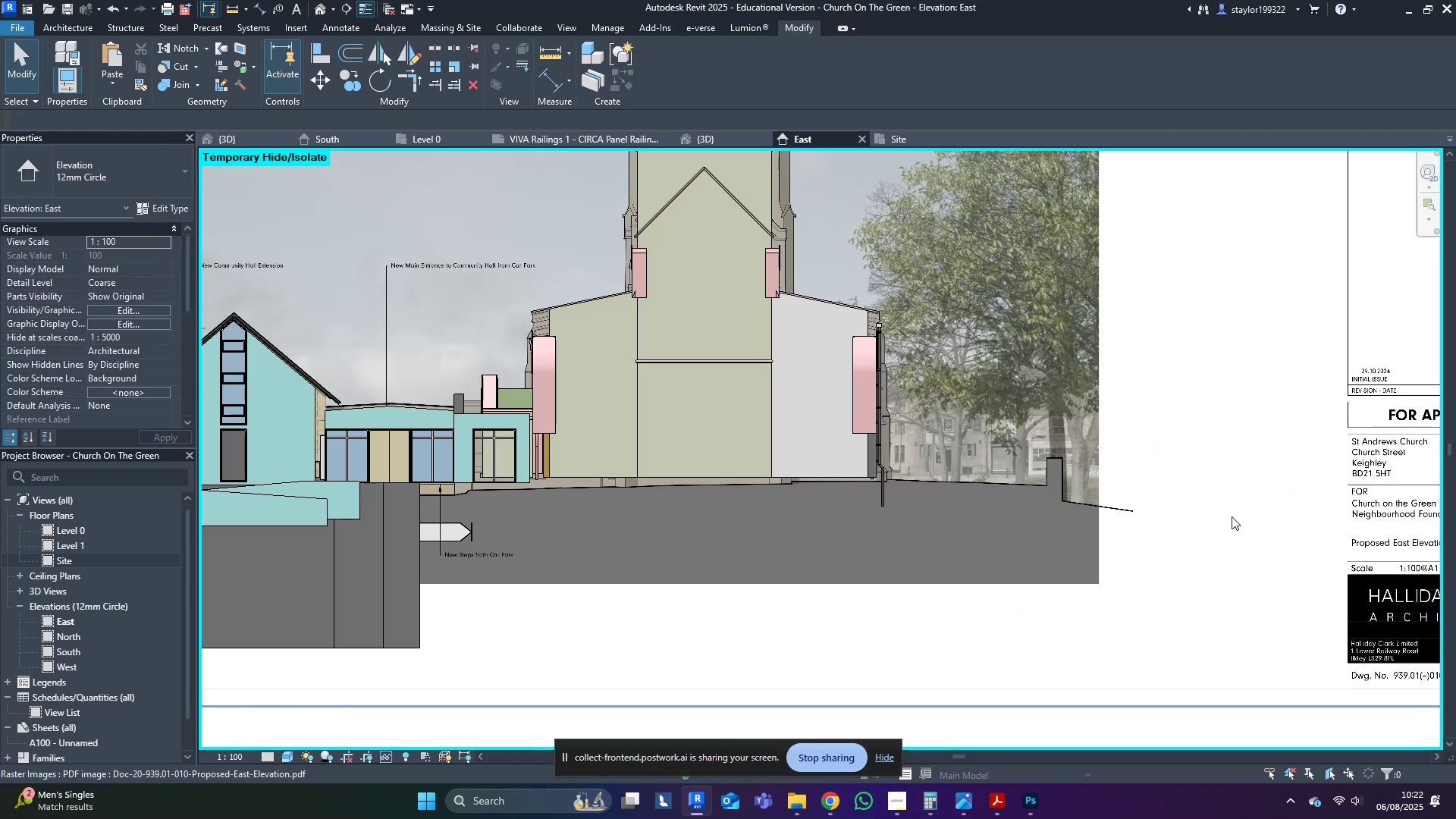 
type(hr)
 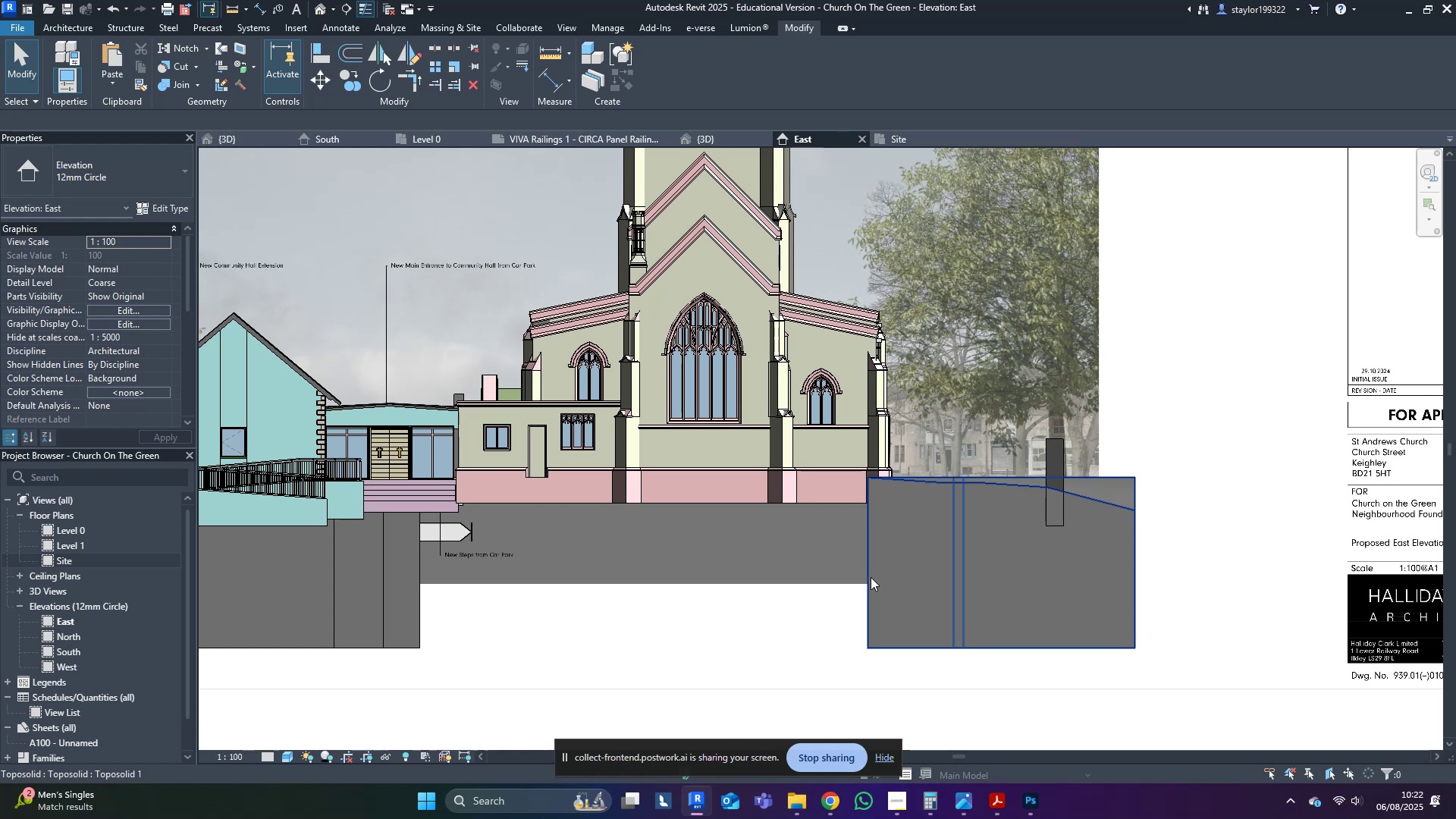 
left_click([1076, 596])
 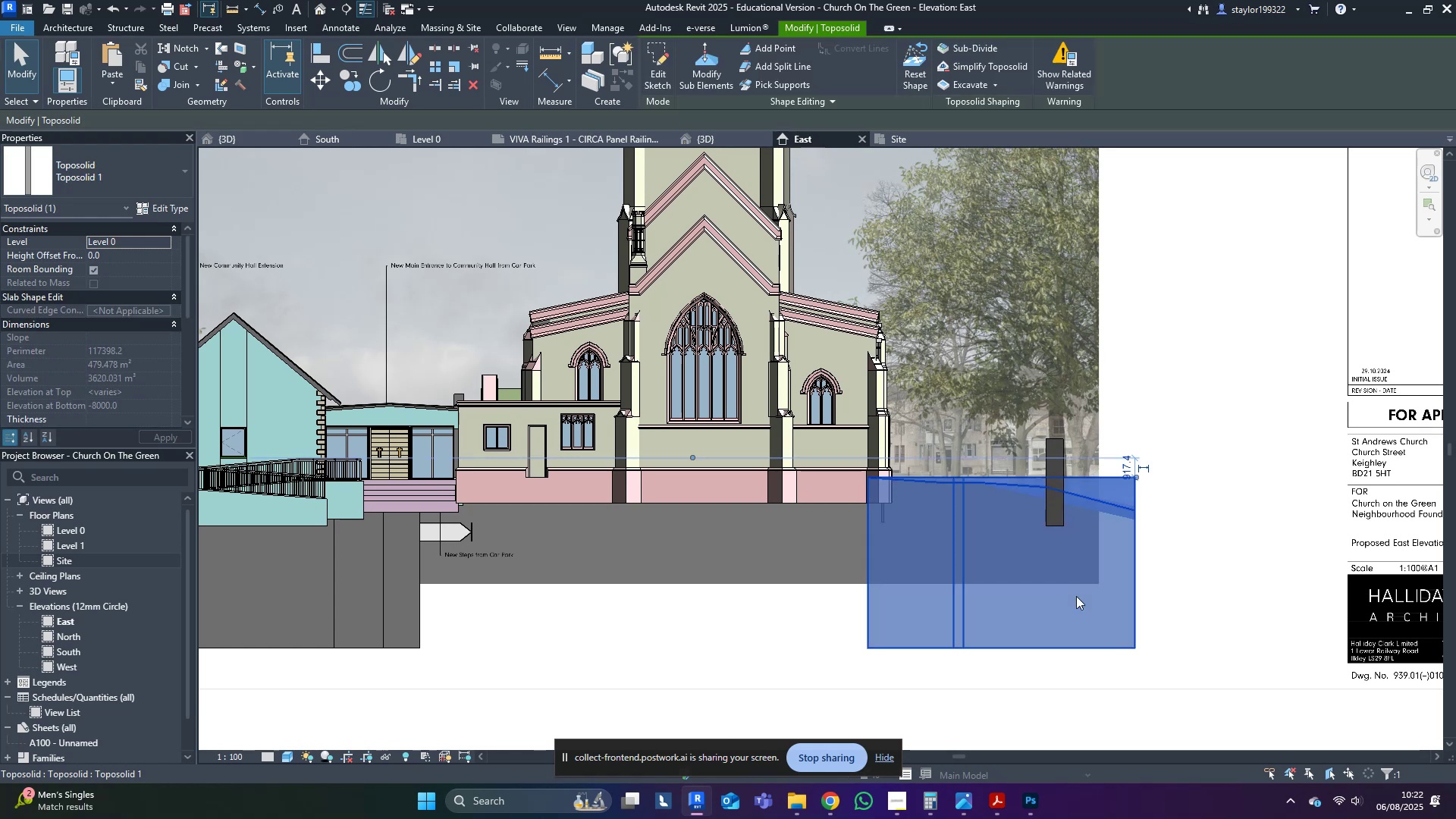 
scroll: coordinate [1075, 596], scroll_direction: up, amount: 2.0
 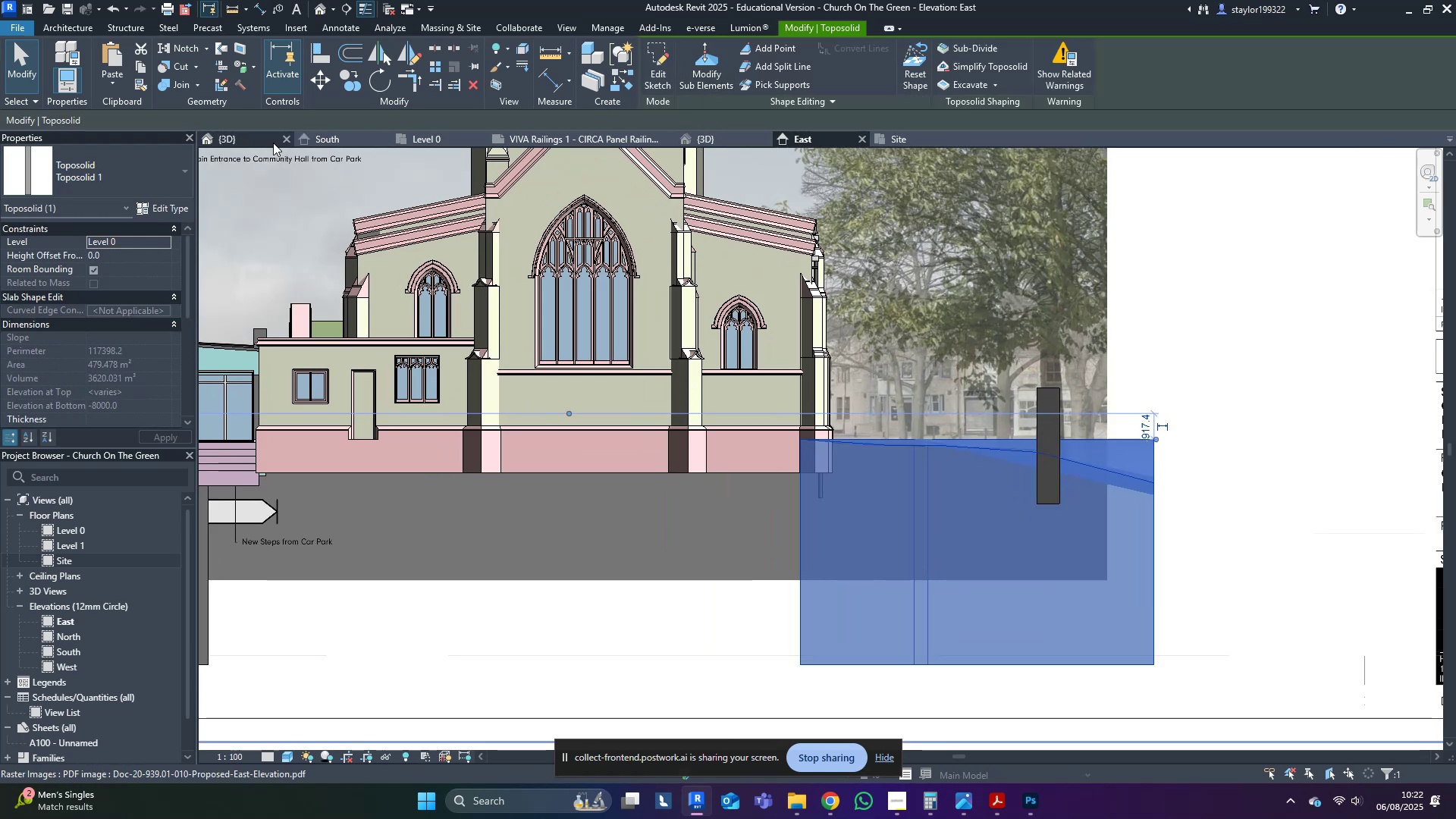 
left_click([412, 134])
 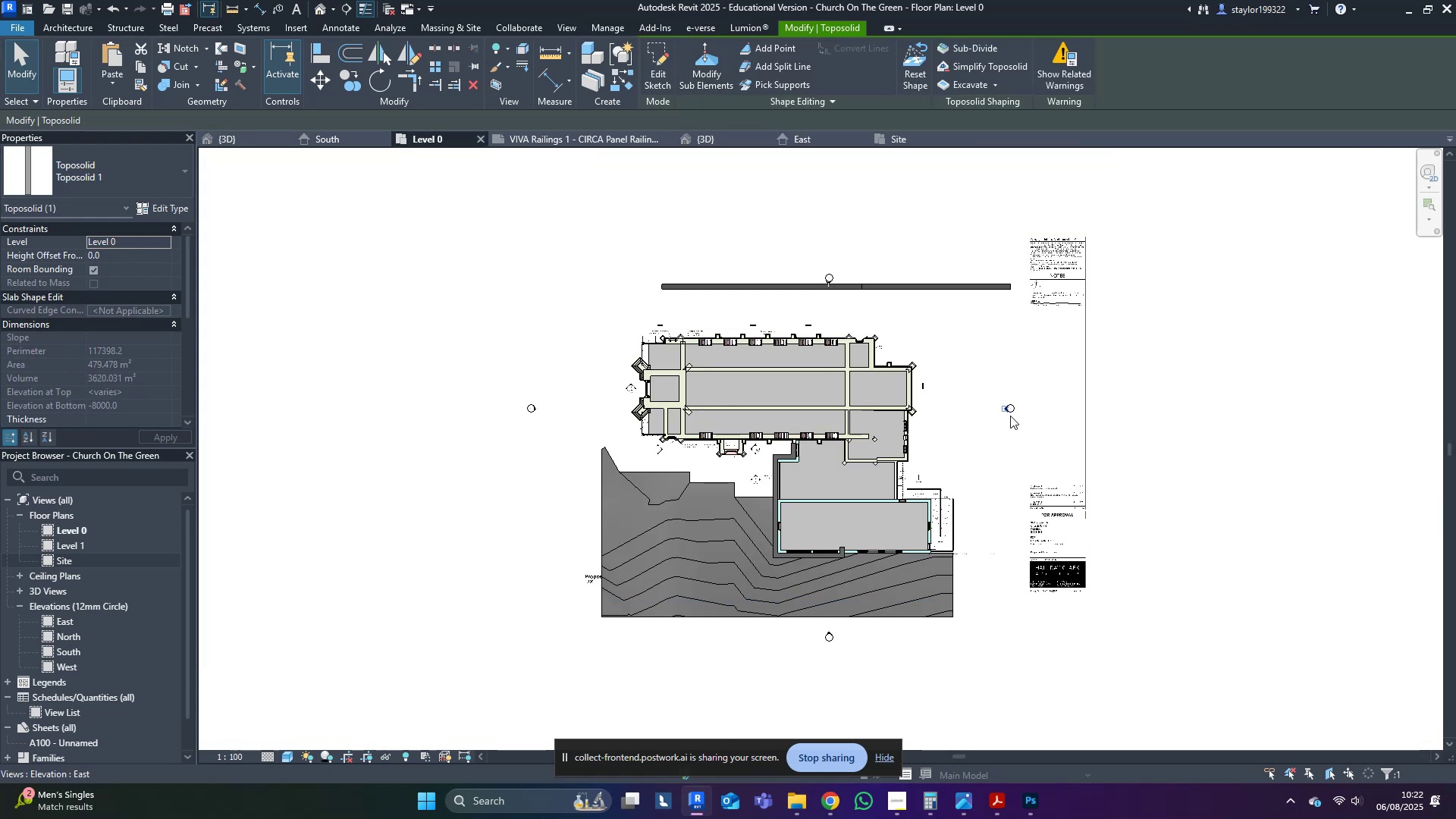 
left_click([1401, 450])
 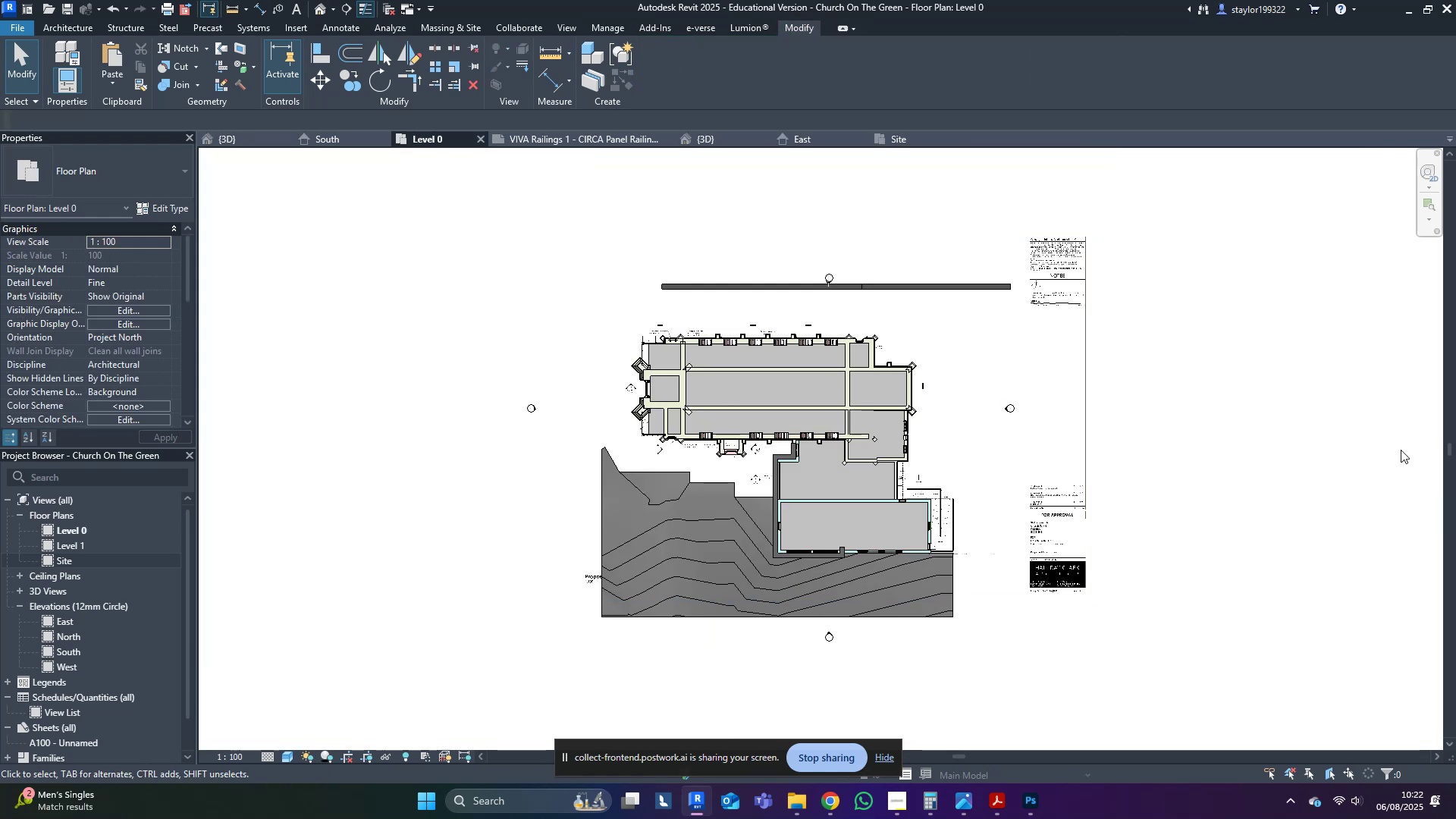 
type(vvt)
key(Escape)
 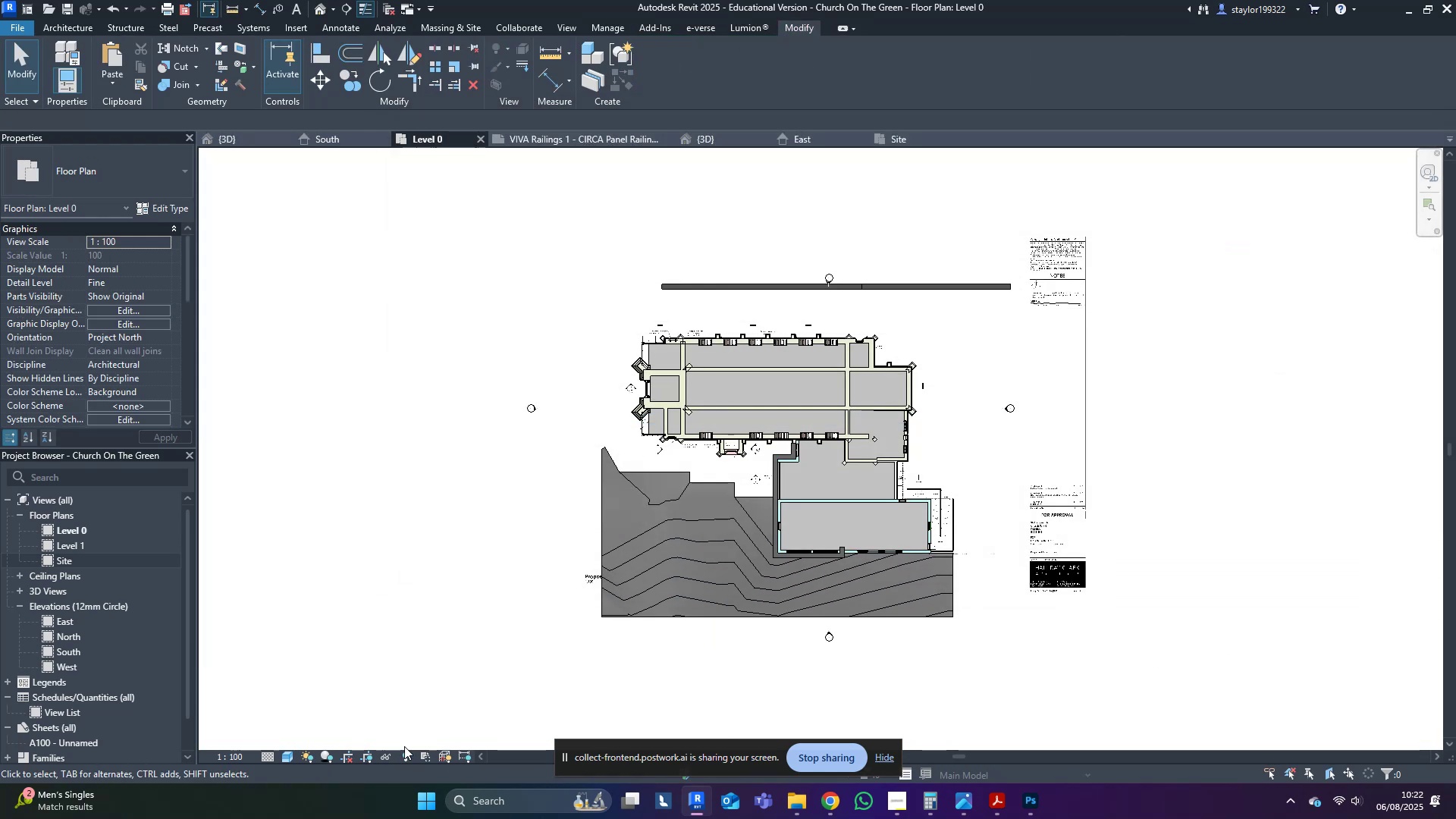 
left_click([412, 757])
 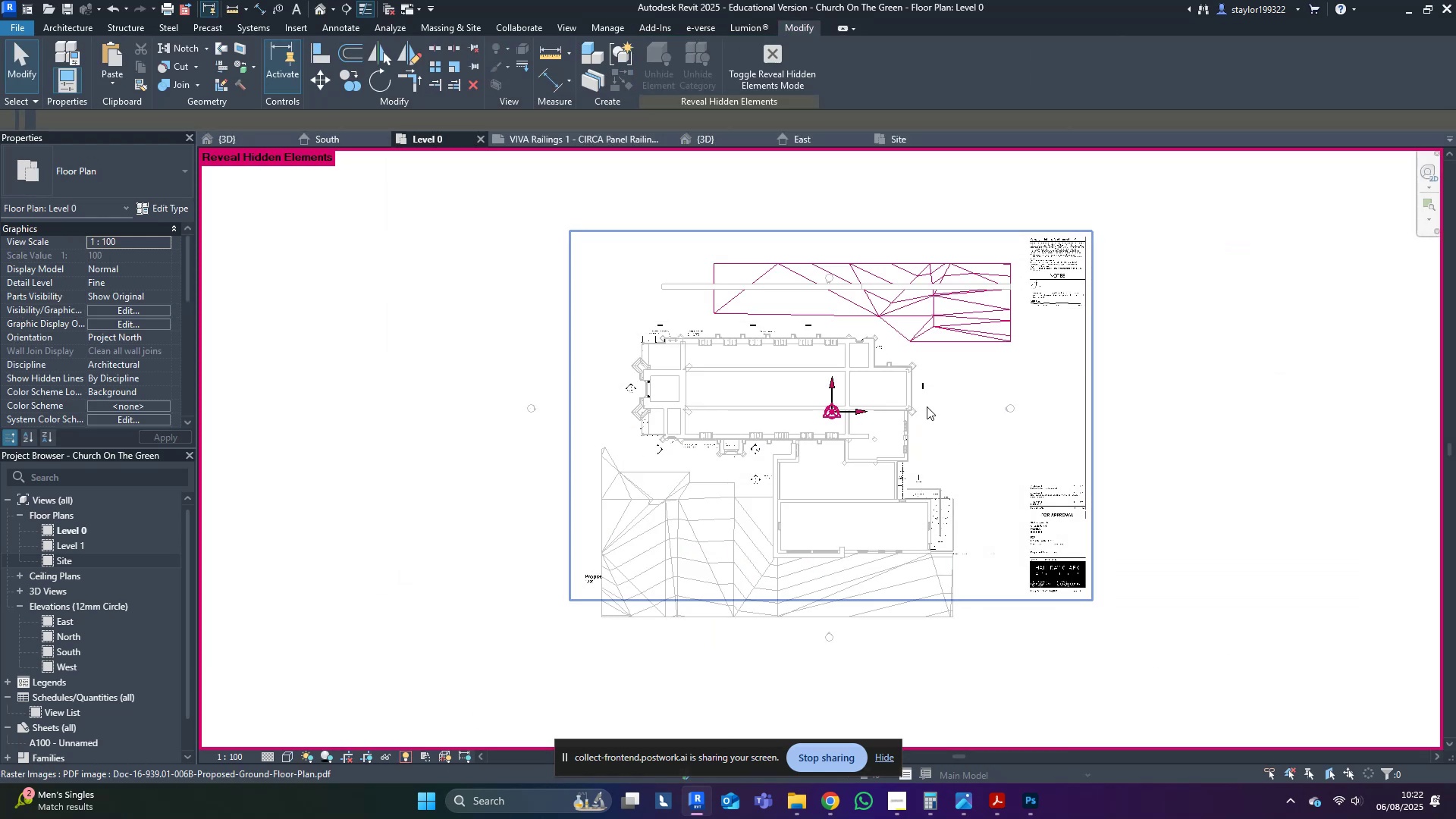 
left_click([927, 324])
 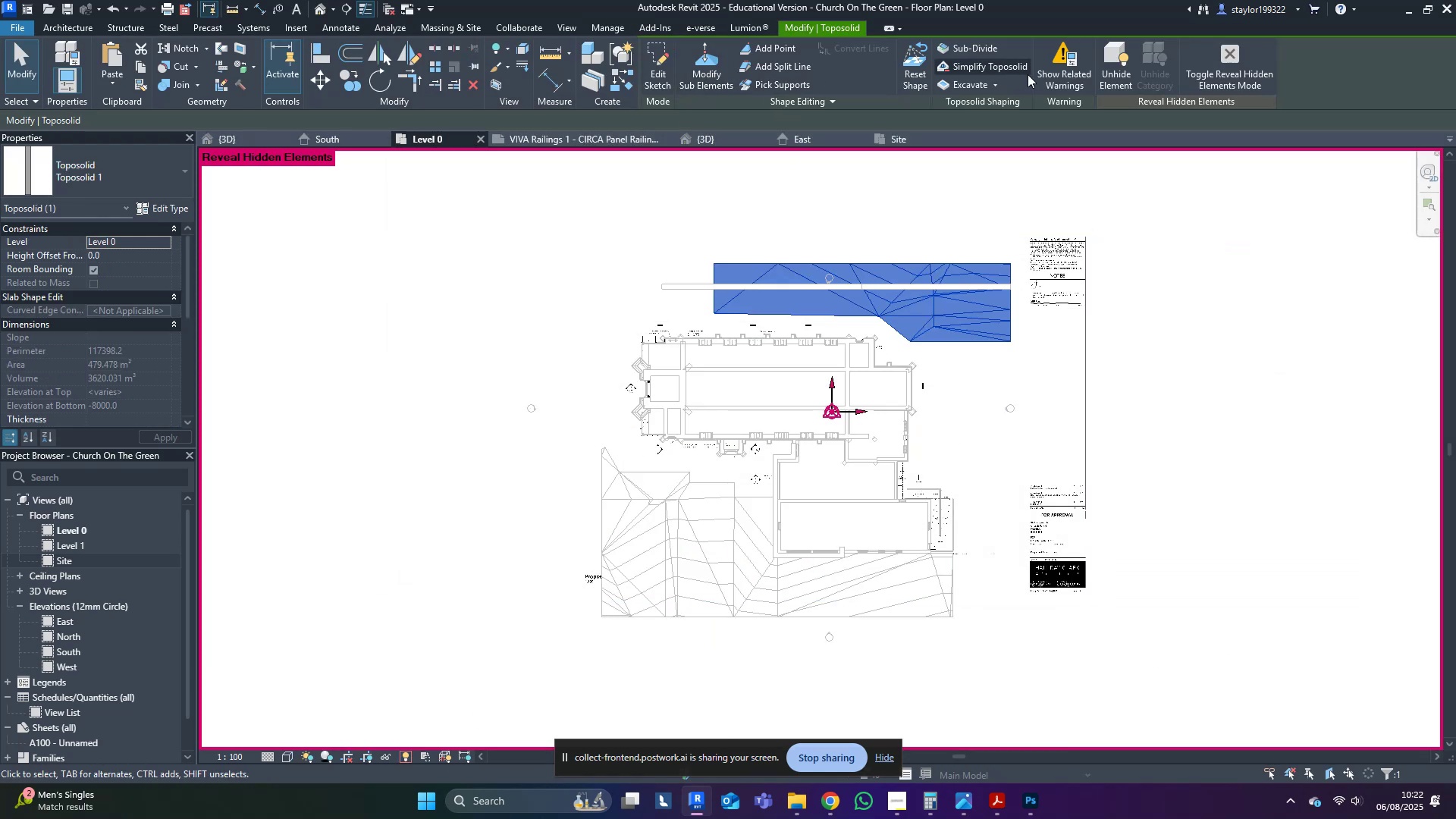 
left_click([1100, 71])
 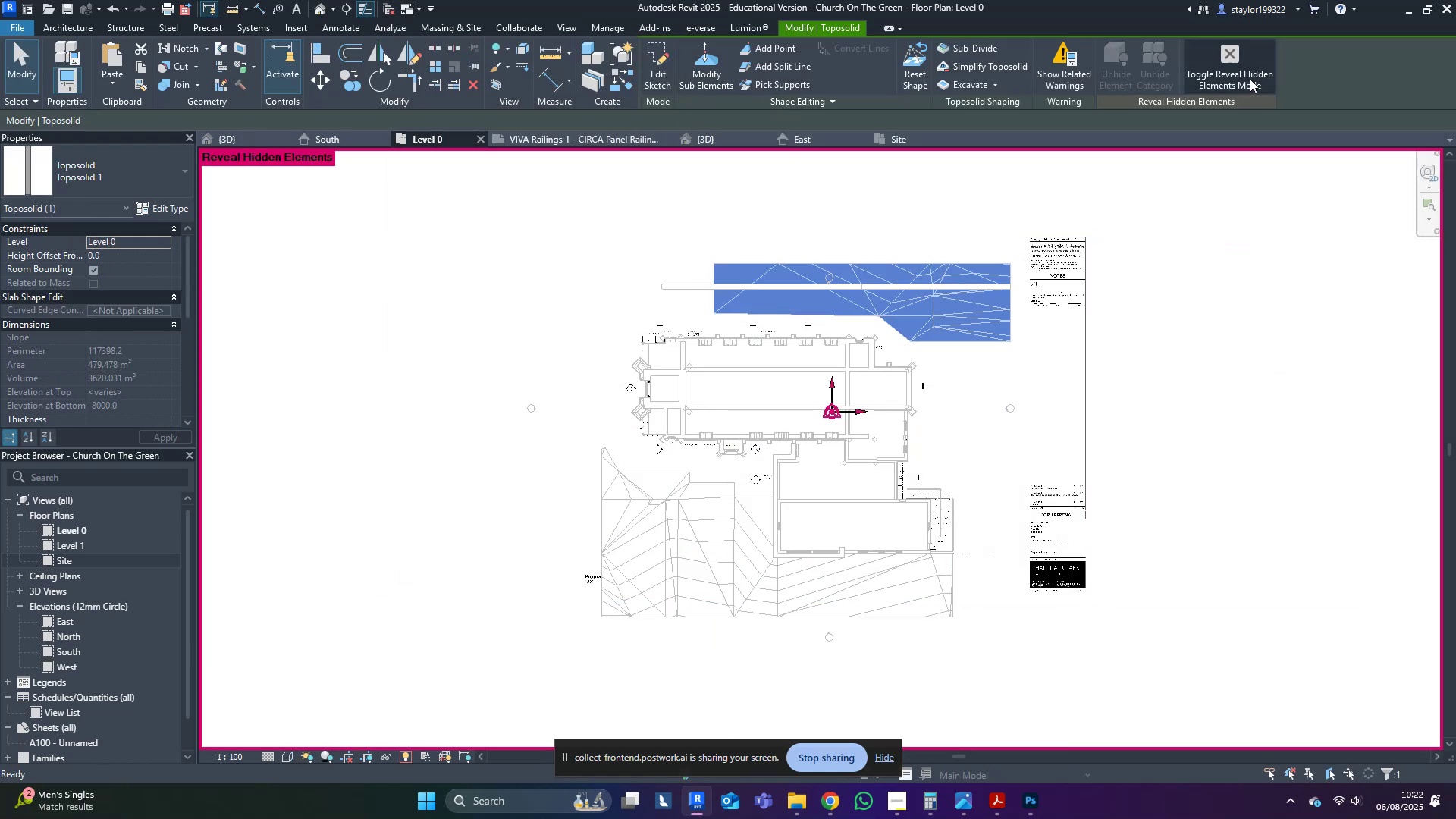 
left_click([1255, 67])
 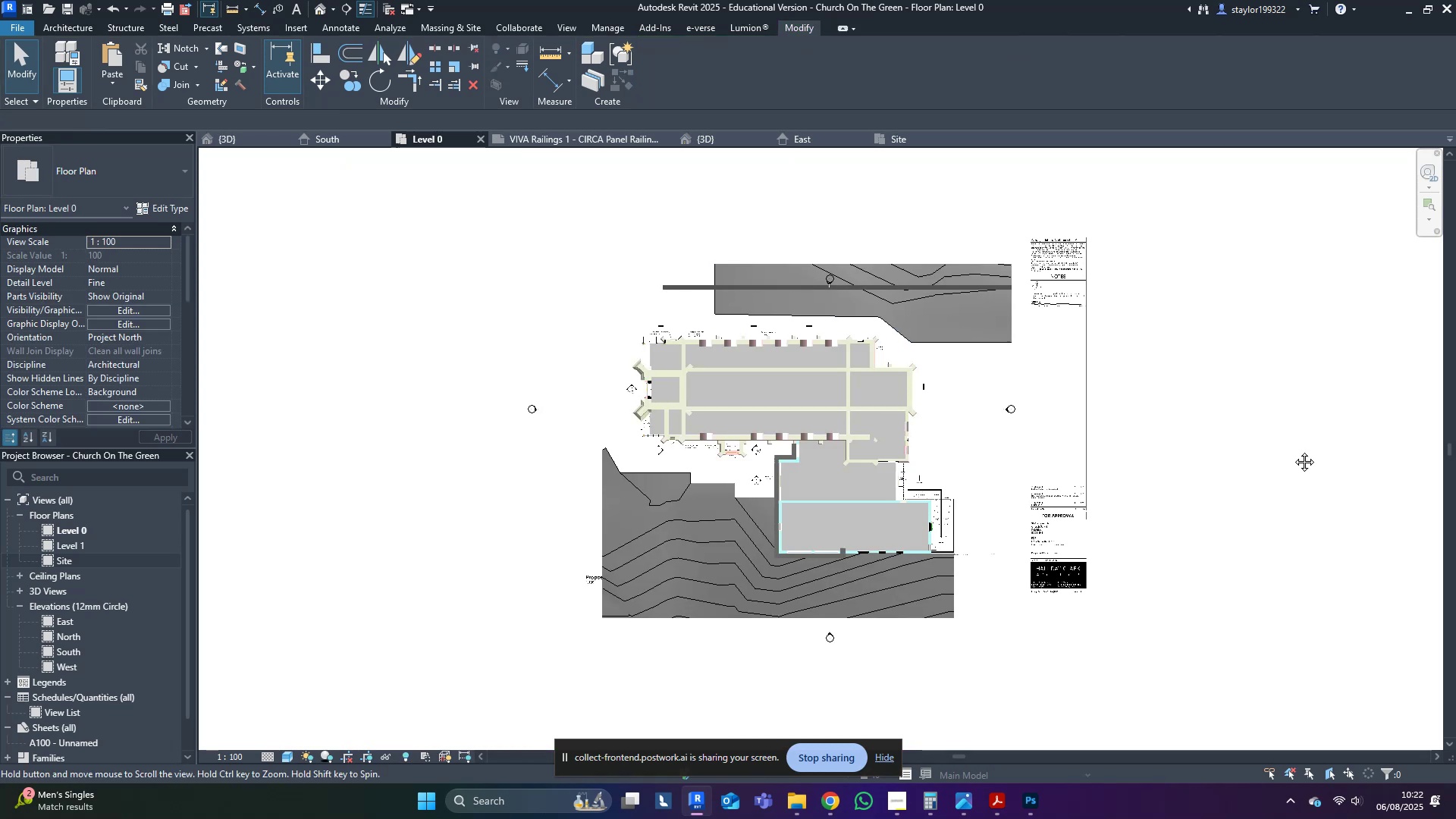 
key(Escape)
 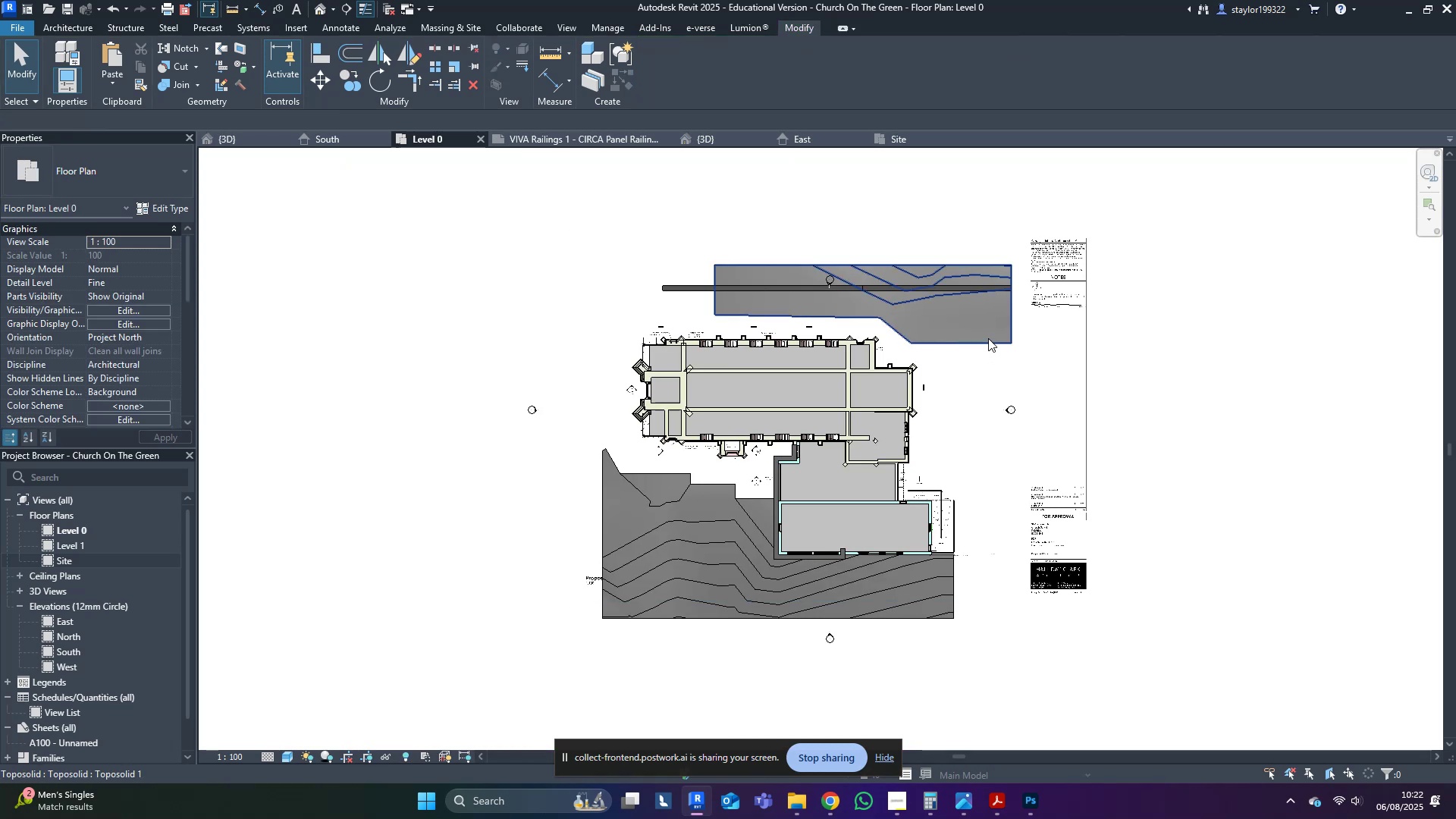 
left_click([988, 338])
 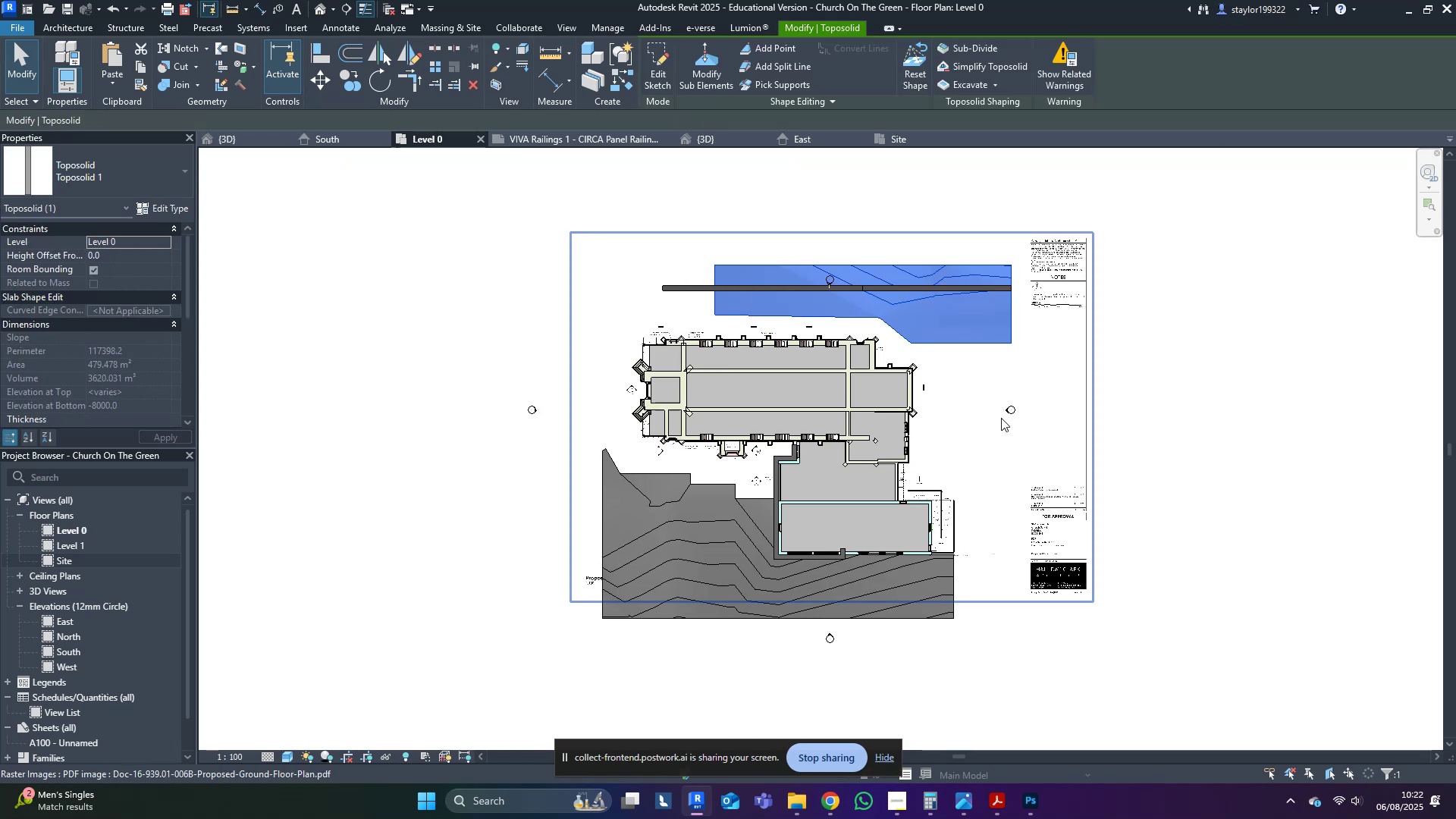 
left_click([1003, 416])
 